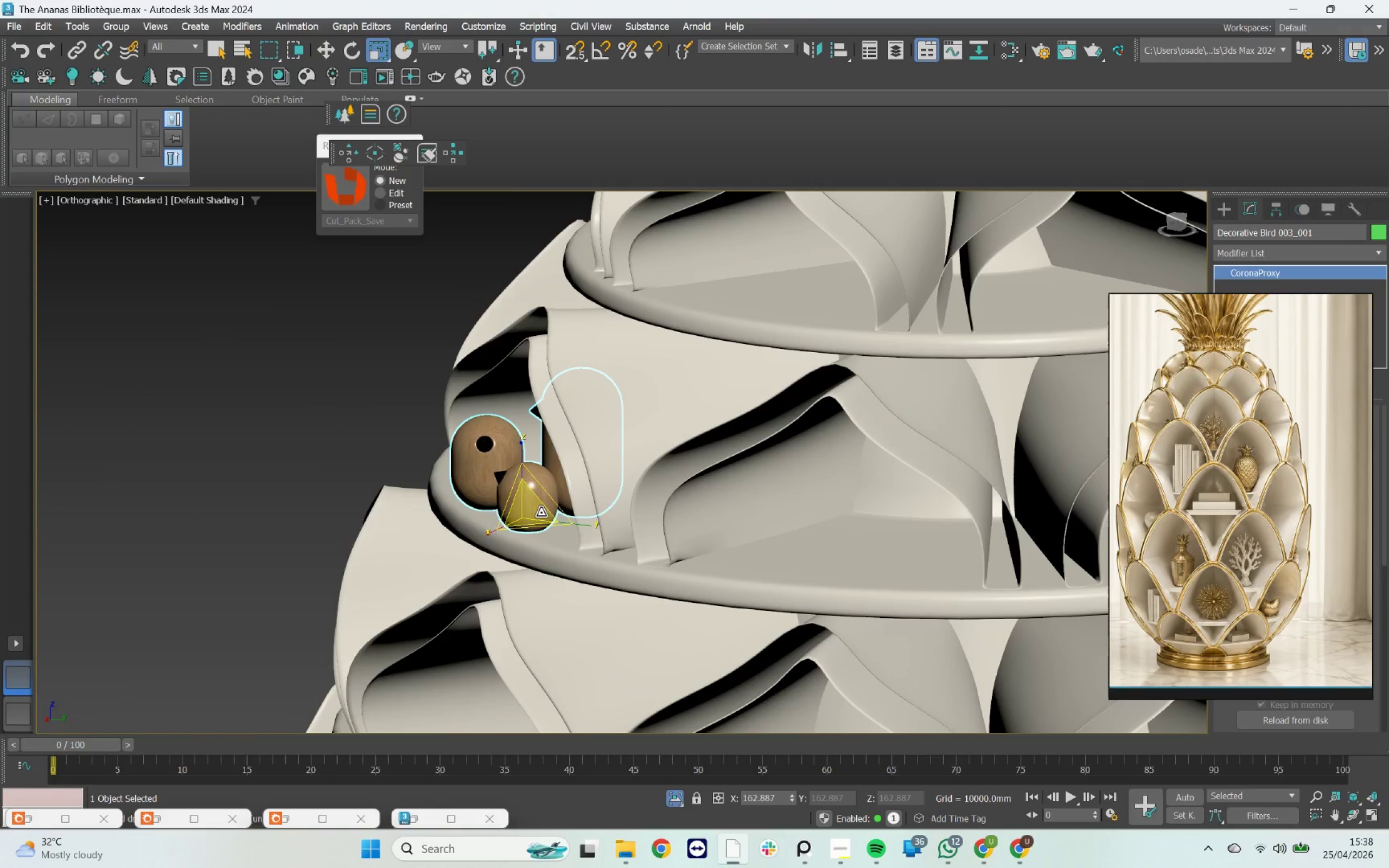 
scroll: coordinate [571, 503], scroll_direction: down, amount: 4.0
 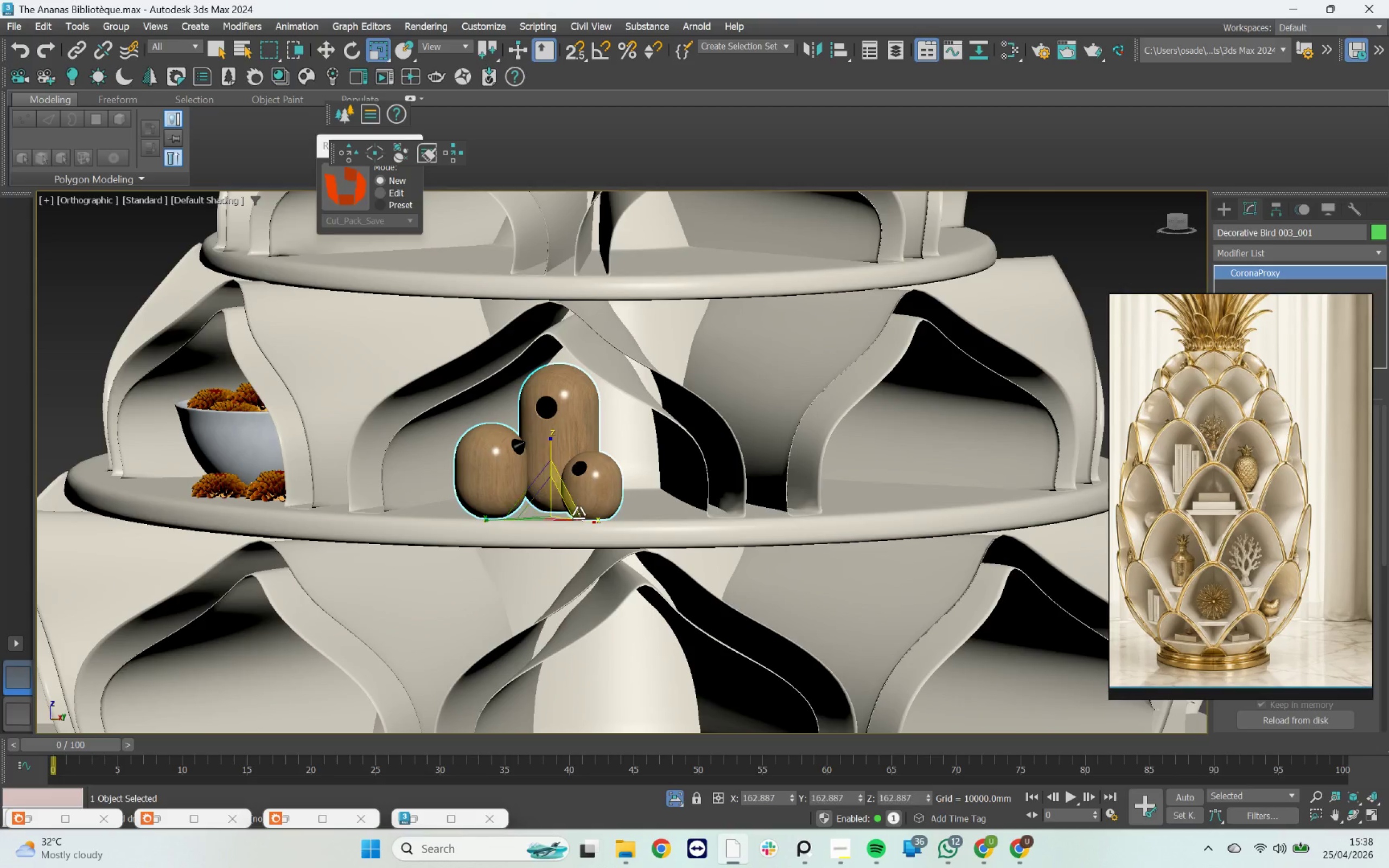 
key(W)
 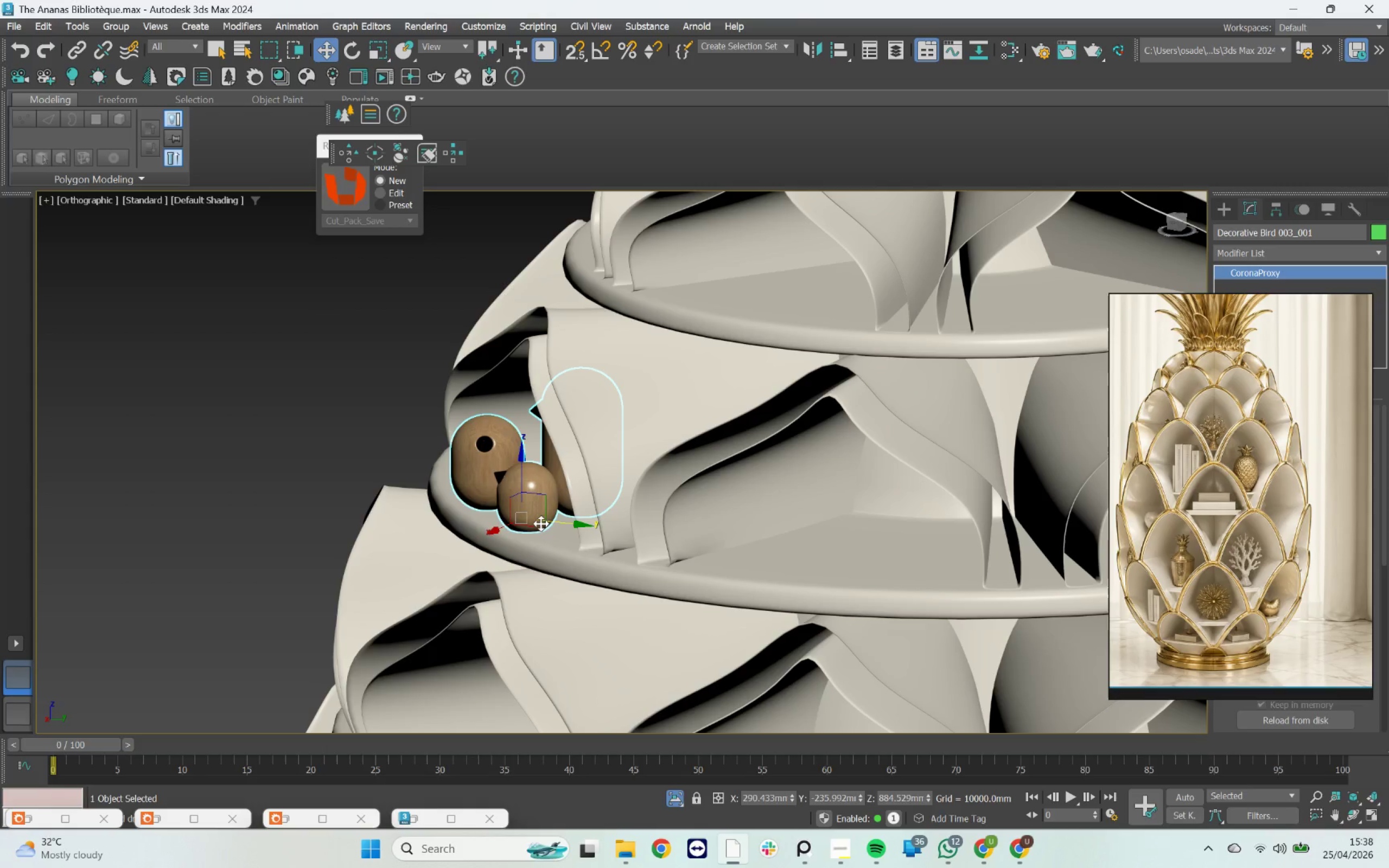 
left_click_drag(start_coordinate=[538, 526], to_coordinate=[555, 525])
 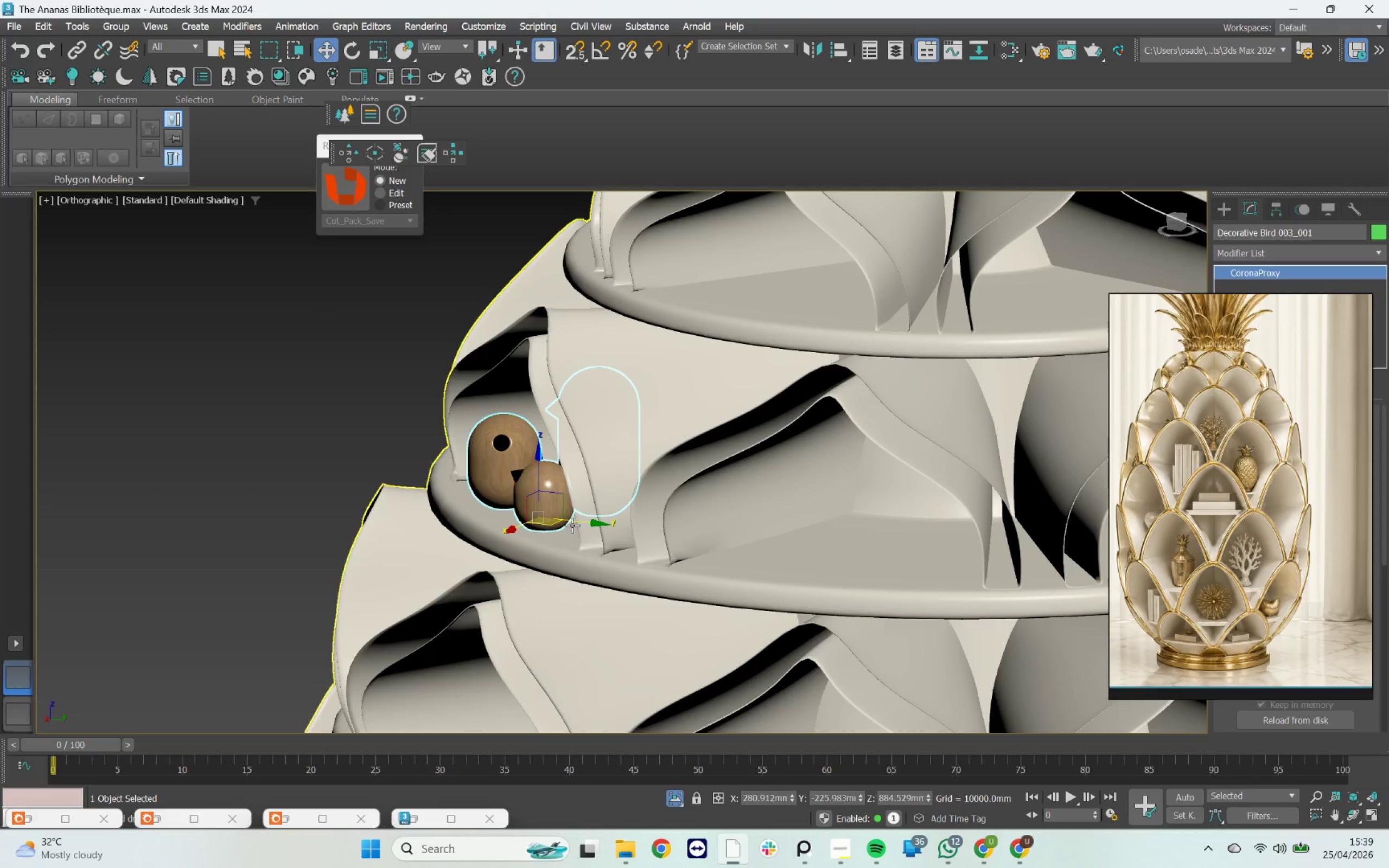 
hold_key(key=AltLeft, duration=1.84)
 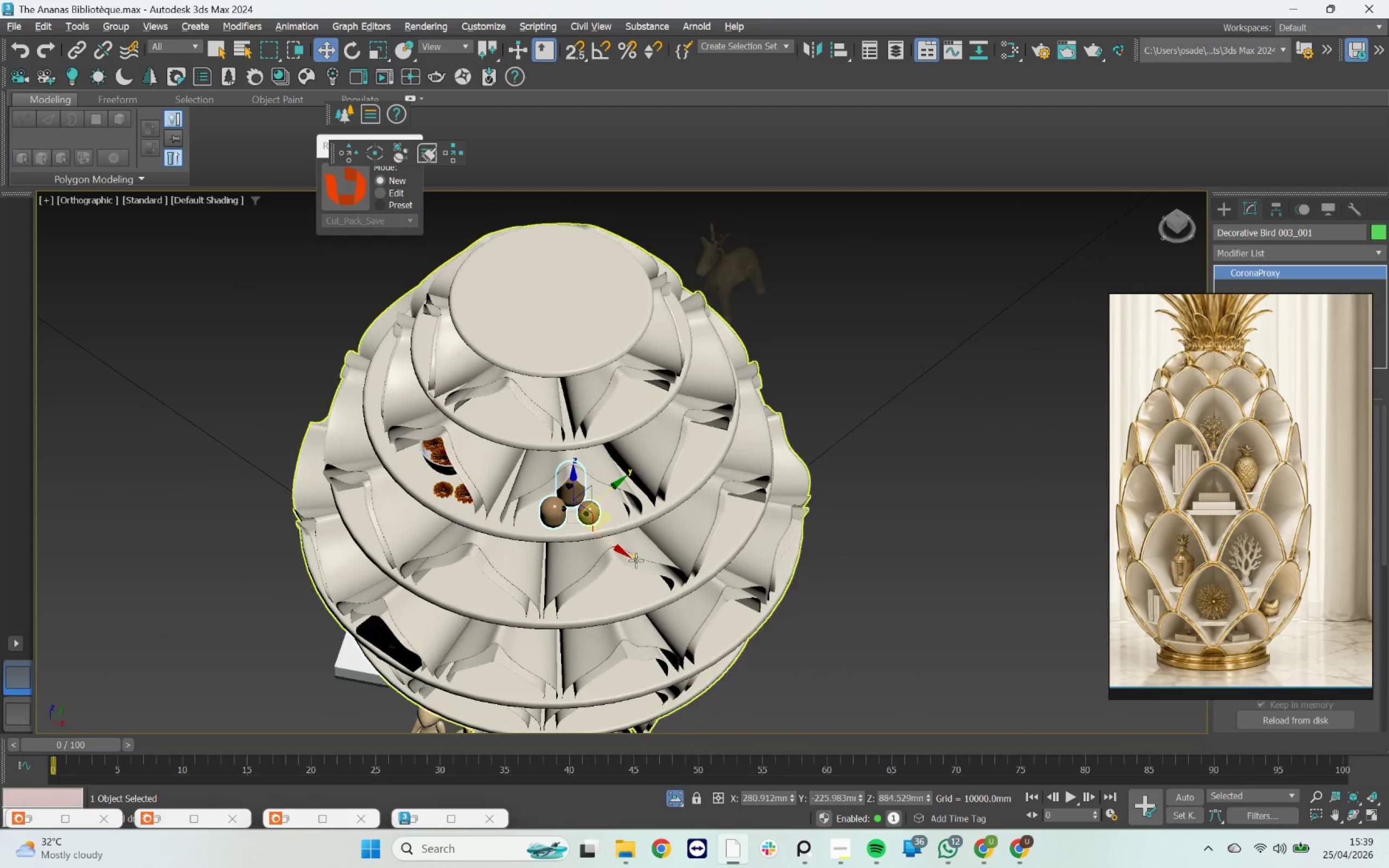 
scroll: coordinate [574, 526], scroll_direction: down, amount: 3.0
 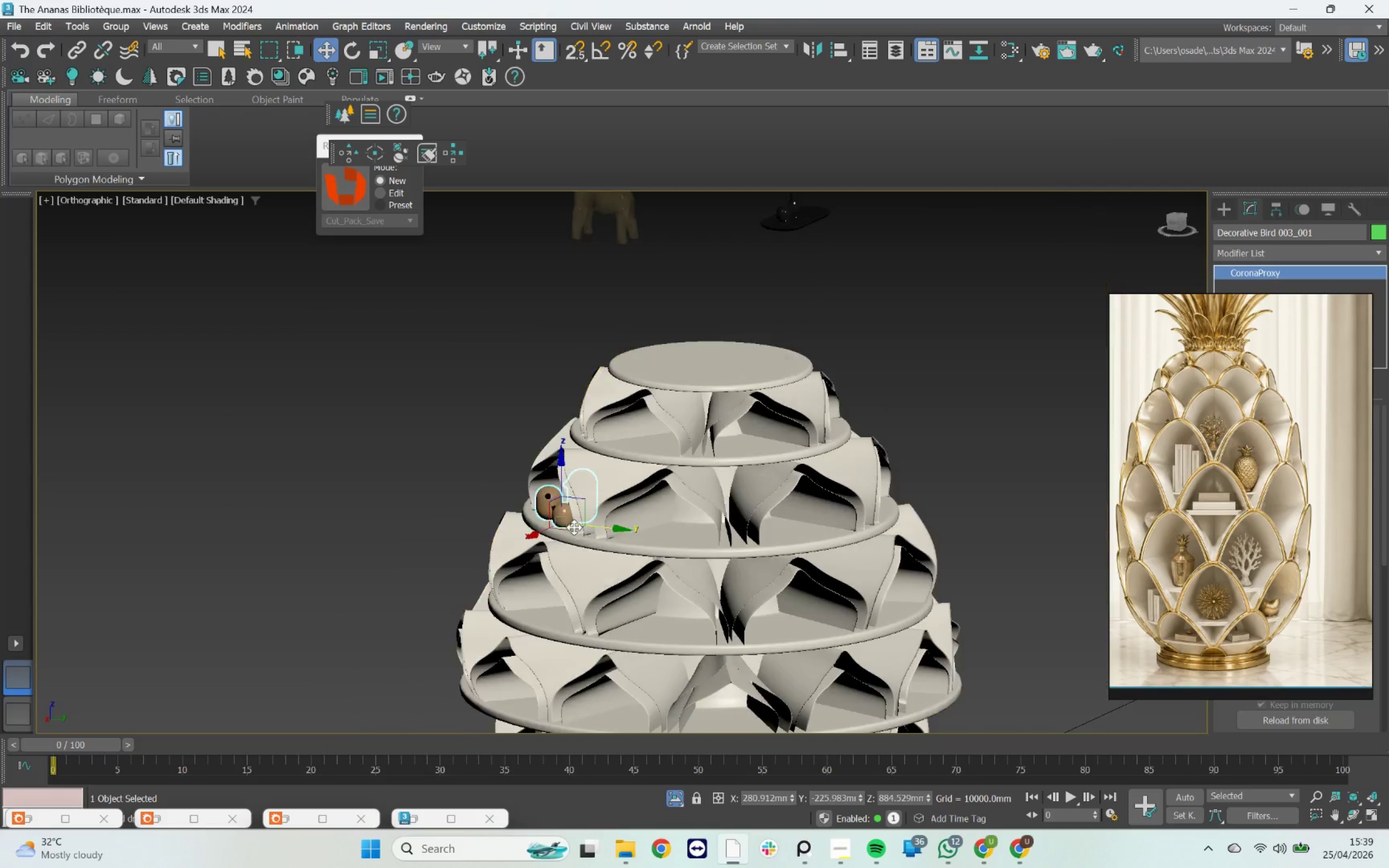 
scroll: coordinate [594, 528], scroll_direction: up, amount: 4.0
 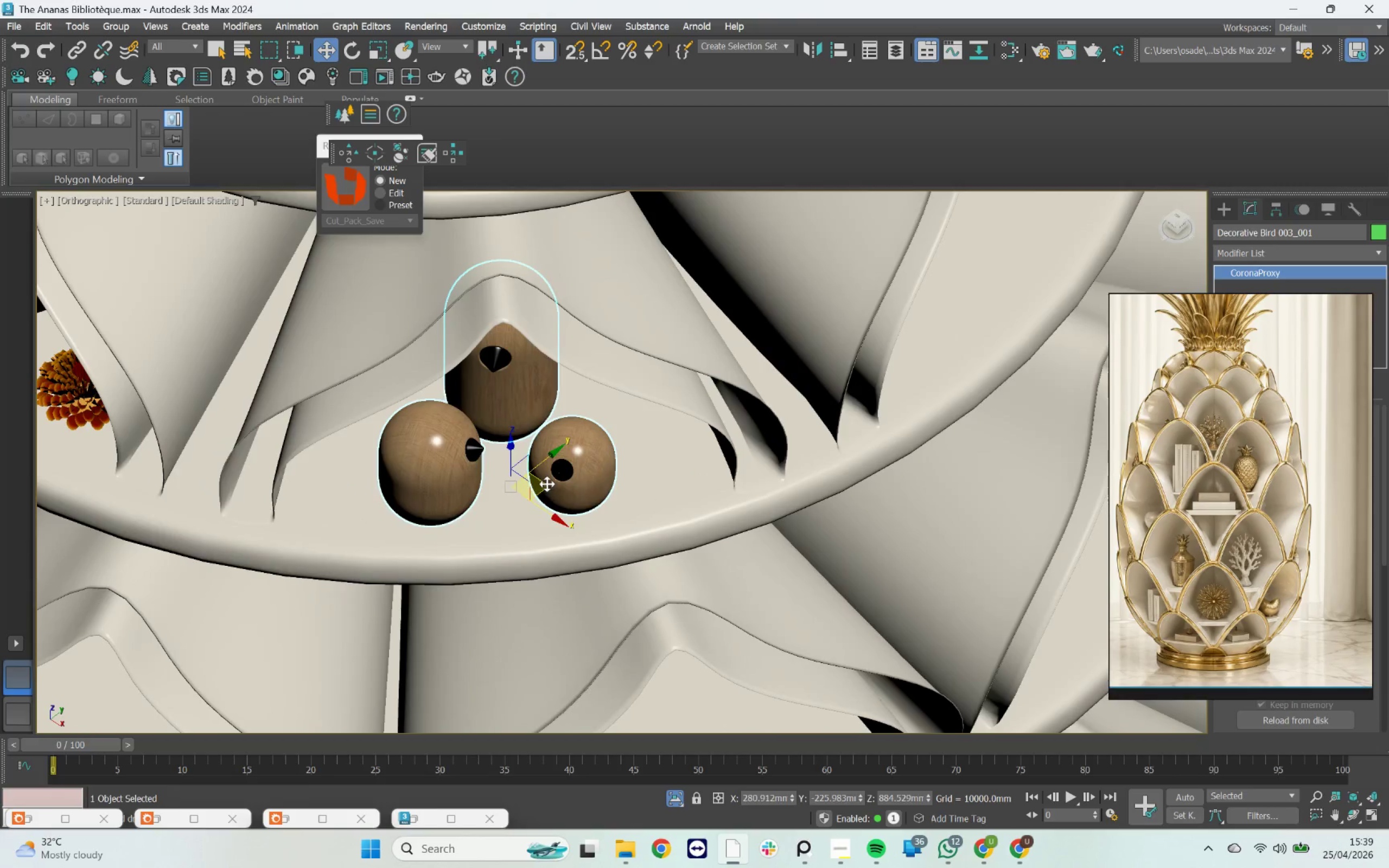 
left_click_drag(start_coordinate=[547, 483], to_coordinate=[541, 385])
 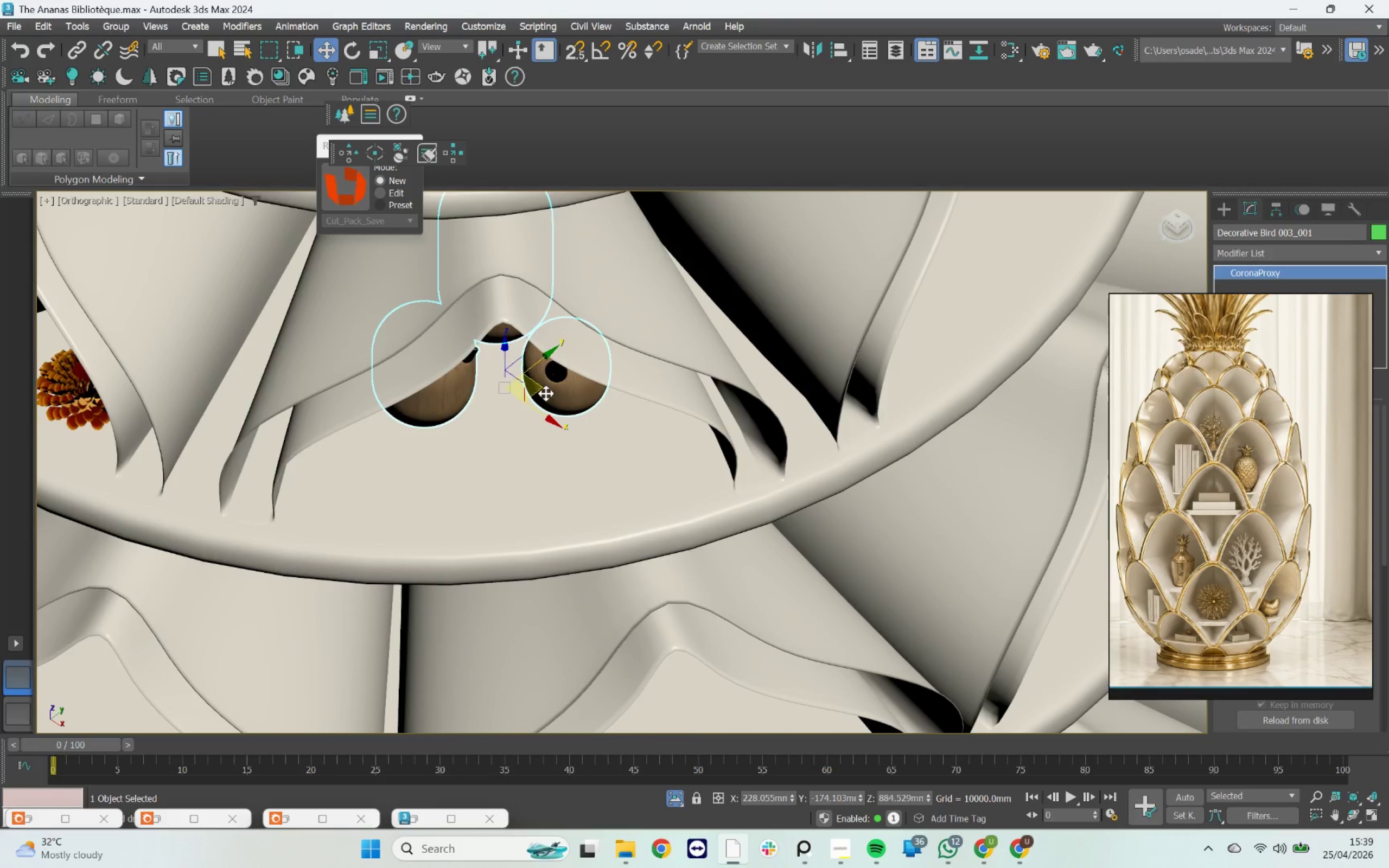 
hold_key(key=AltLeft, duration=2.61)
 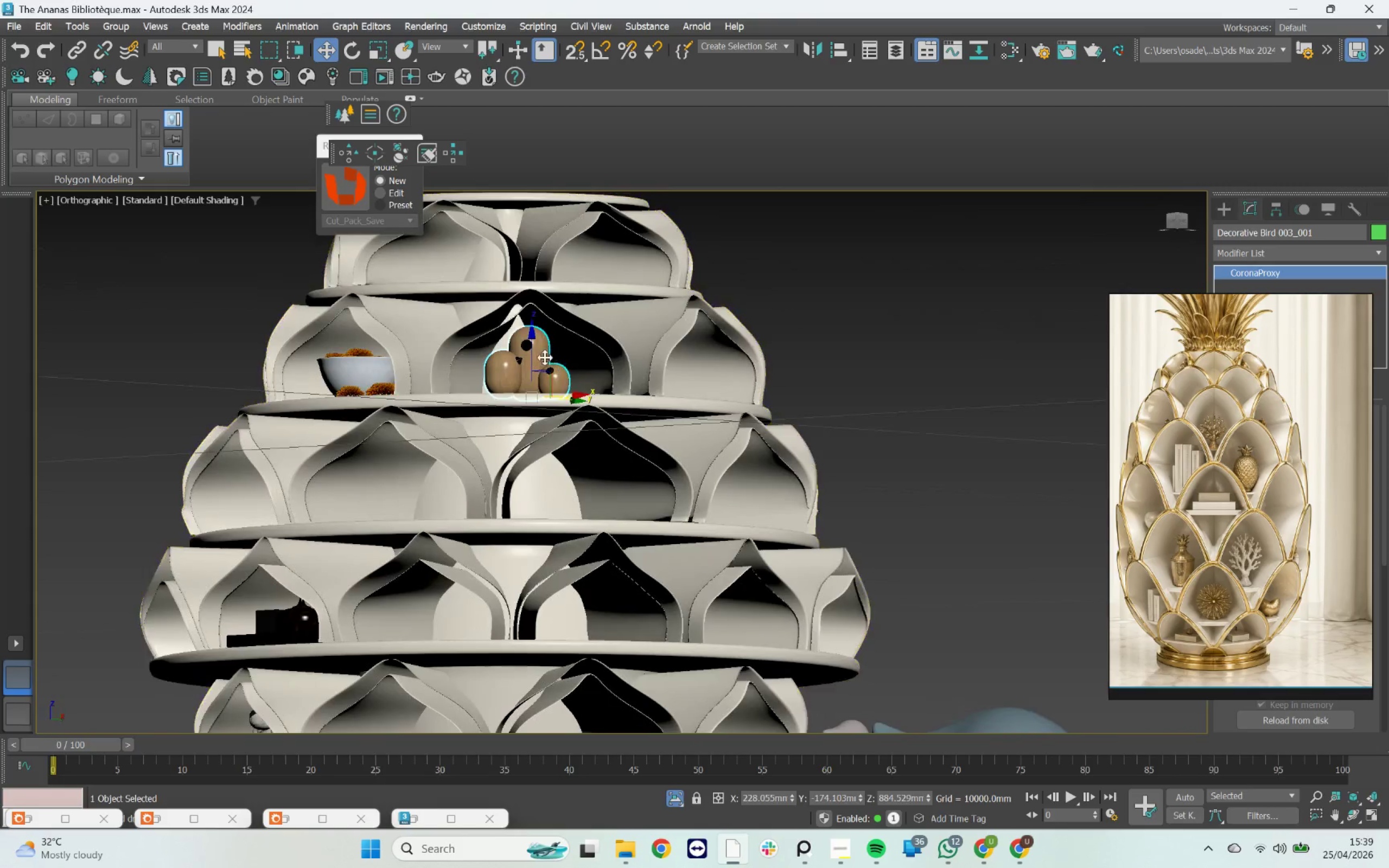 
scroll: coordinate [546, 397], scroll_direction: down, amount: 3.0
 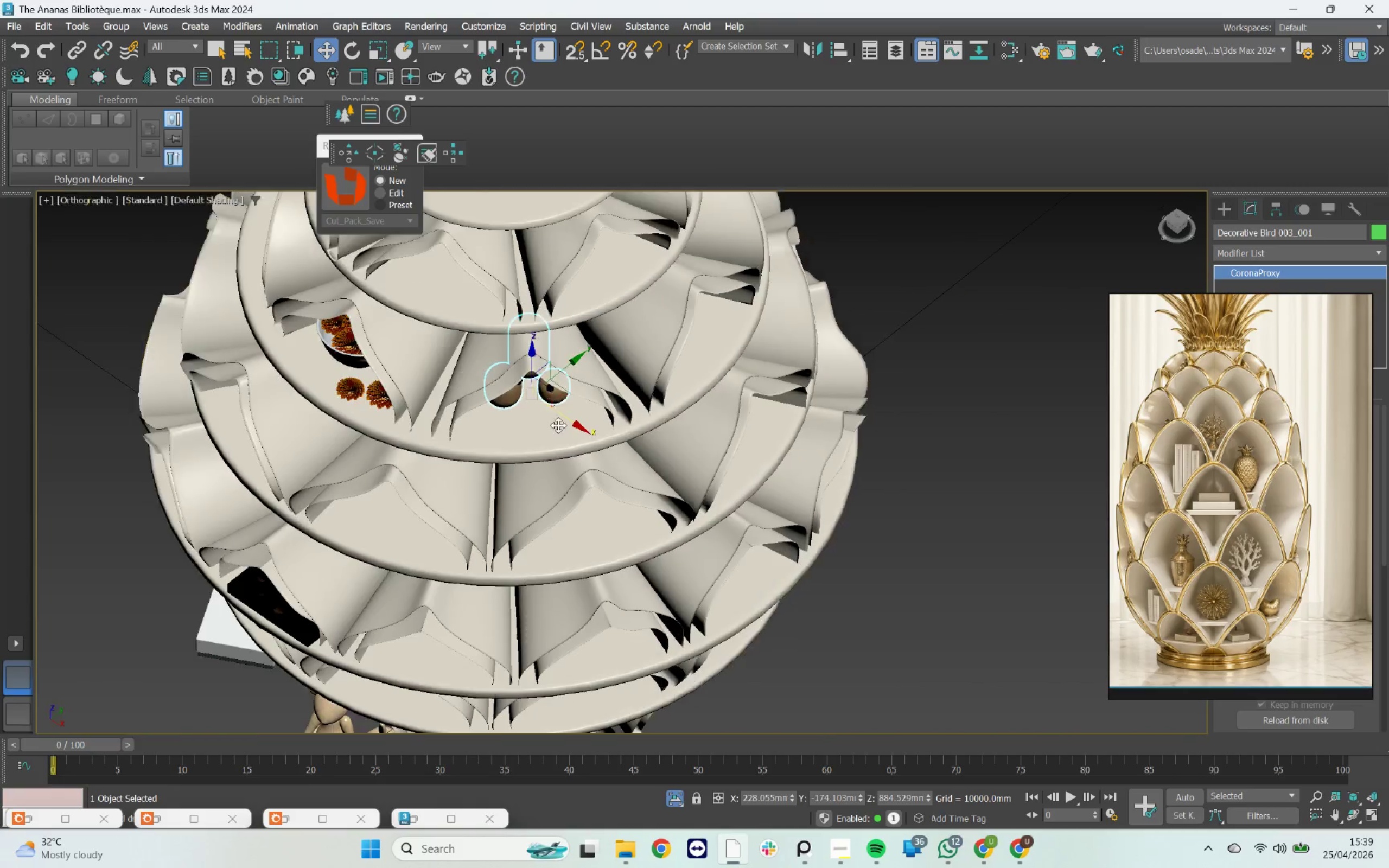 
key(R)
 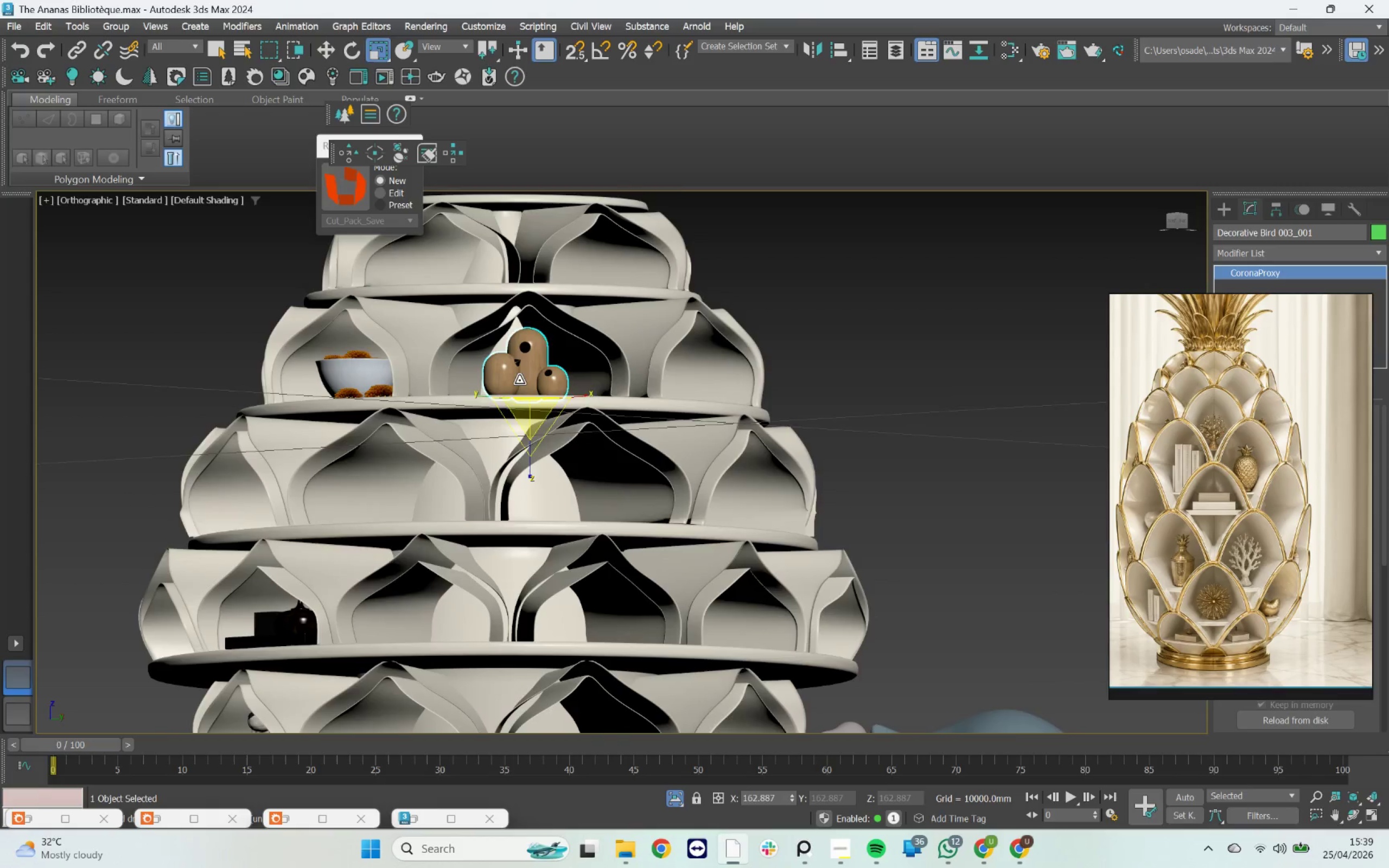 
scroll: coordinate [526, 390], scroll_direction: none, amount: 0.0
 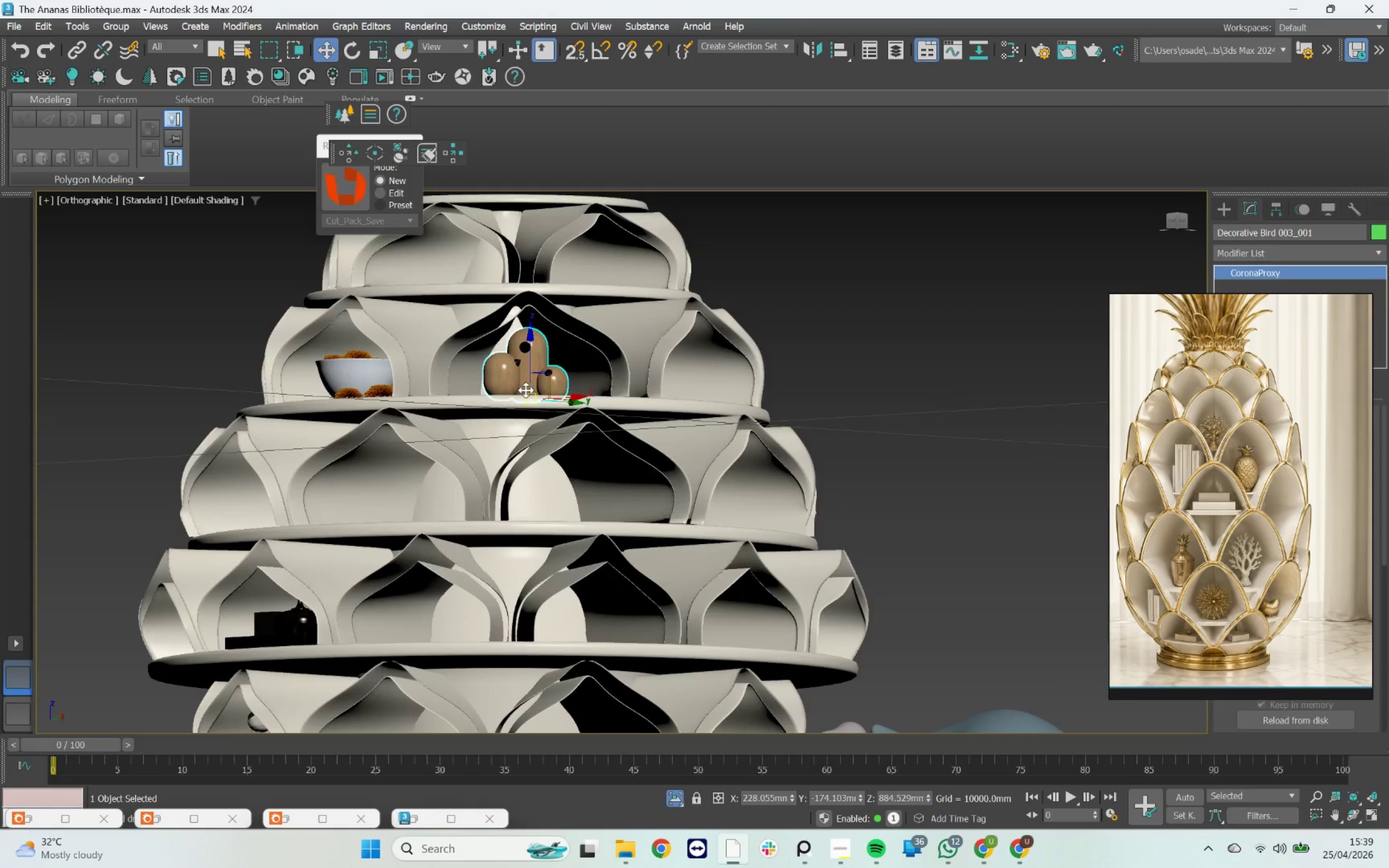 
scroll: coordinate [520, 380], scroll_direction: up, amount: 2.0
 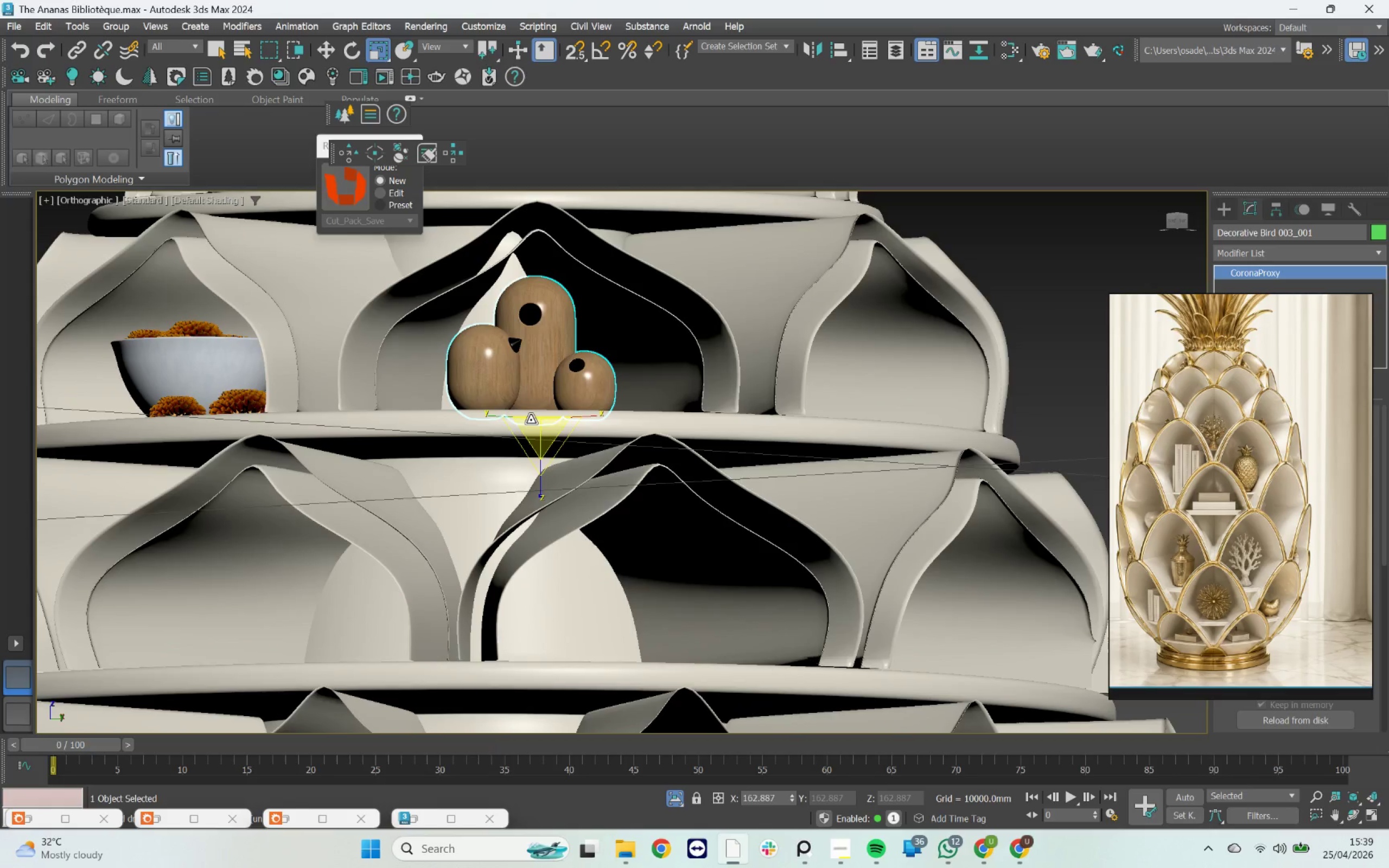 
left_click_drag(start_coordinate=[531, 420], to_coordinate=[538, 417])
 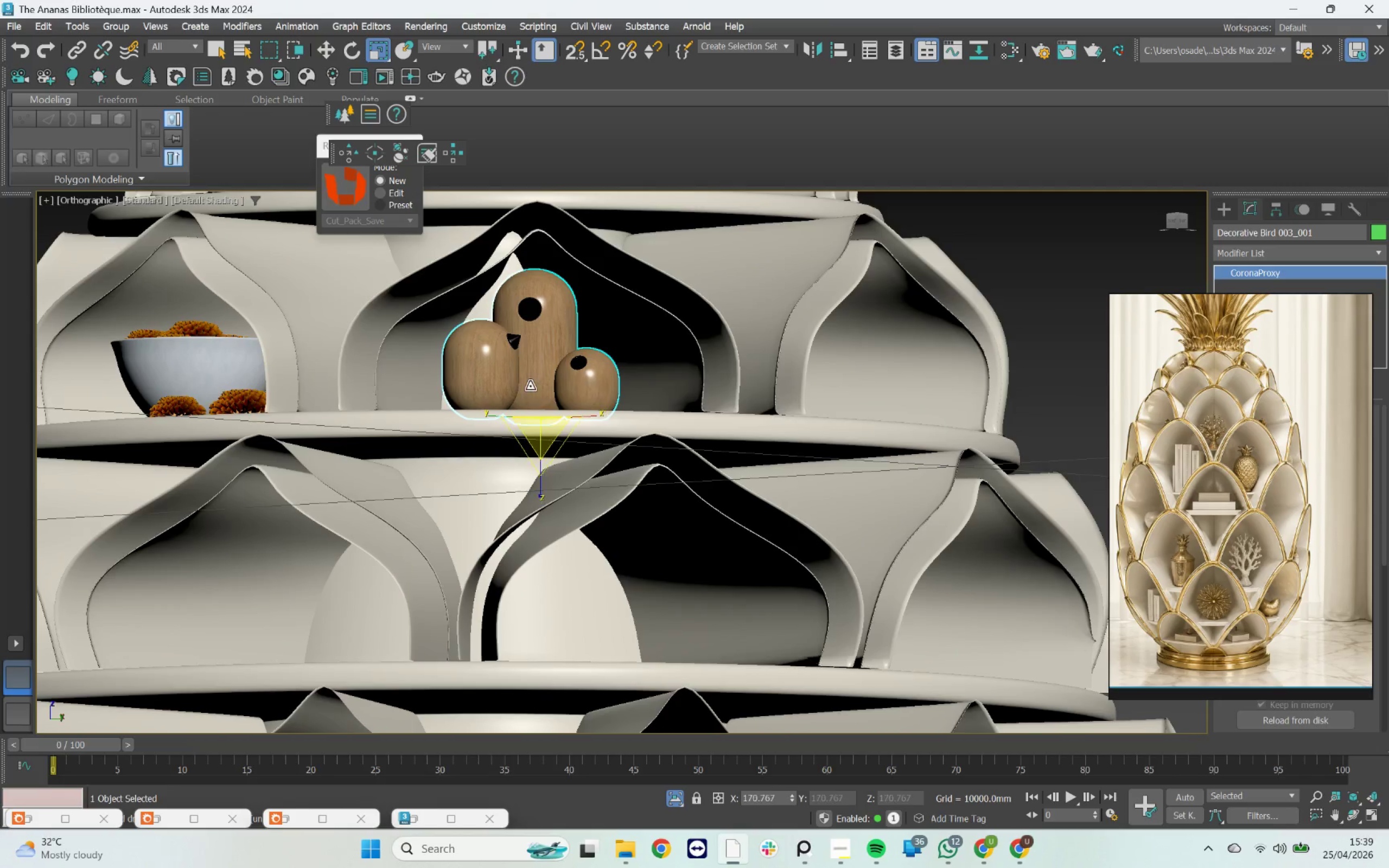 
scroll: coordinate [551, 403], scroll_direction: down, amount: 7.0
 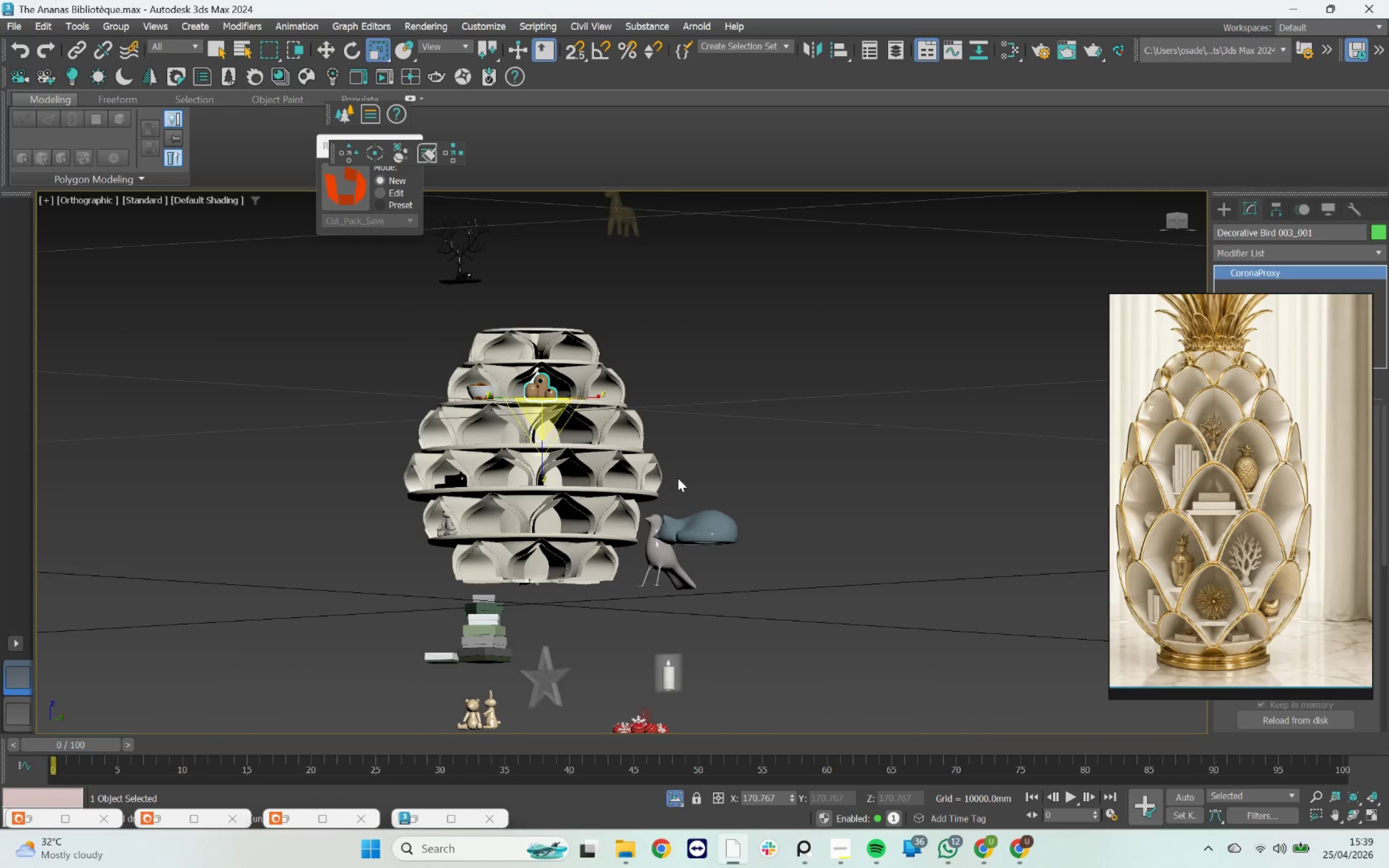 
hold_key(key=AltLeft, duration=1.16)
 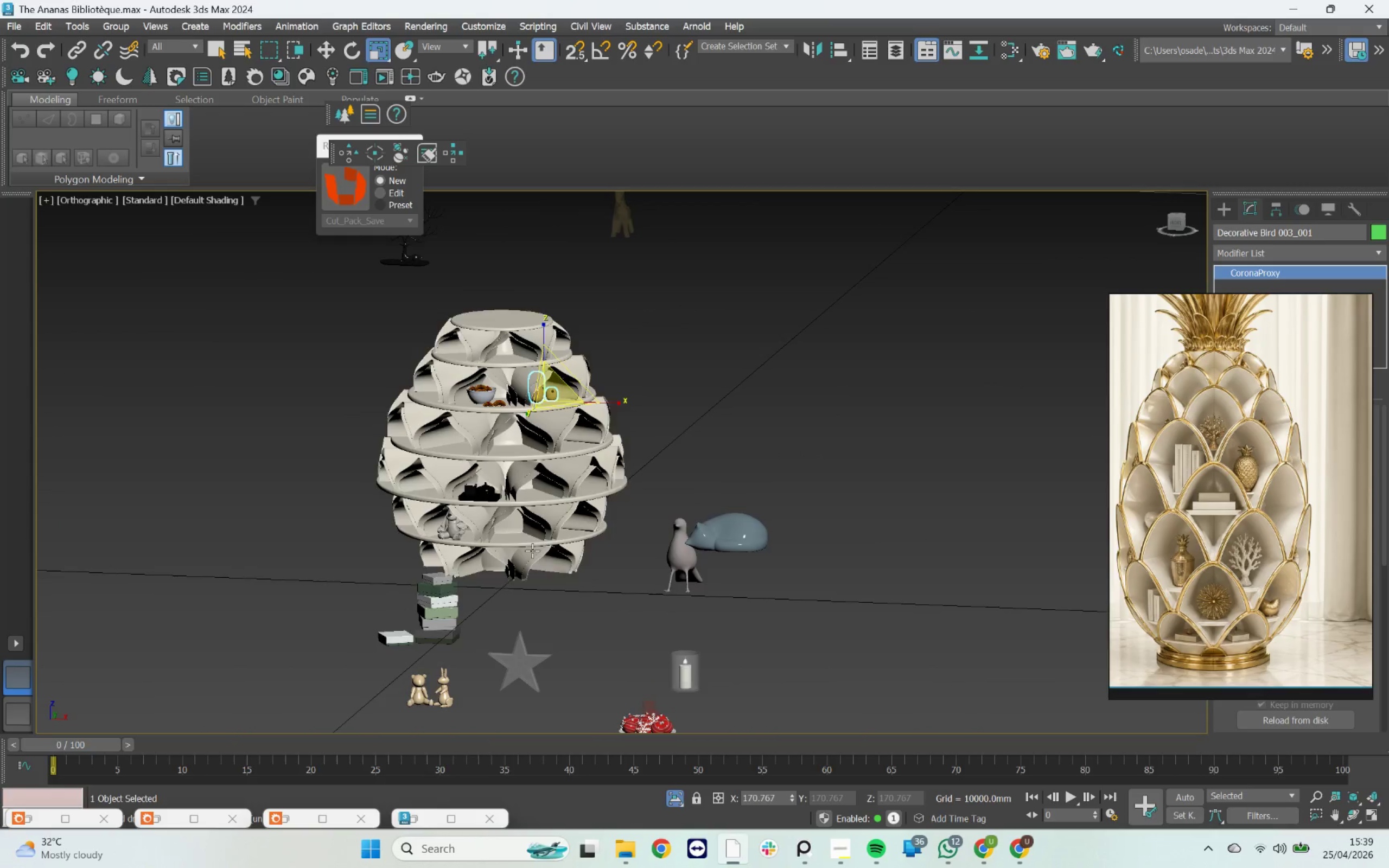 
scroll: coordinate [550, 566], scroll_direction: down, amount: 1.0
 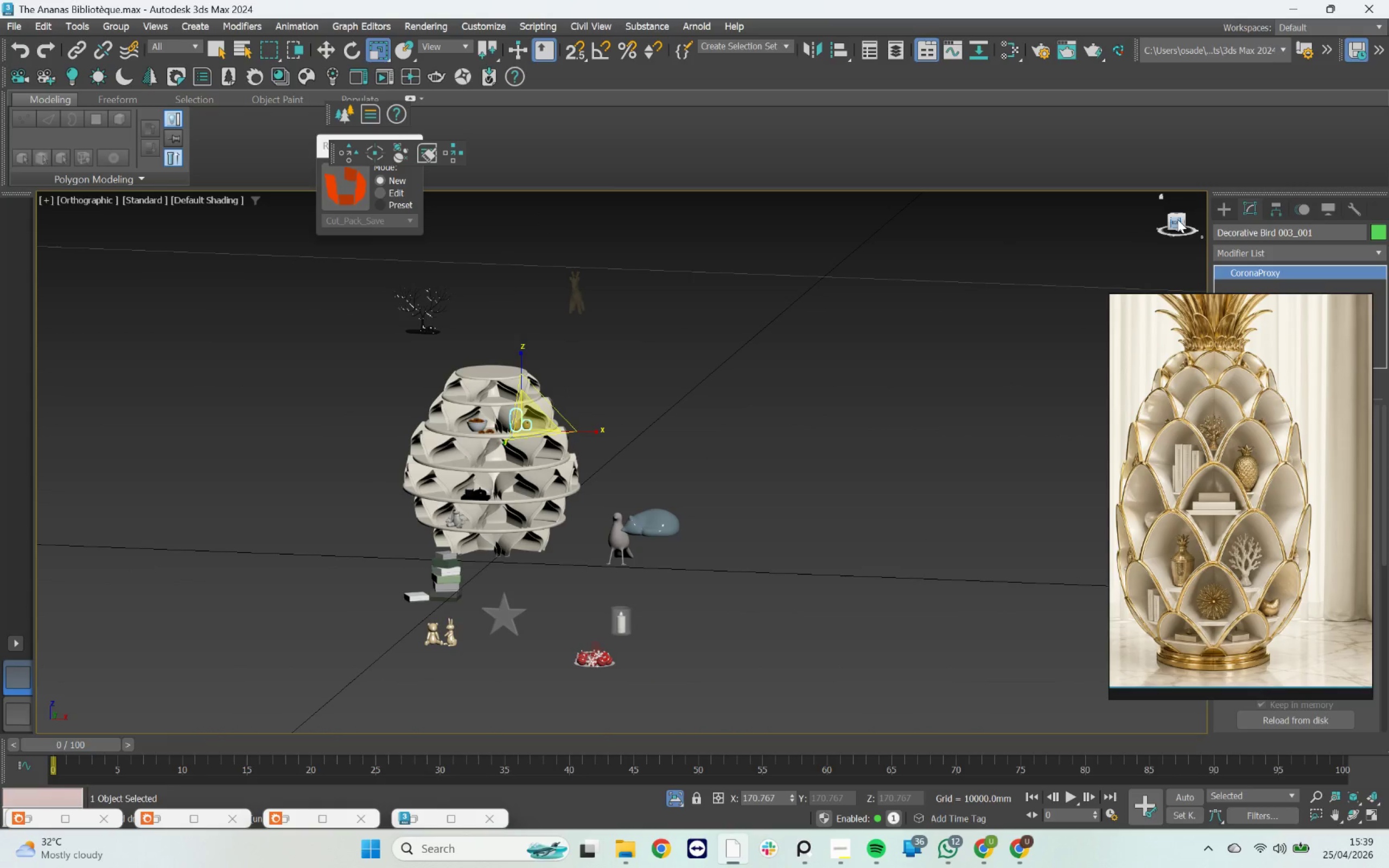 
left_click([1177, 219])
 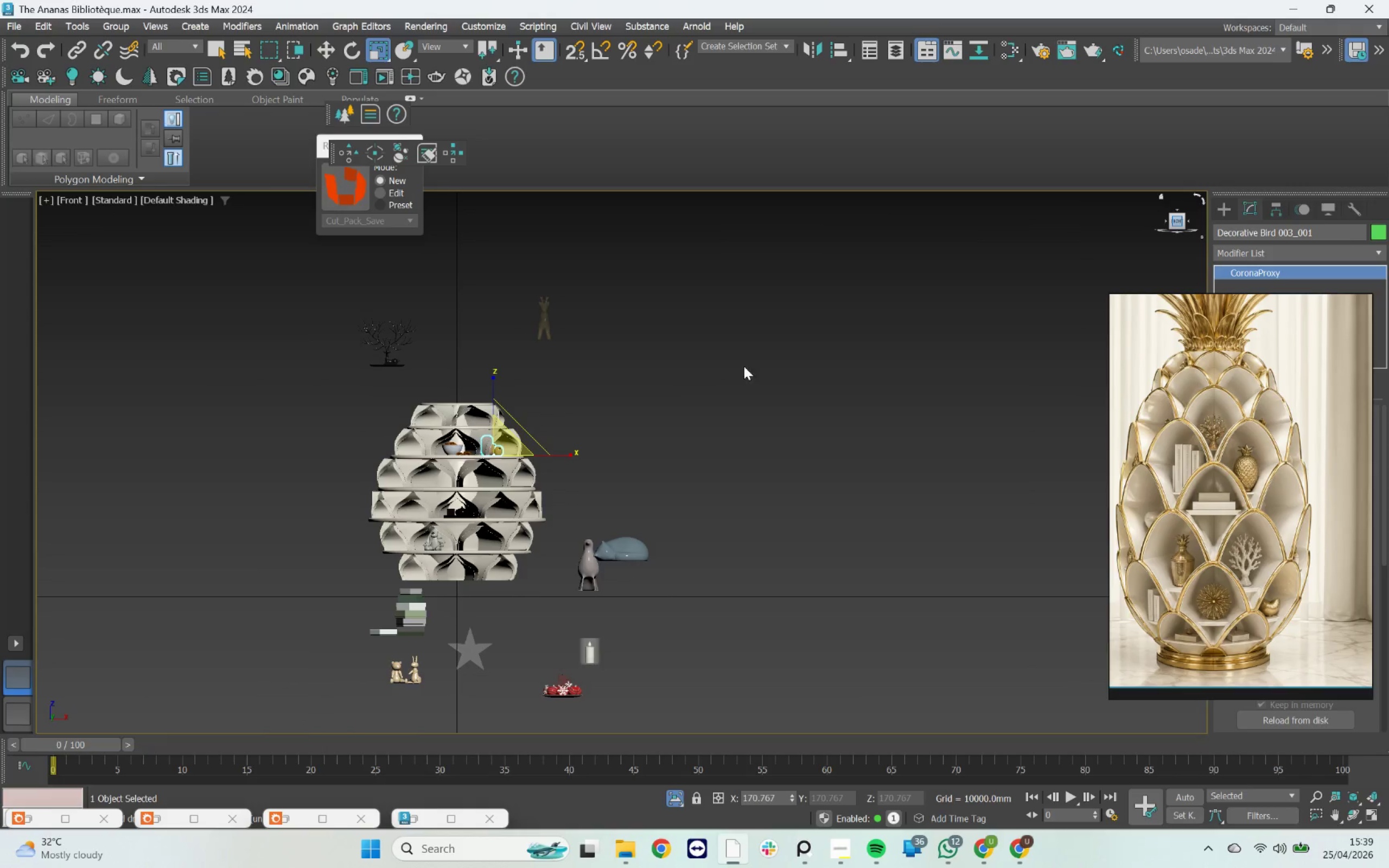 
scroll: coordinate [590, 537], scroll_direction: up, amount: 1.0
 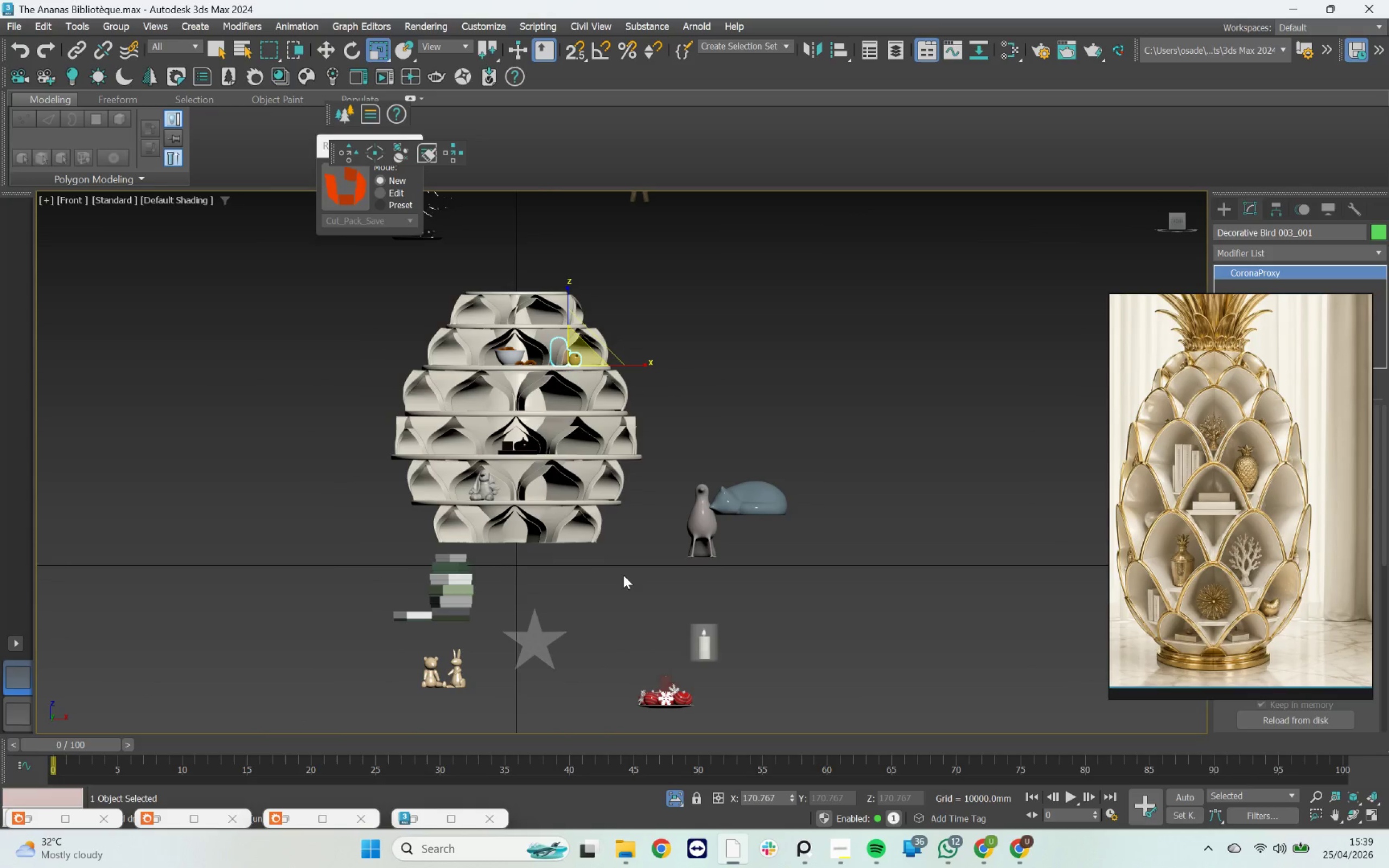 
left_click([447, 585])
 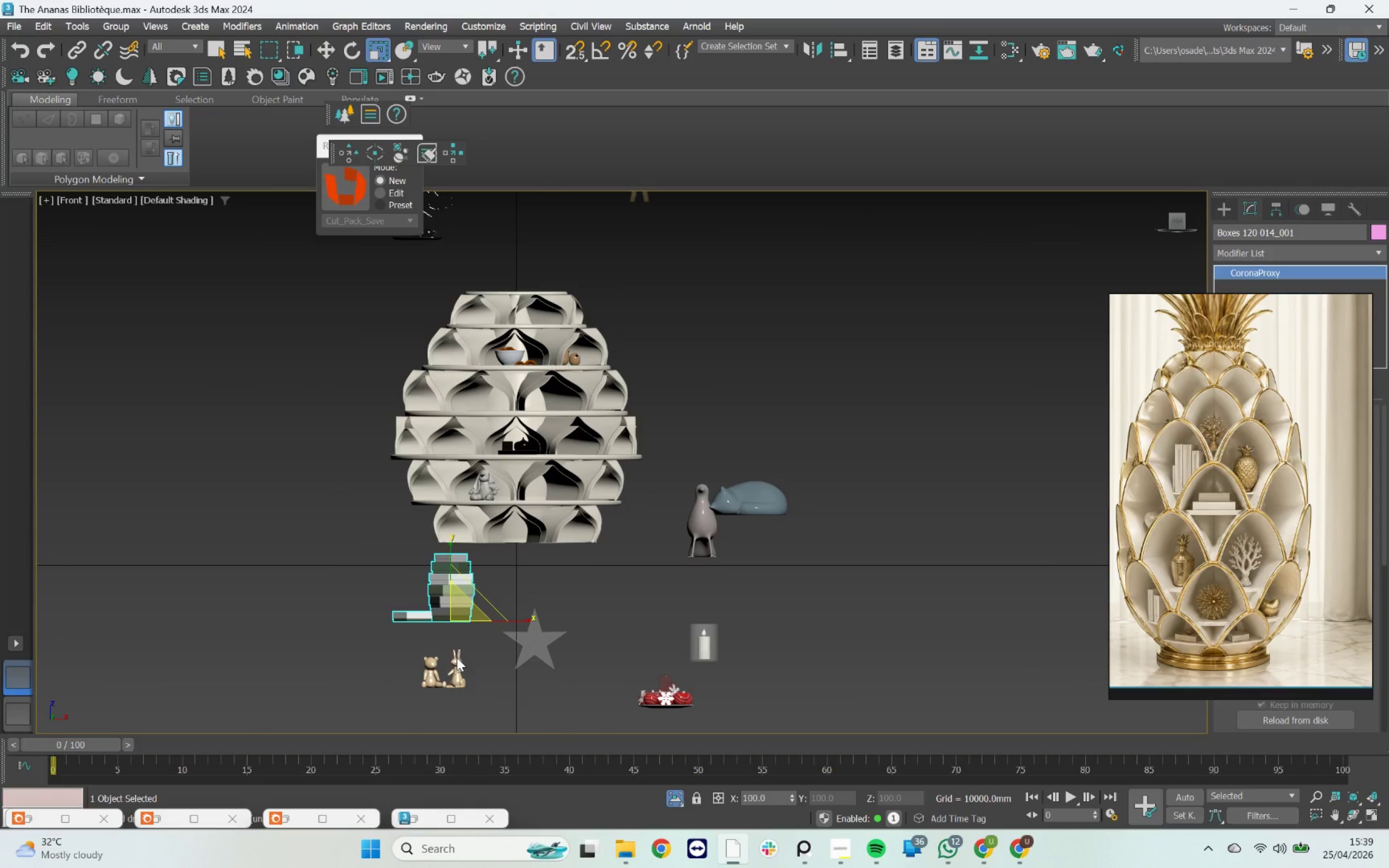 
left_click([455, 669])
 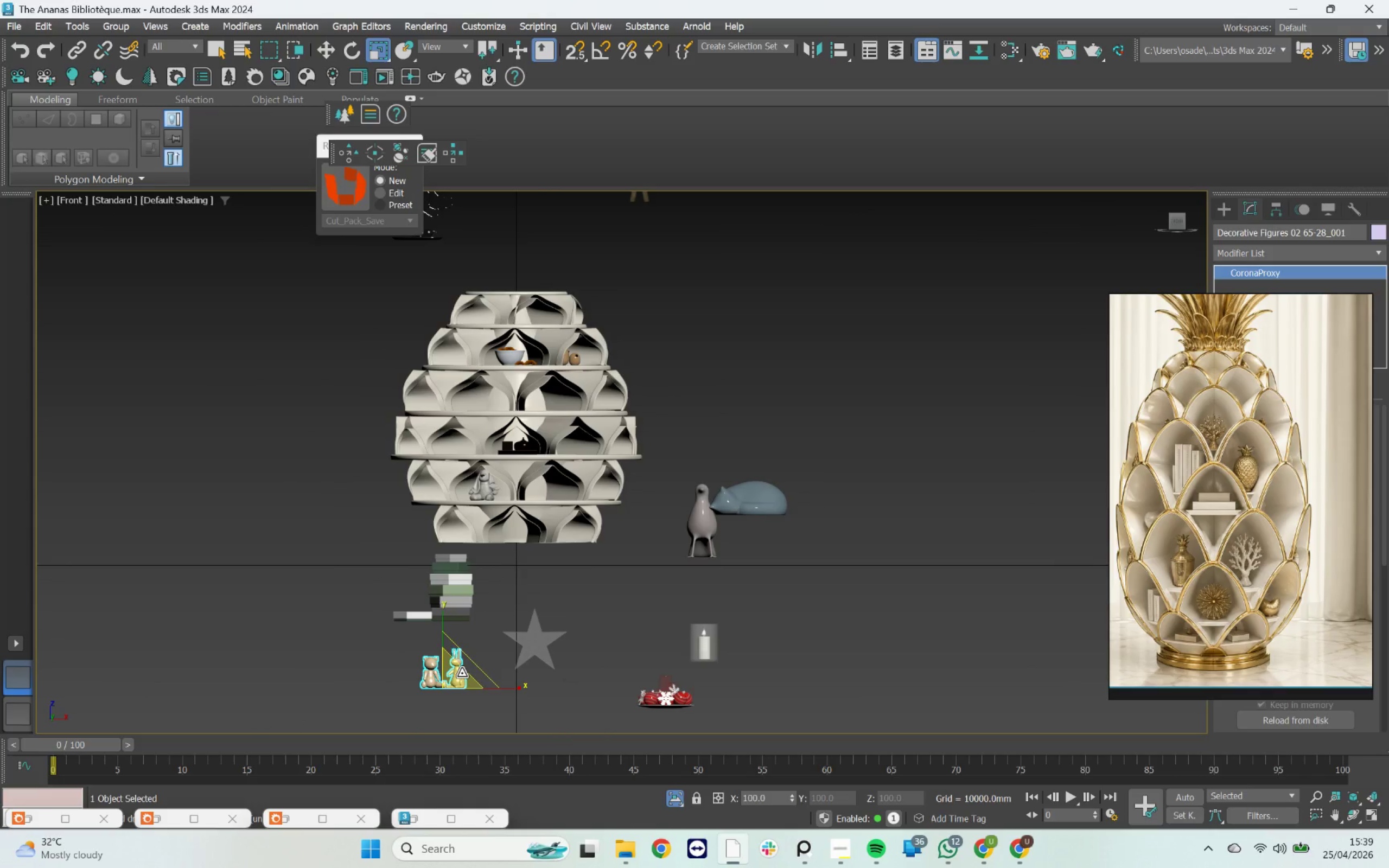 
key(W)
 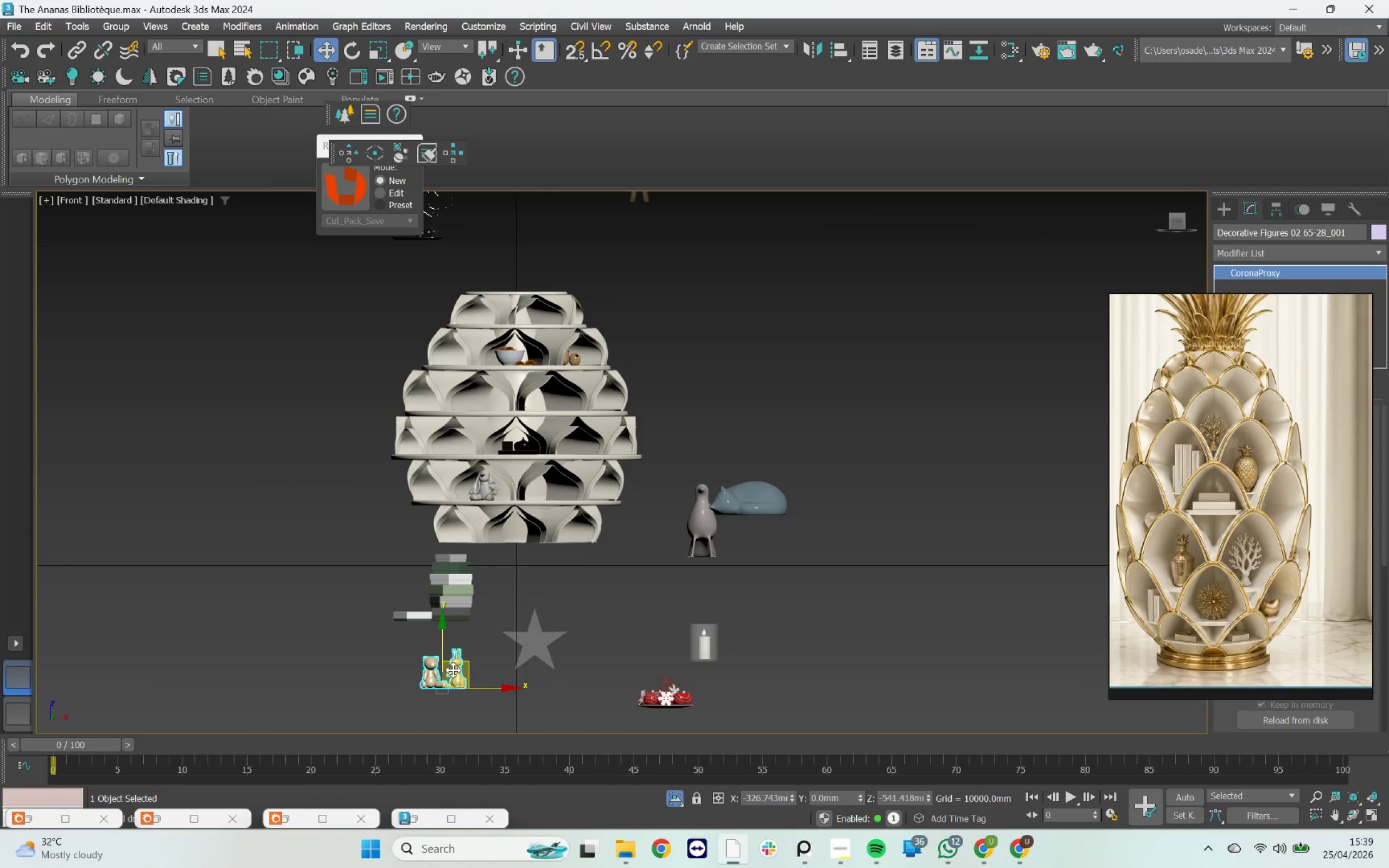 
left_click_drag(start_coordinate=[460, 662], to_coordinate=[439, 384])
 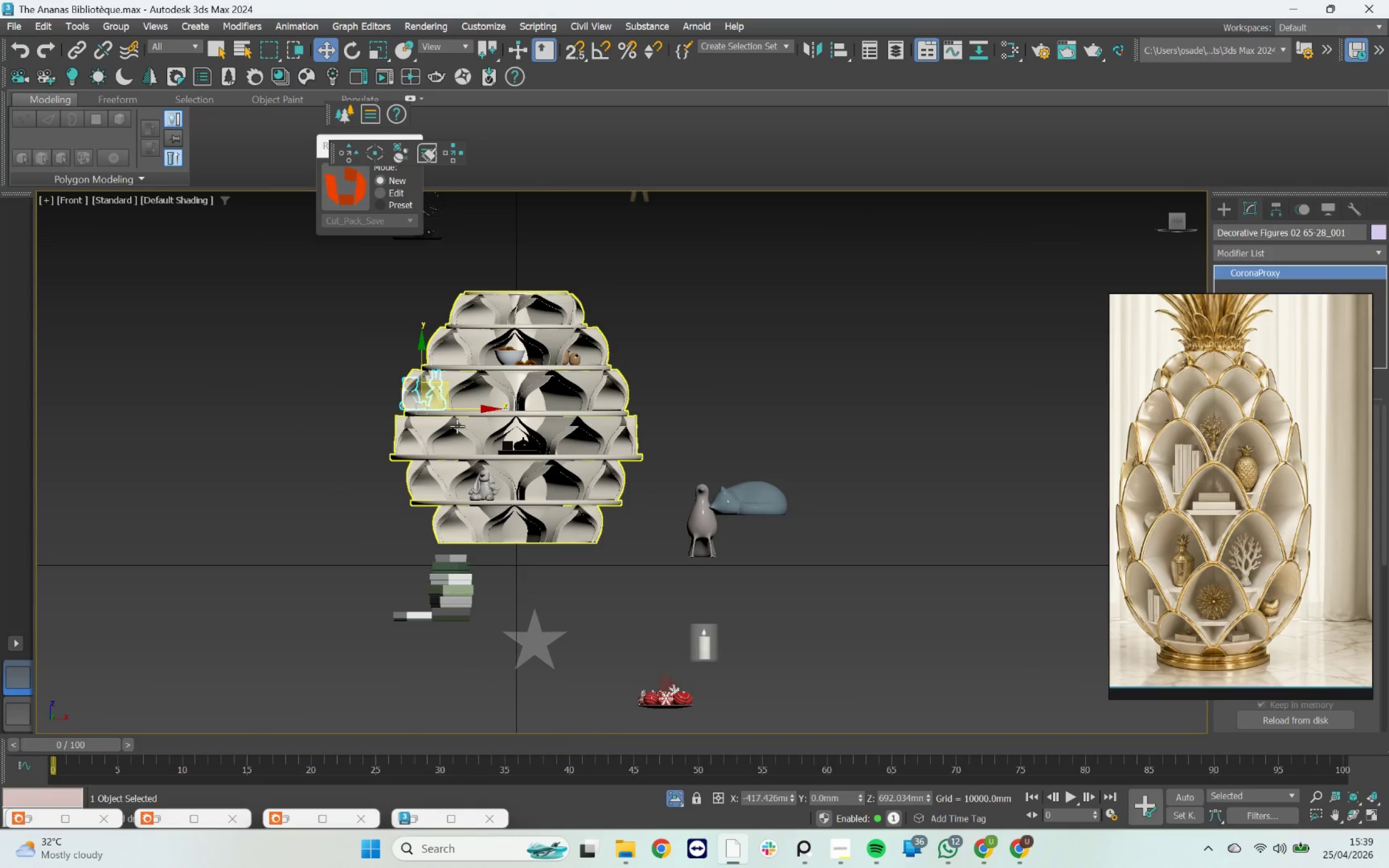 
hold_key(key=AltLeft, duration=1.22)
 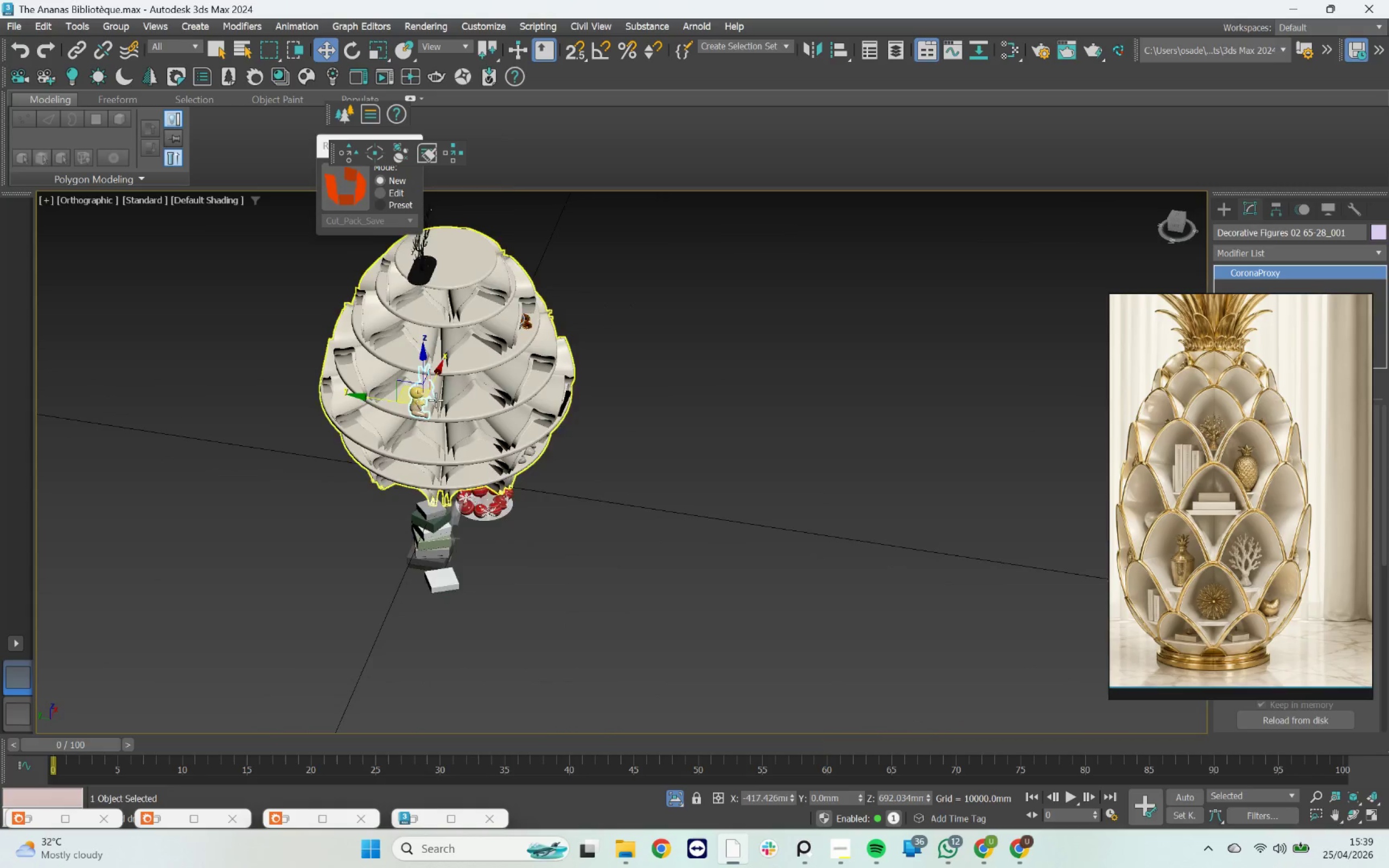 
scroll: coordinate [415, 393], scroll_direction: up, amount: 4.0
 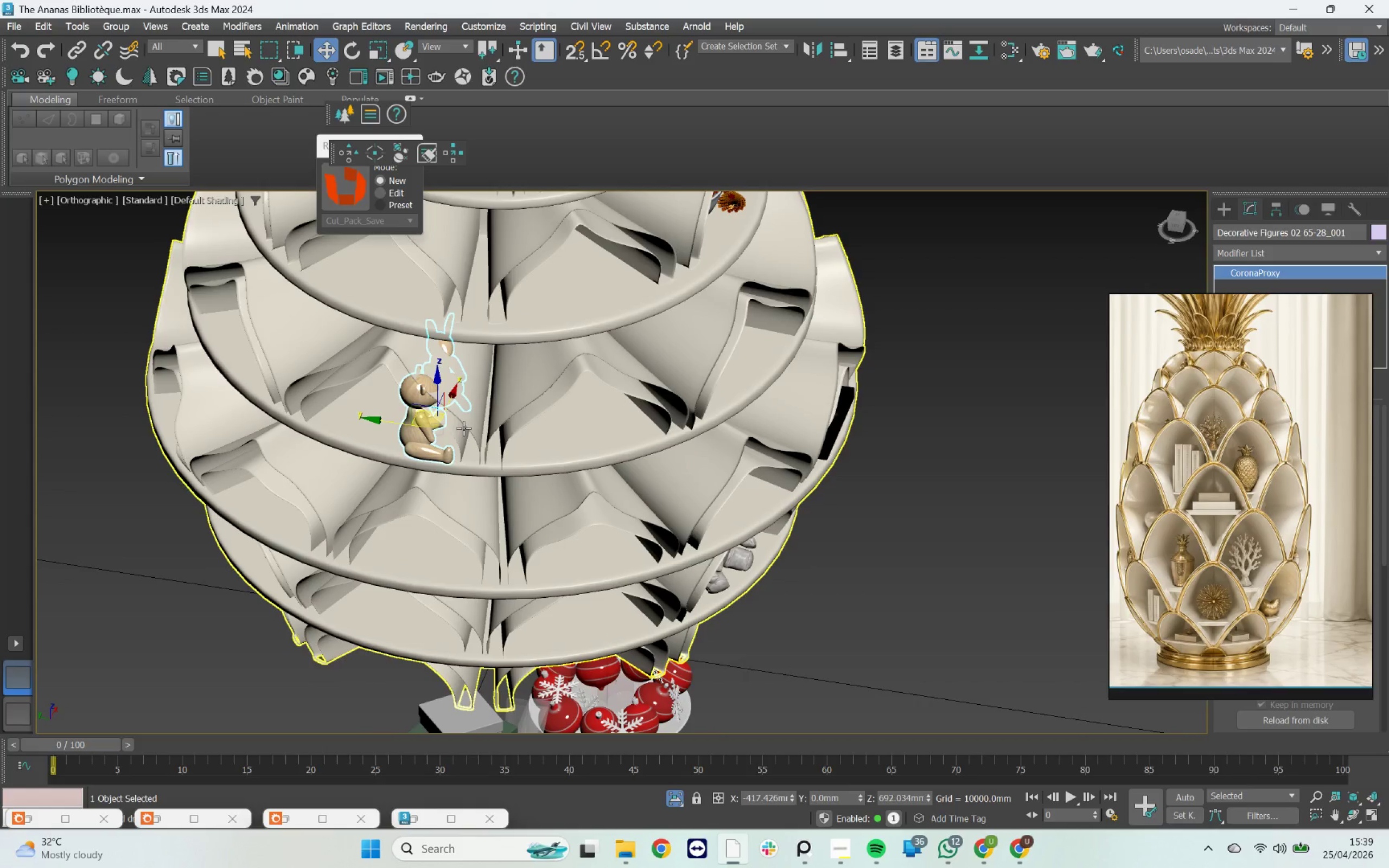 
key(E)
 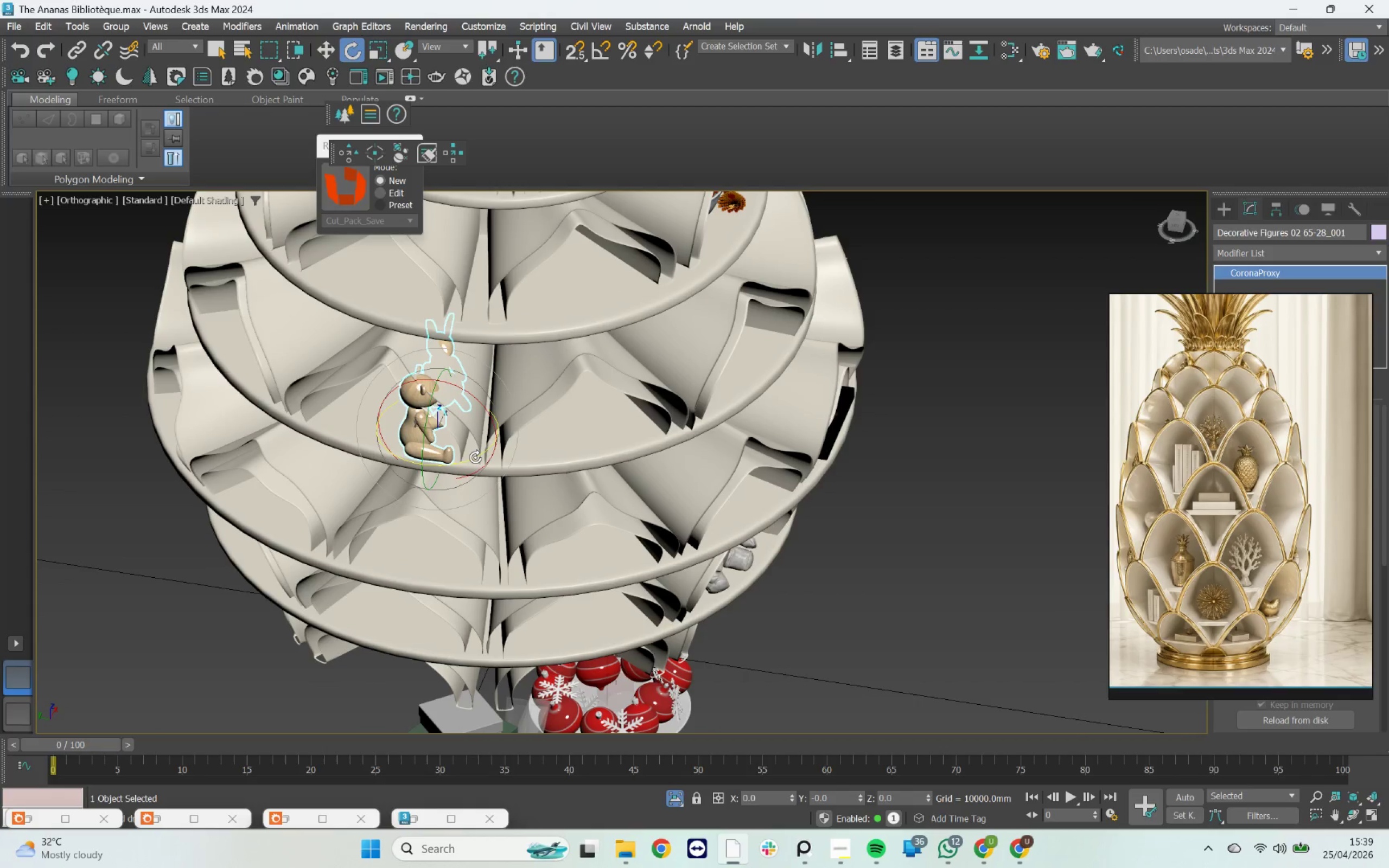 
left_click_drag(start_coordinate=[475, 457], to_coordinate=[359, 458])
 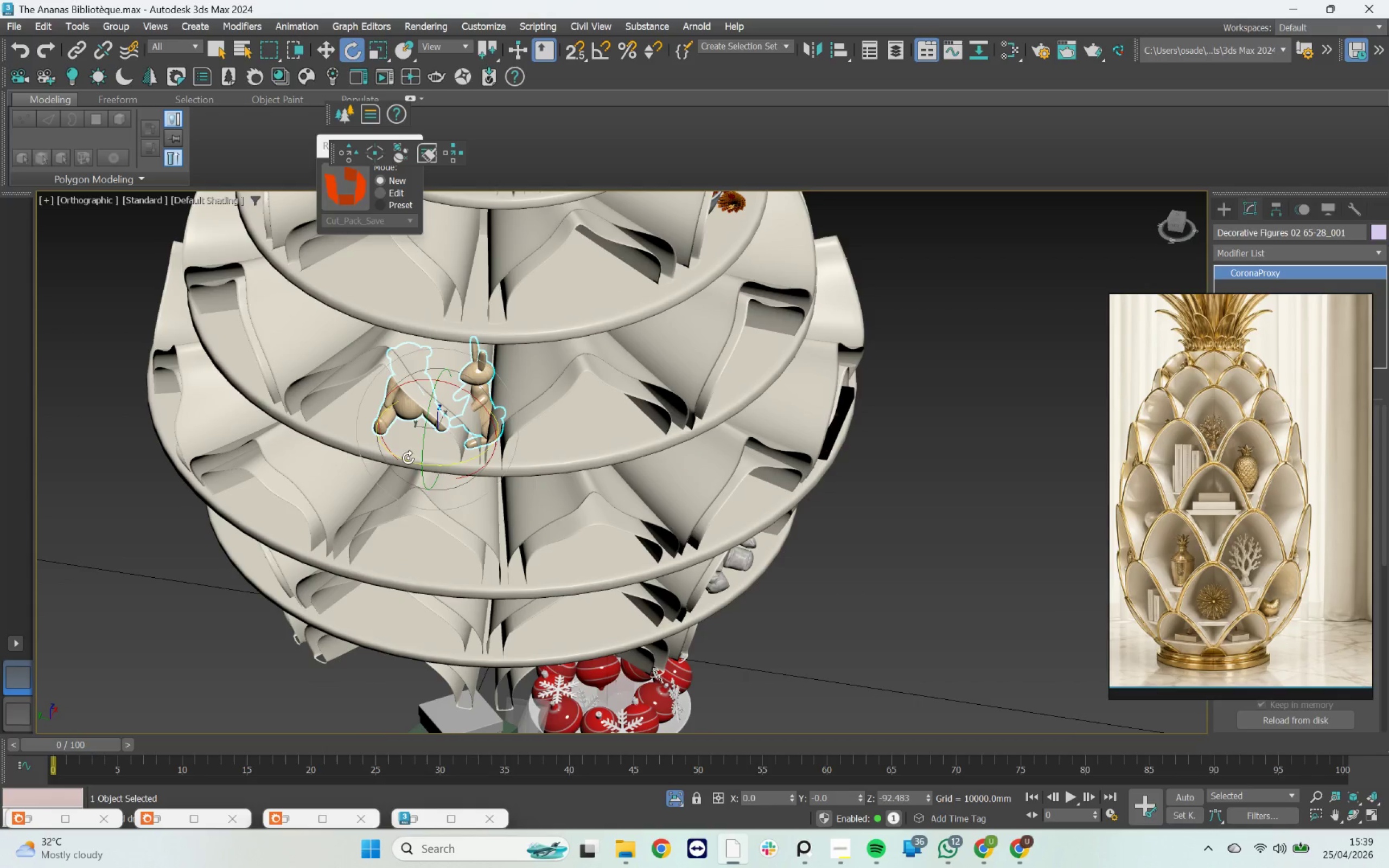 
key(W)
 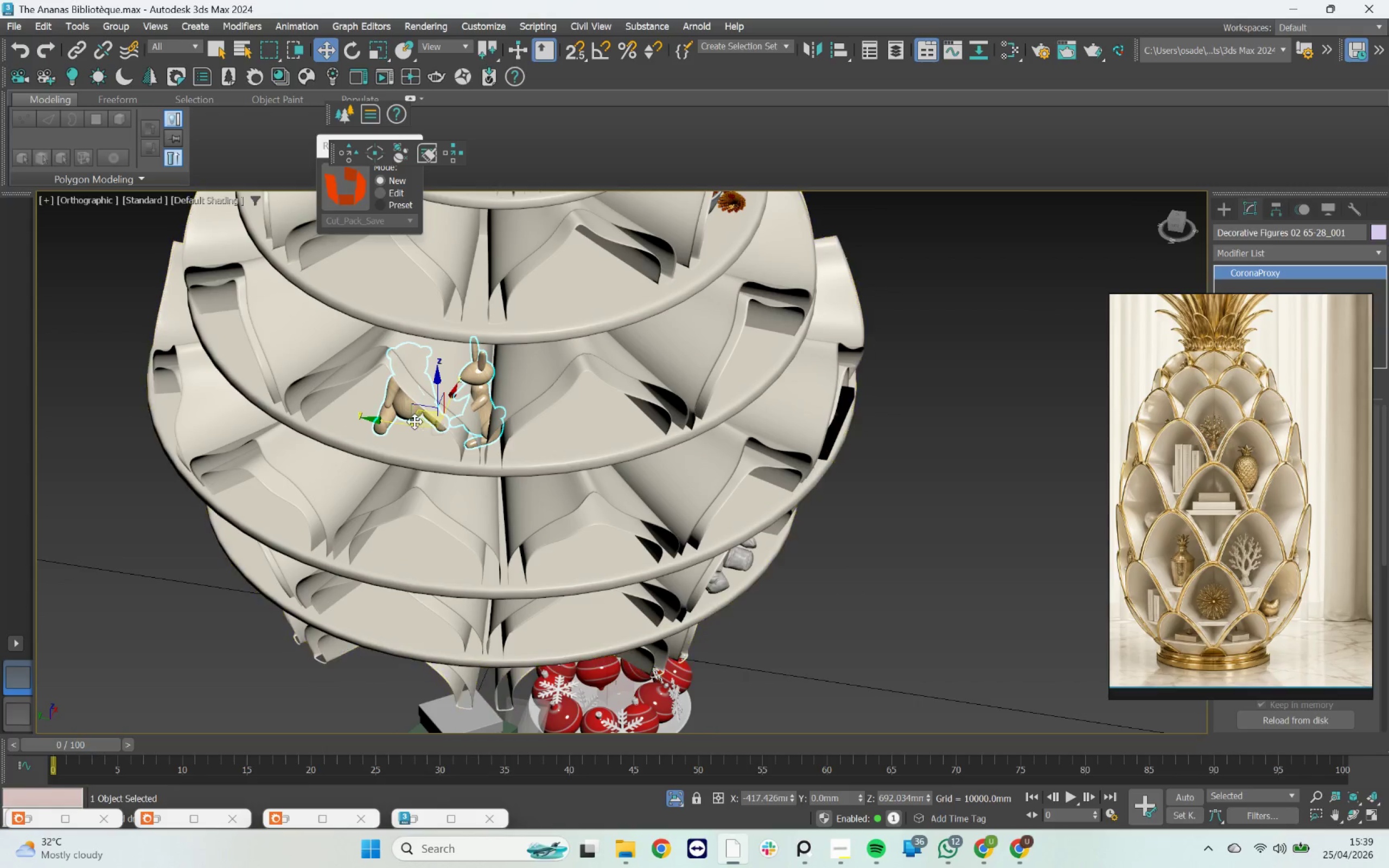 
left_click_drag(start_coordinate=[406, 422], to_coordinate=[360, 400])
 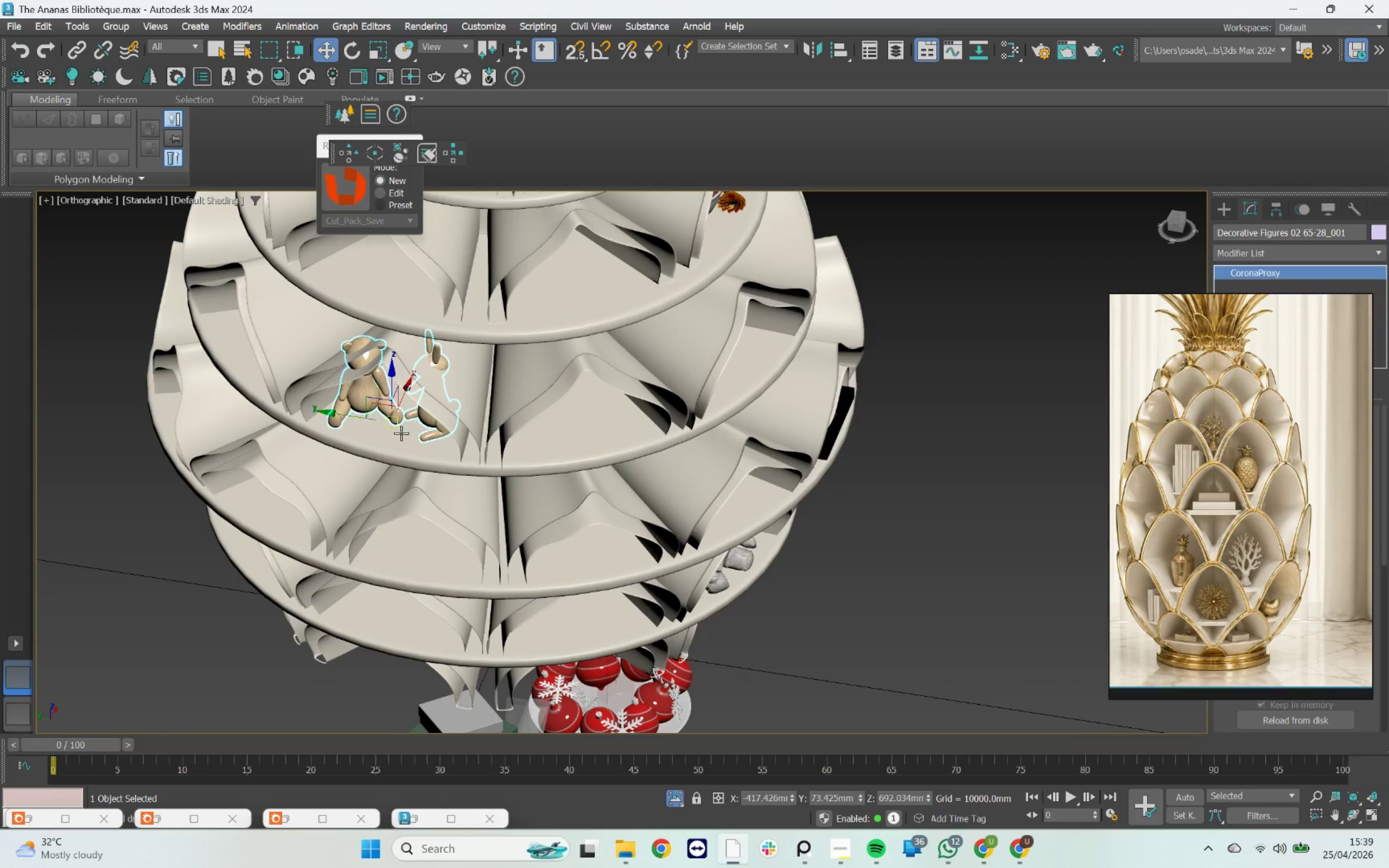 
hold_key(key=AltLeft, duration=1.42)
 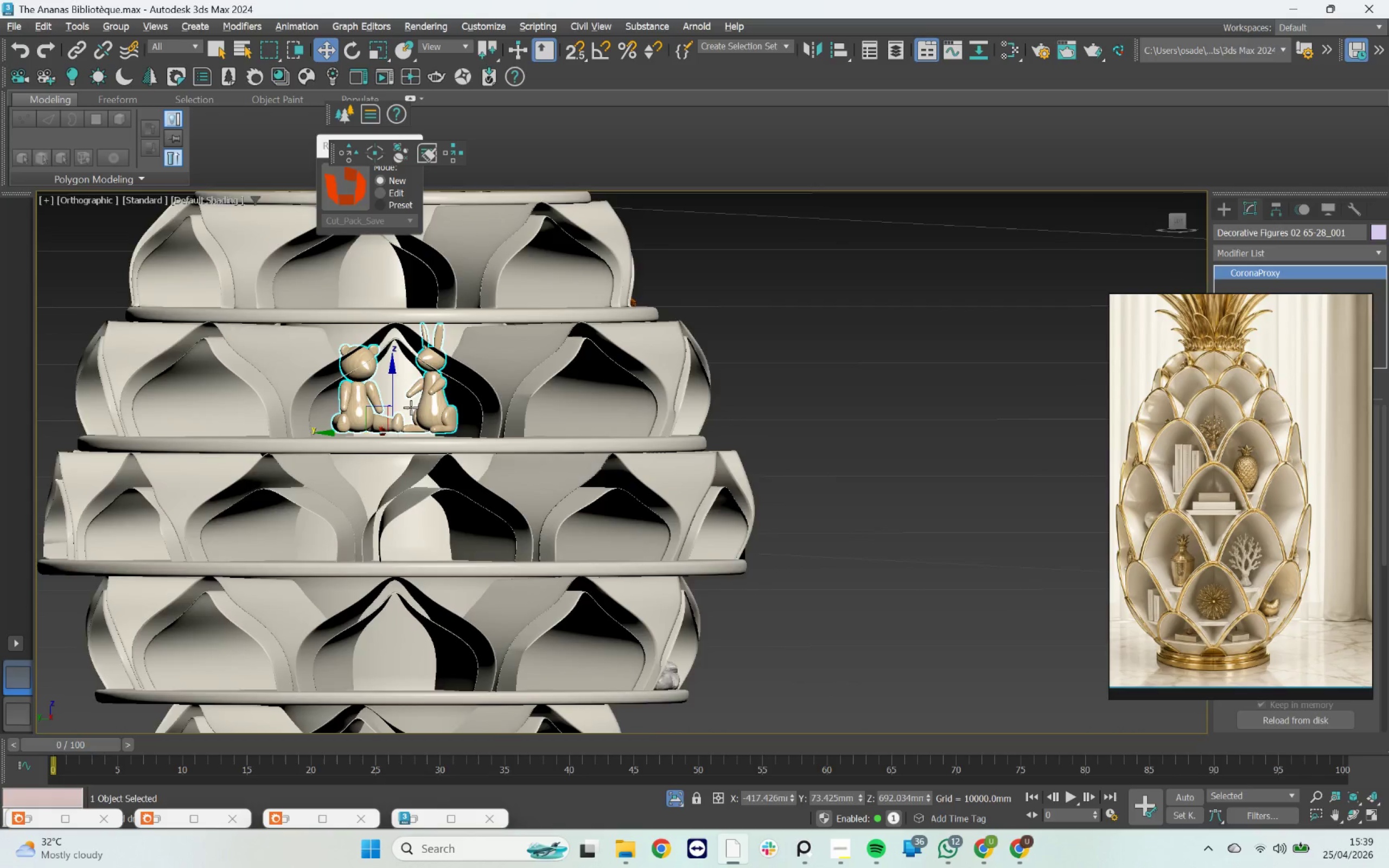 
scroll: coordinate [409, 408], scroll_direction: up, amount: 2.0
 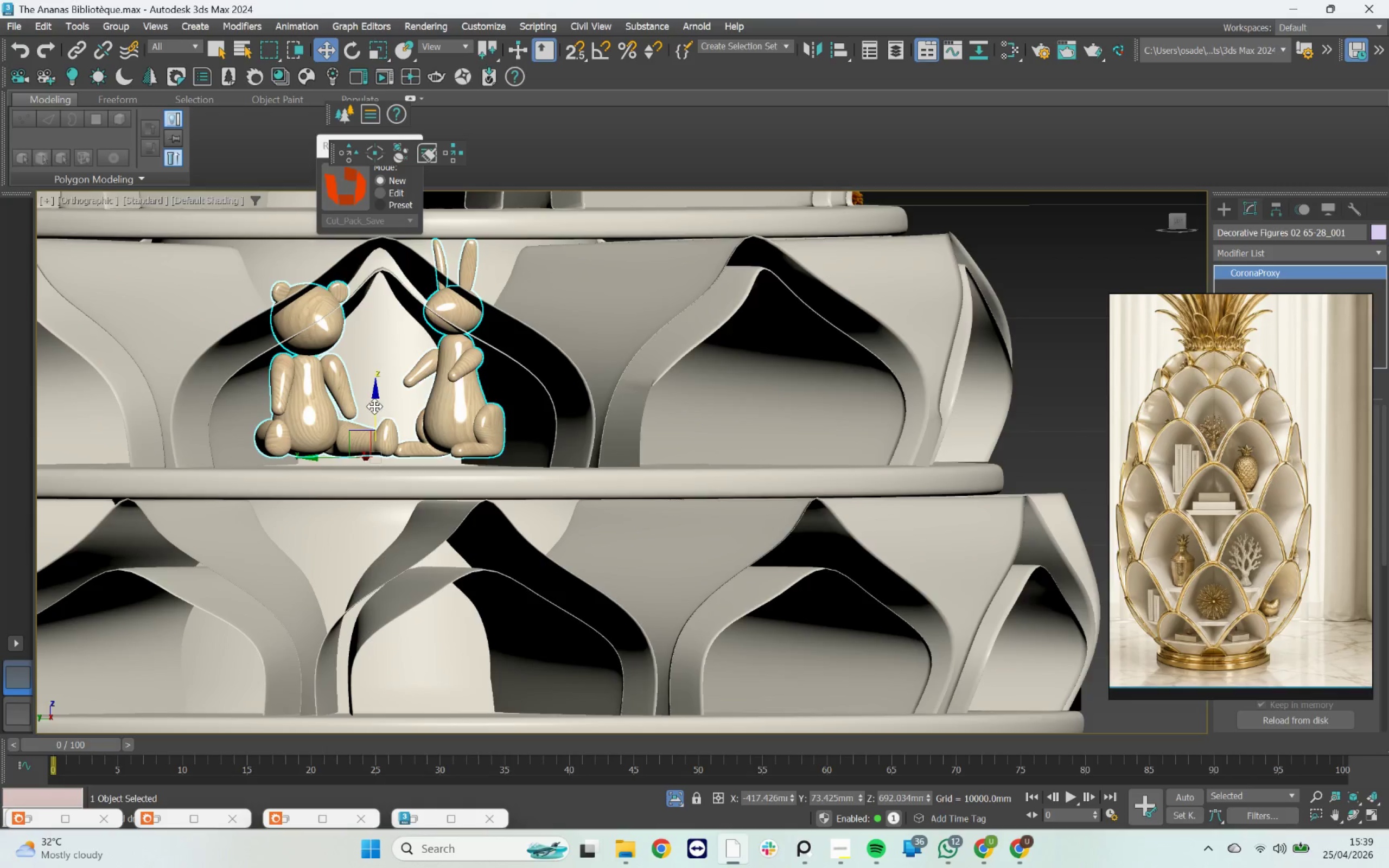 
left_click_drag(start_coordinate=[374, 406], to_coordinate=[389, 418])
 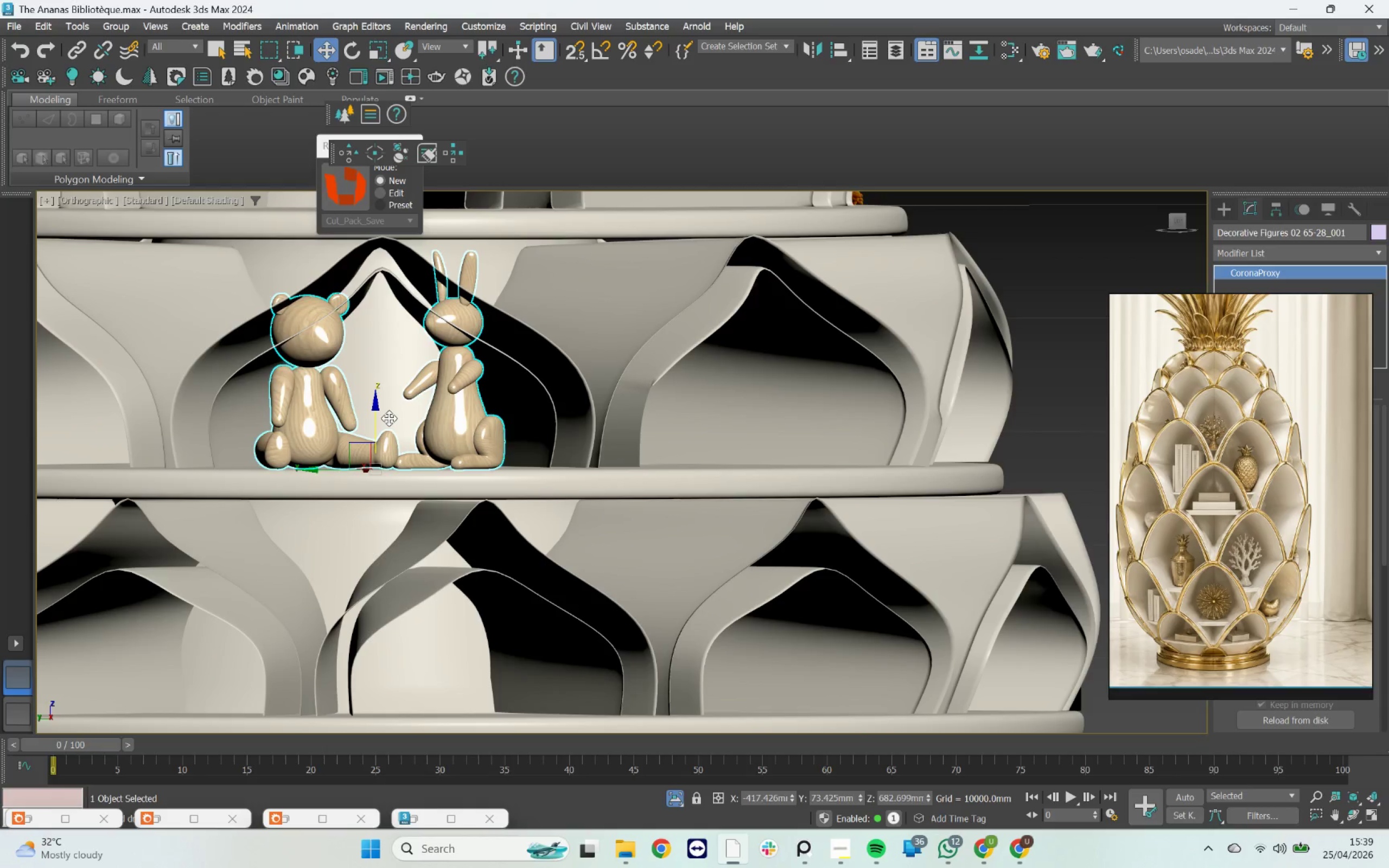 
key(R)
 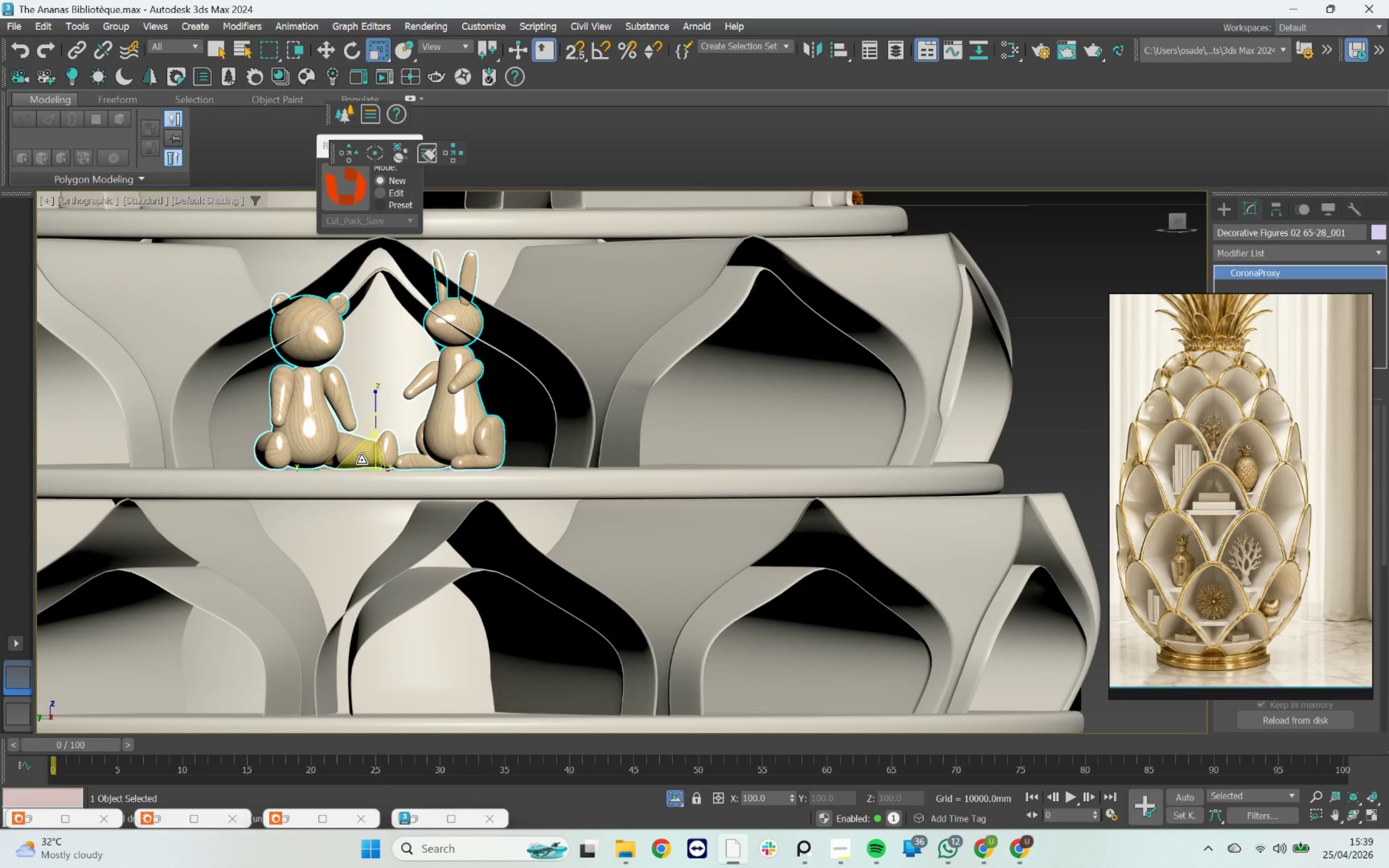 
left_click_drag(start_coordinate=[365, 456], to_coordinate=[377, 484])
 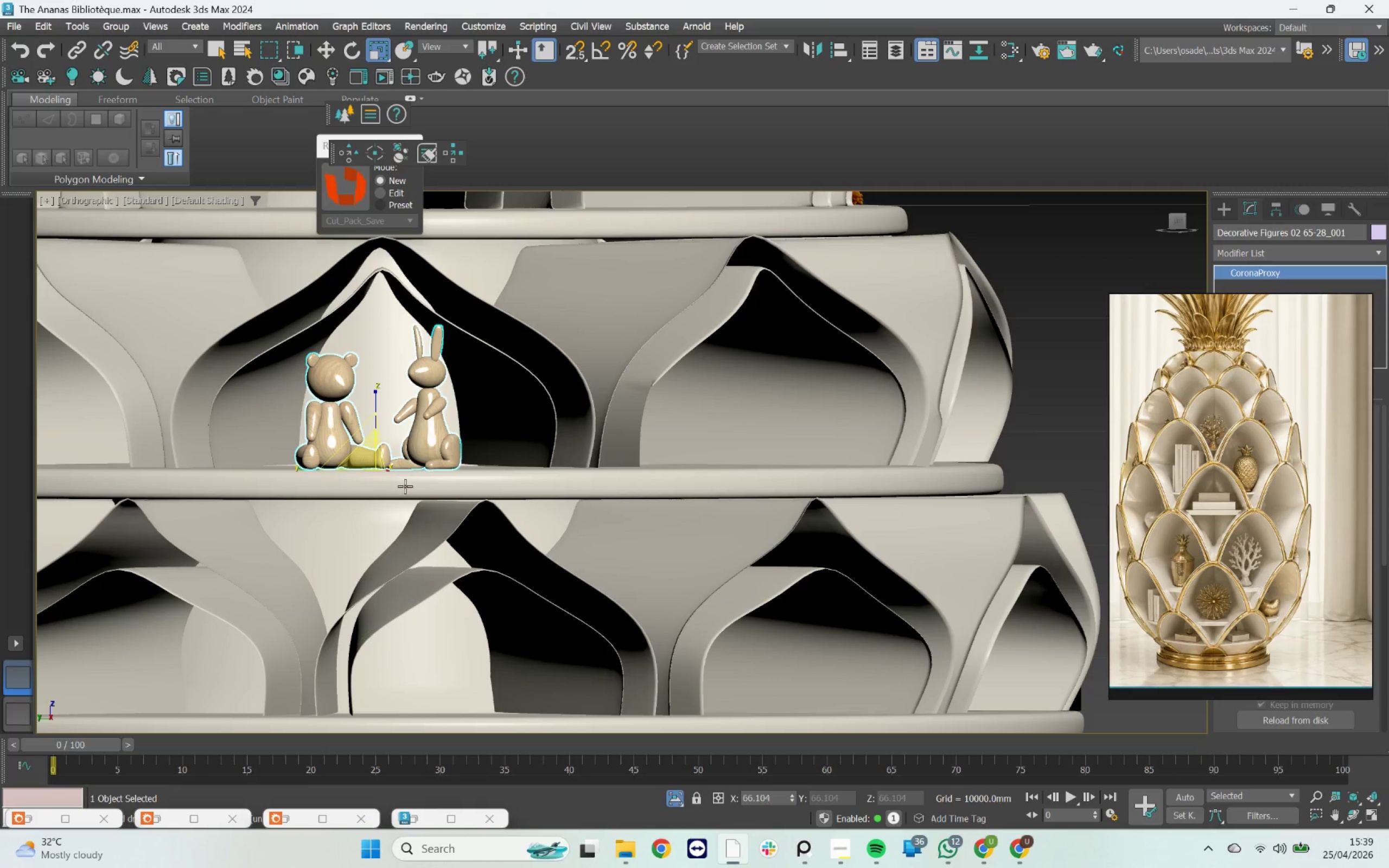 
hold_key(key=AltLeft, duration=1.05)
 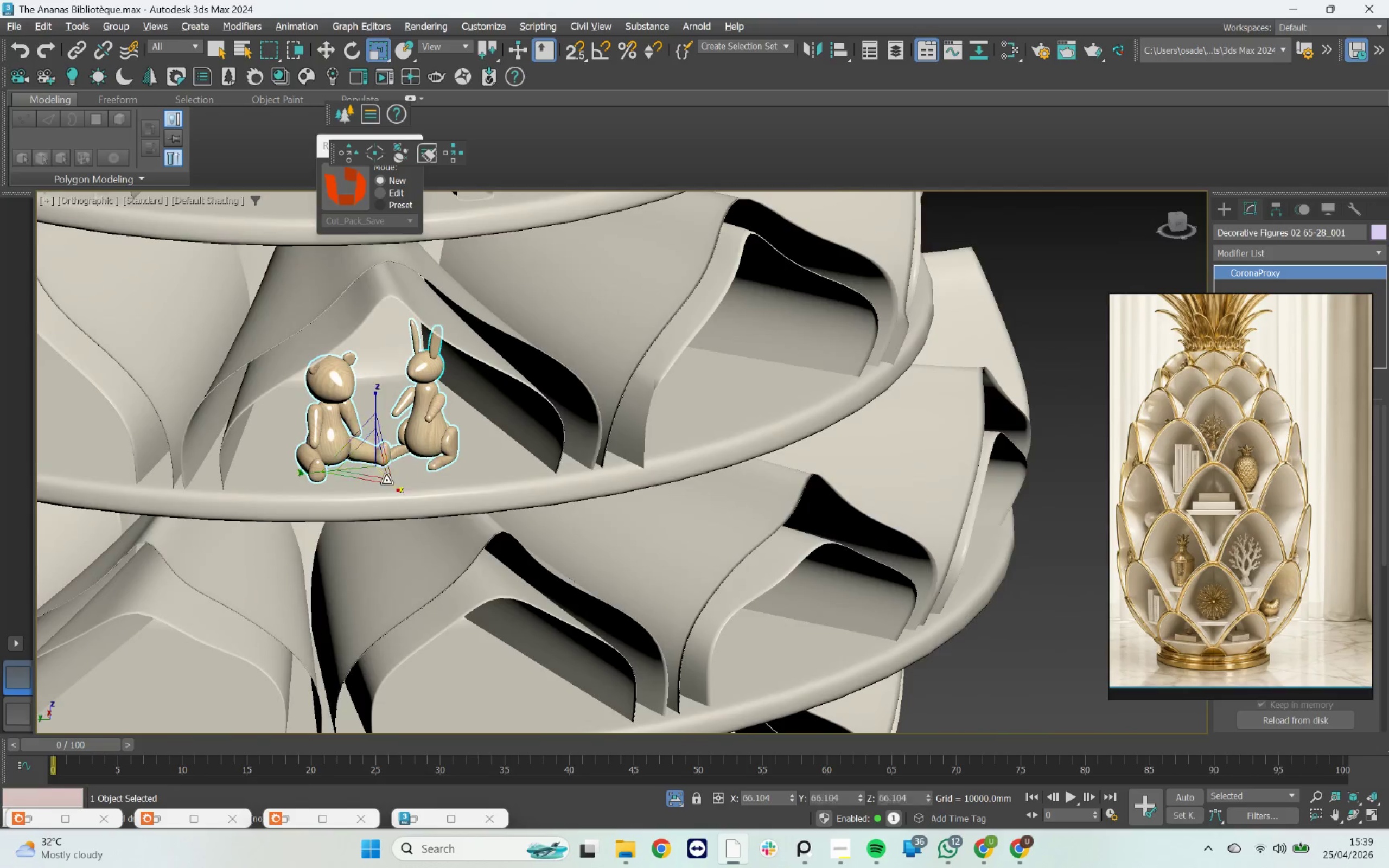 
scroll: coordinate [384, 477], scroll_direction: up, amount: 2.0
 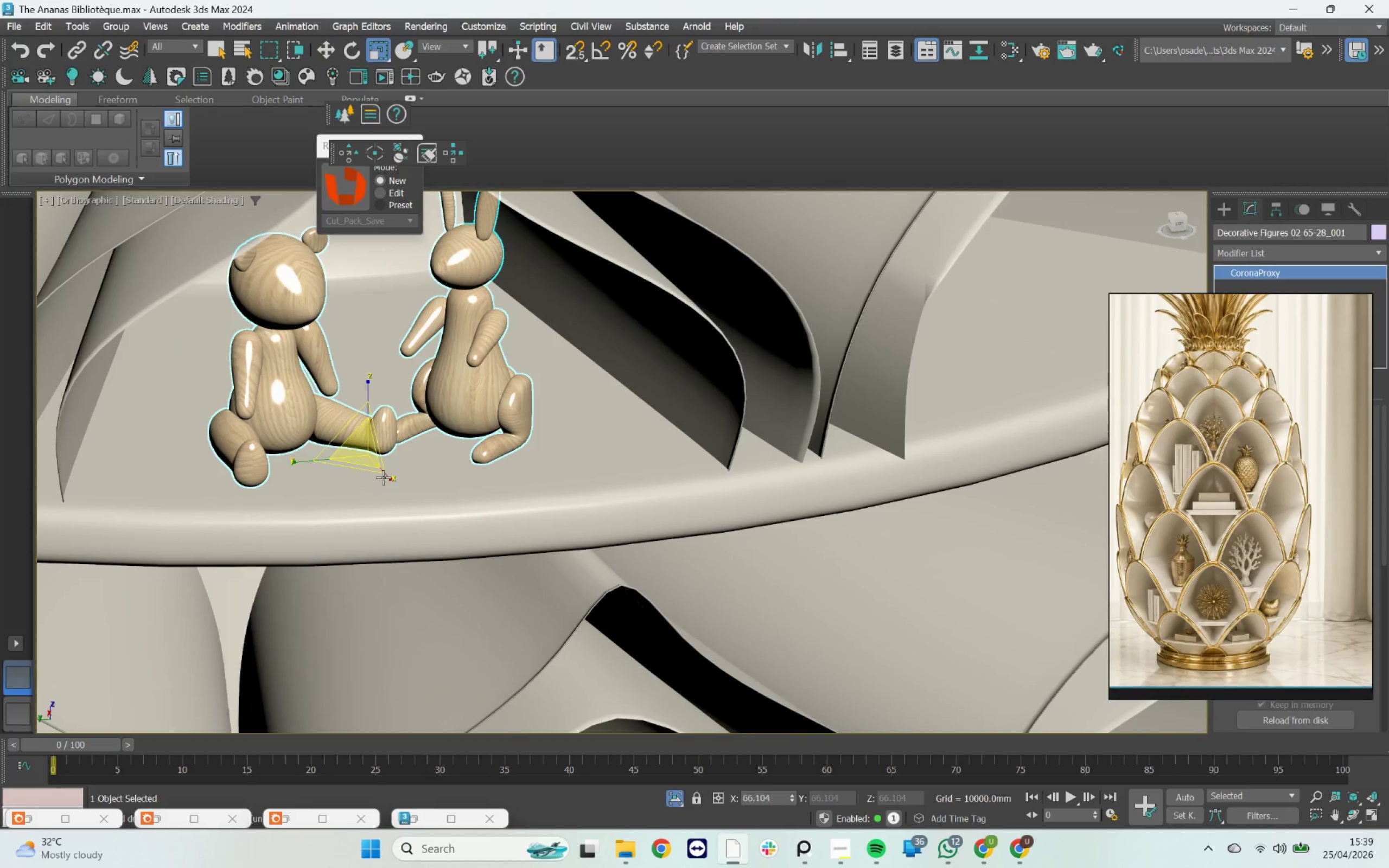 
key(W)
 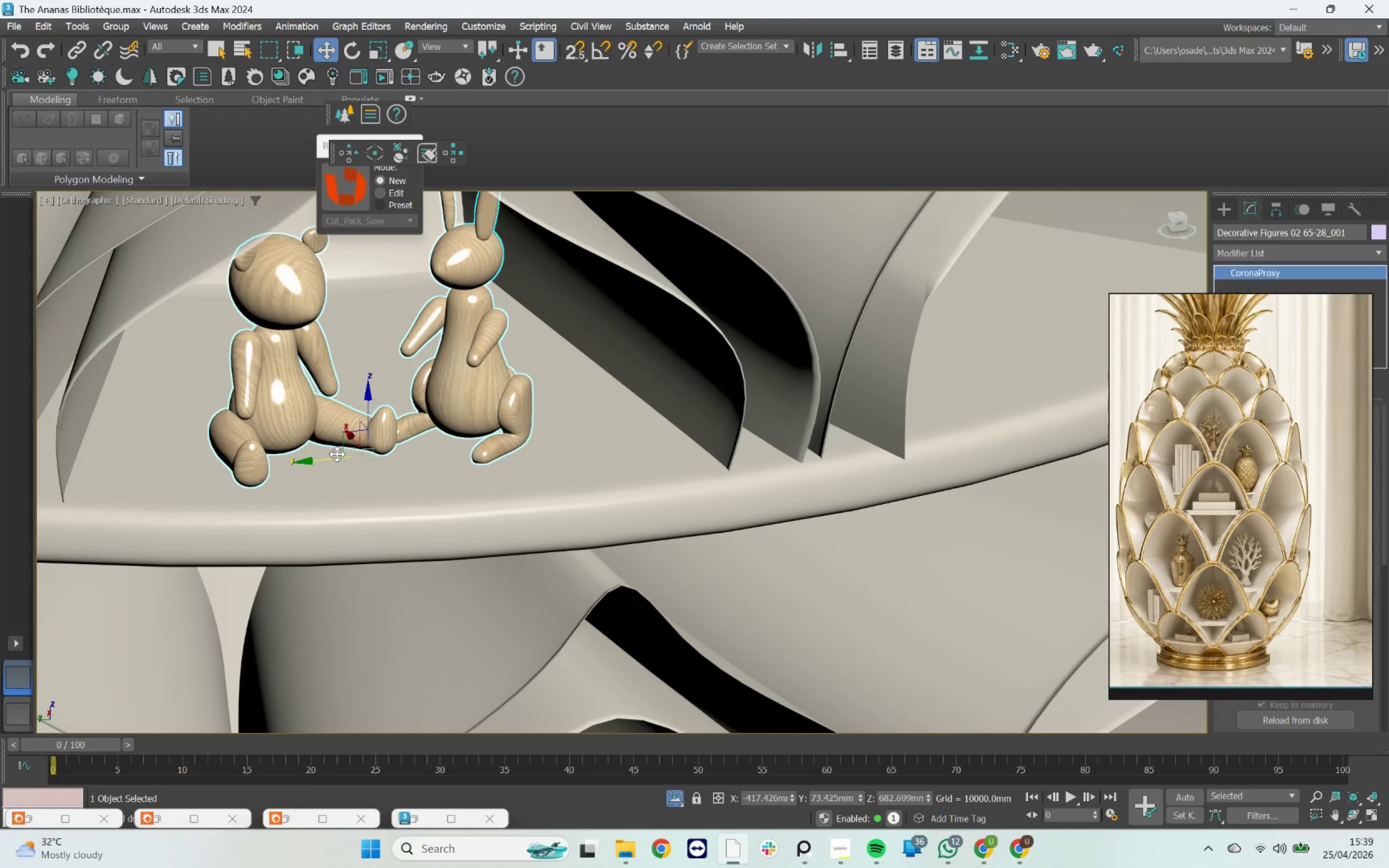 
left_click_drag(start_coordinate=[336, 455], to_coordinate=[321, 454])
 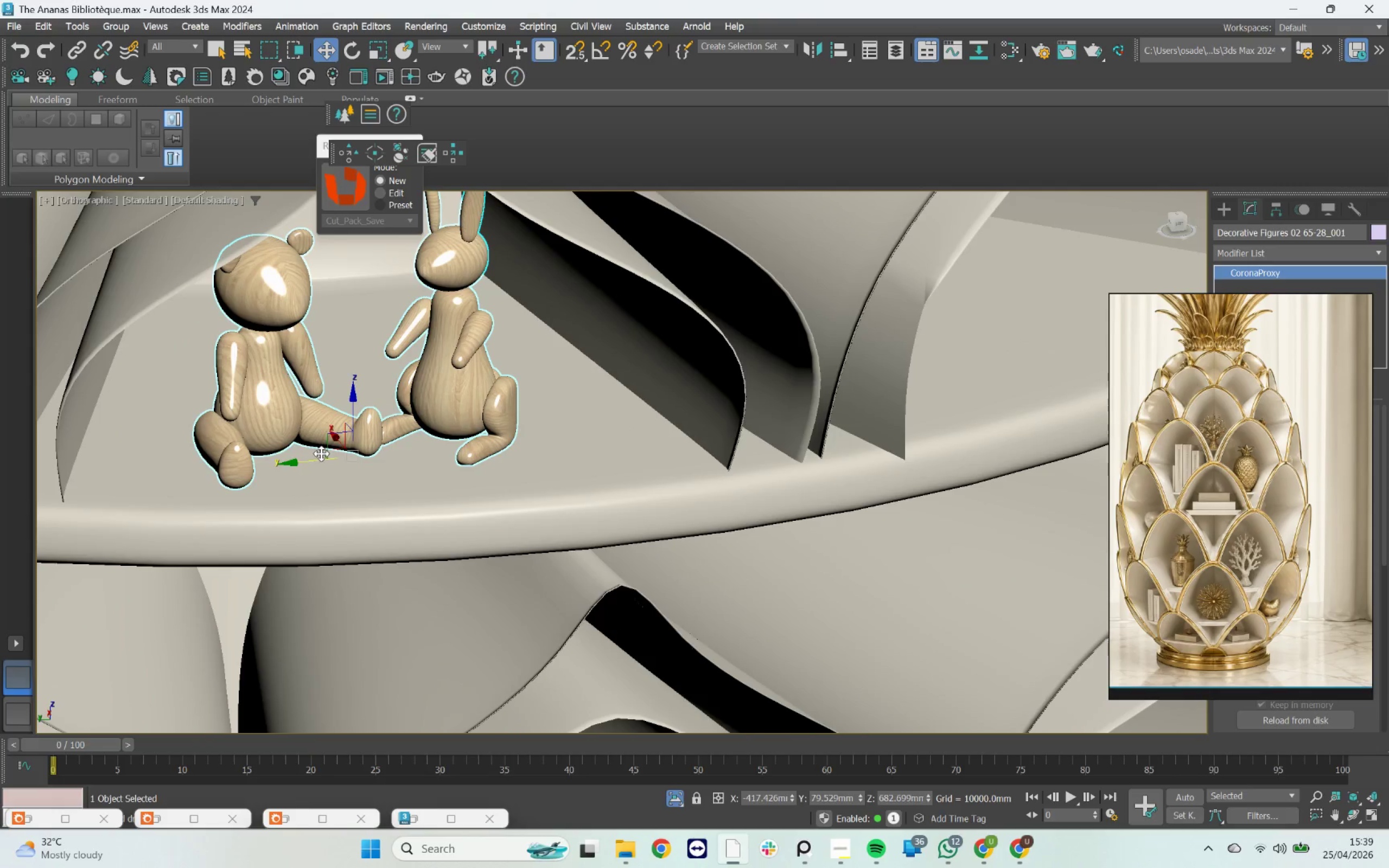 
scroll: coordinate [321, 454], scroll_direction: down, amount: 1.0
 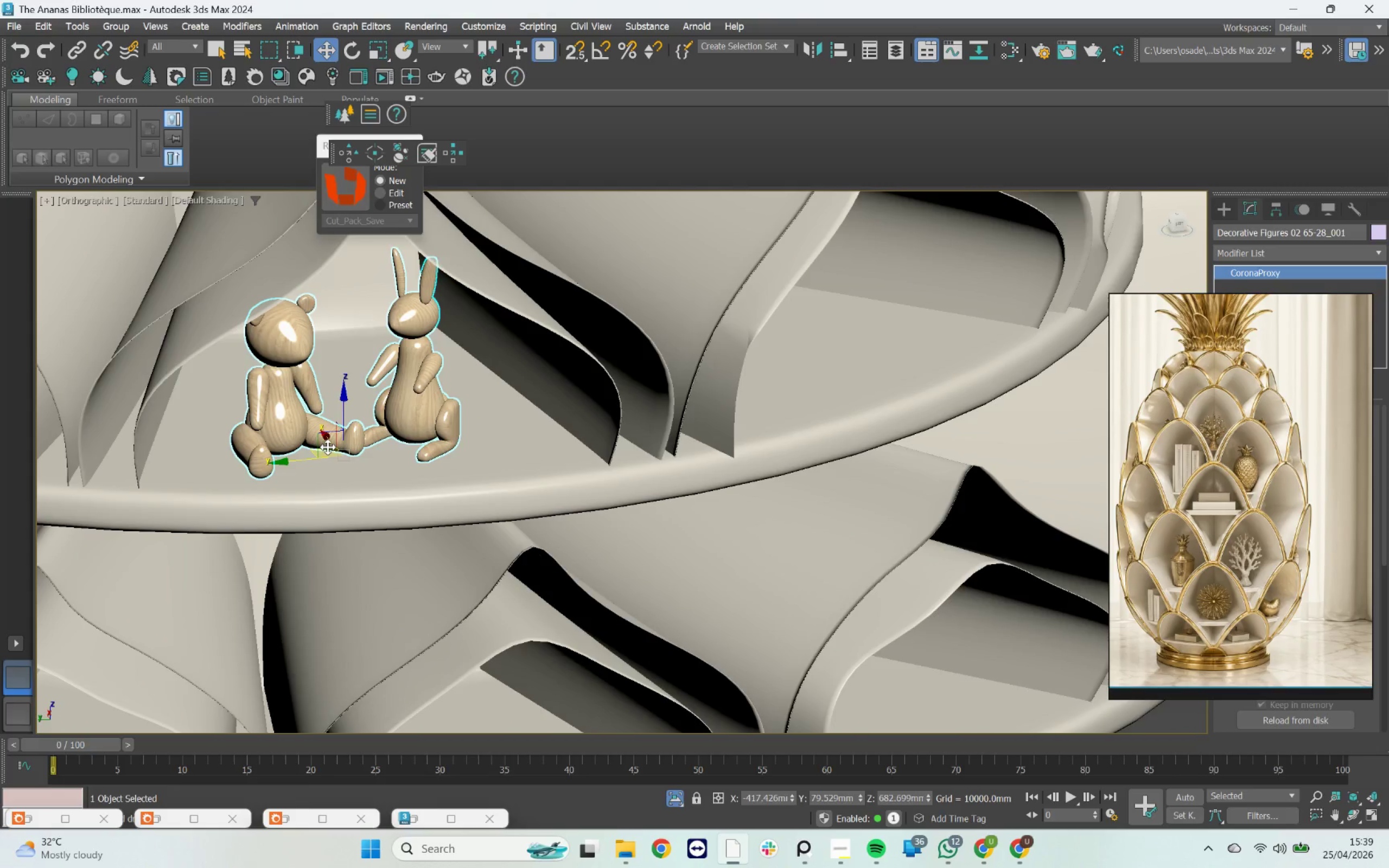 
left_click_drag(start_coordinate=[329, 447], to_coordinate=[329, 387])
 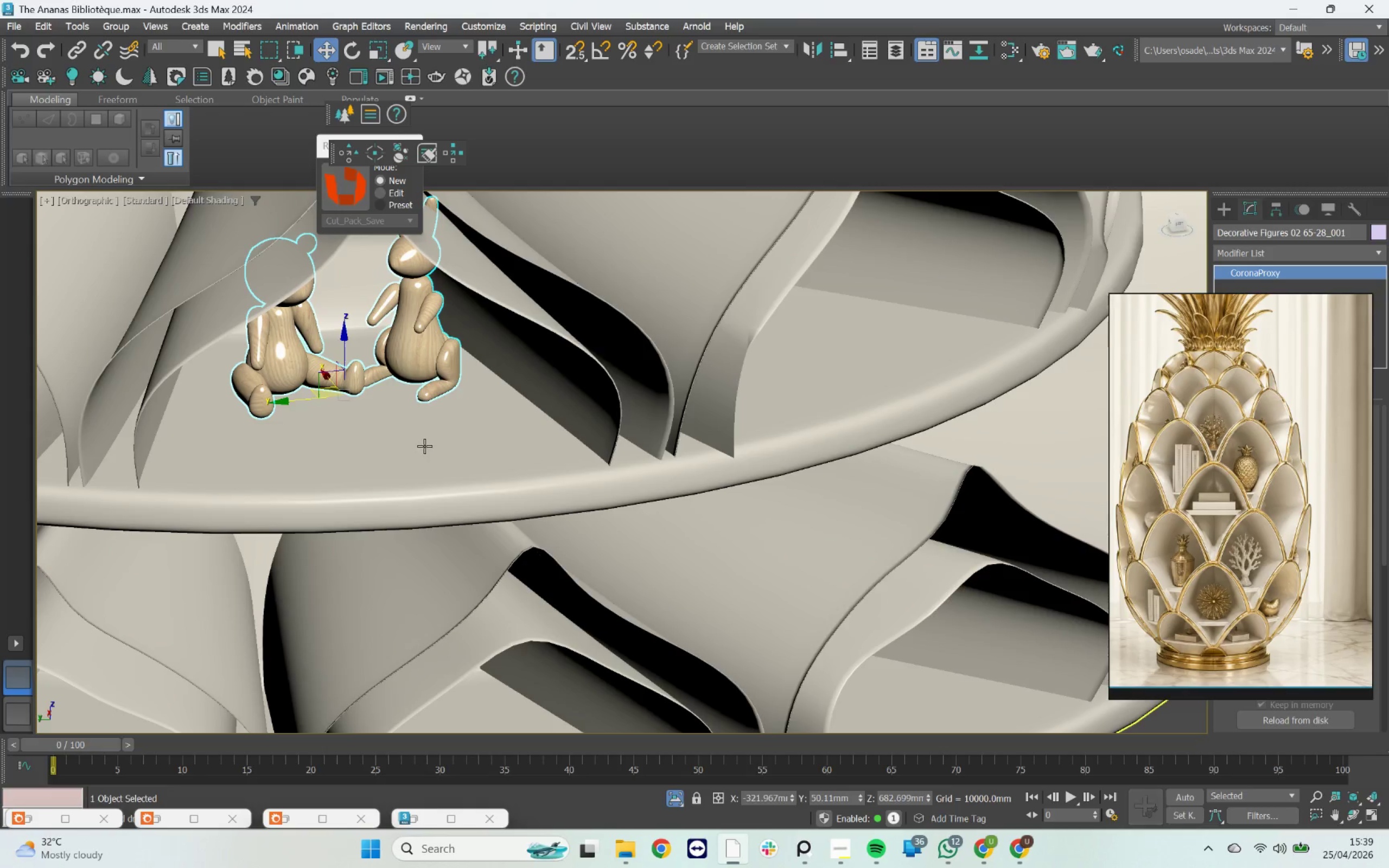 
hold_key(key=AltLeft, duration=2.03)
 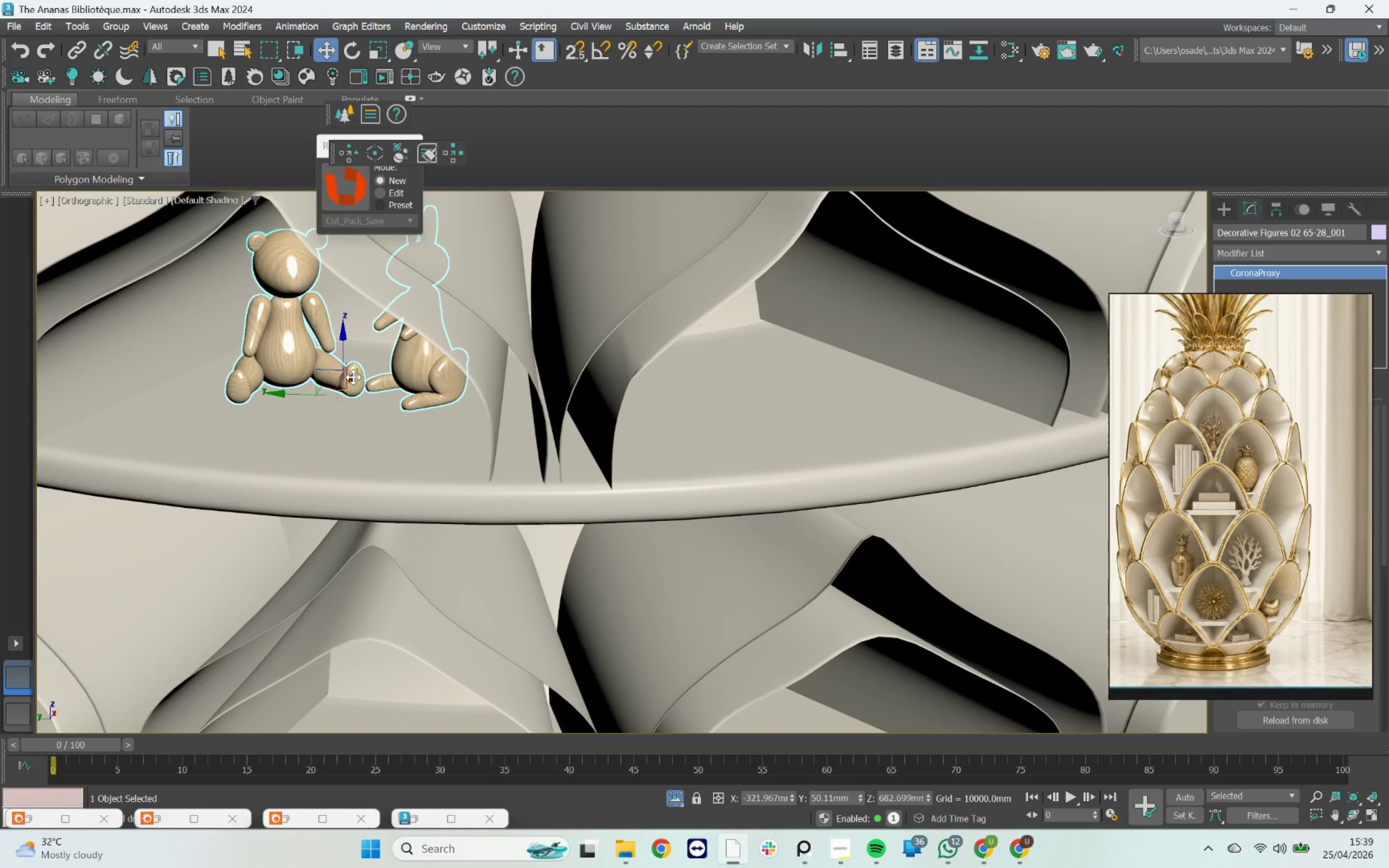 
left_click_drag(start_coordinate=[353, 377], to_coordinate=[346, 395])
 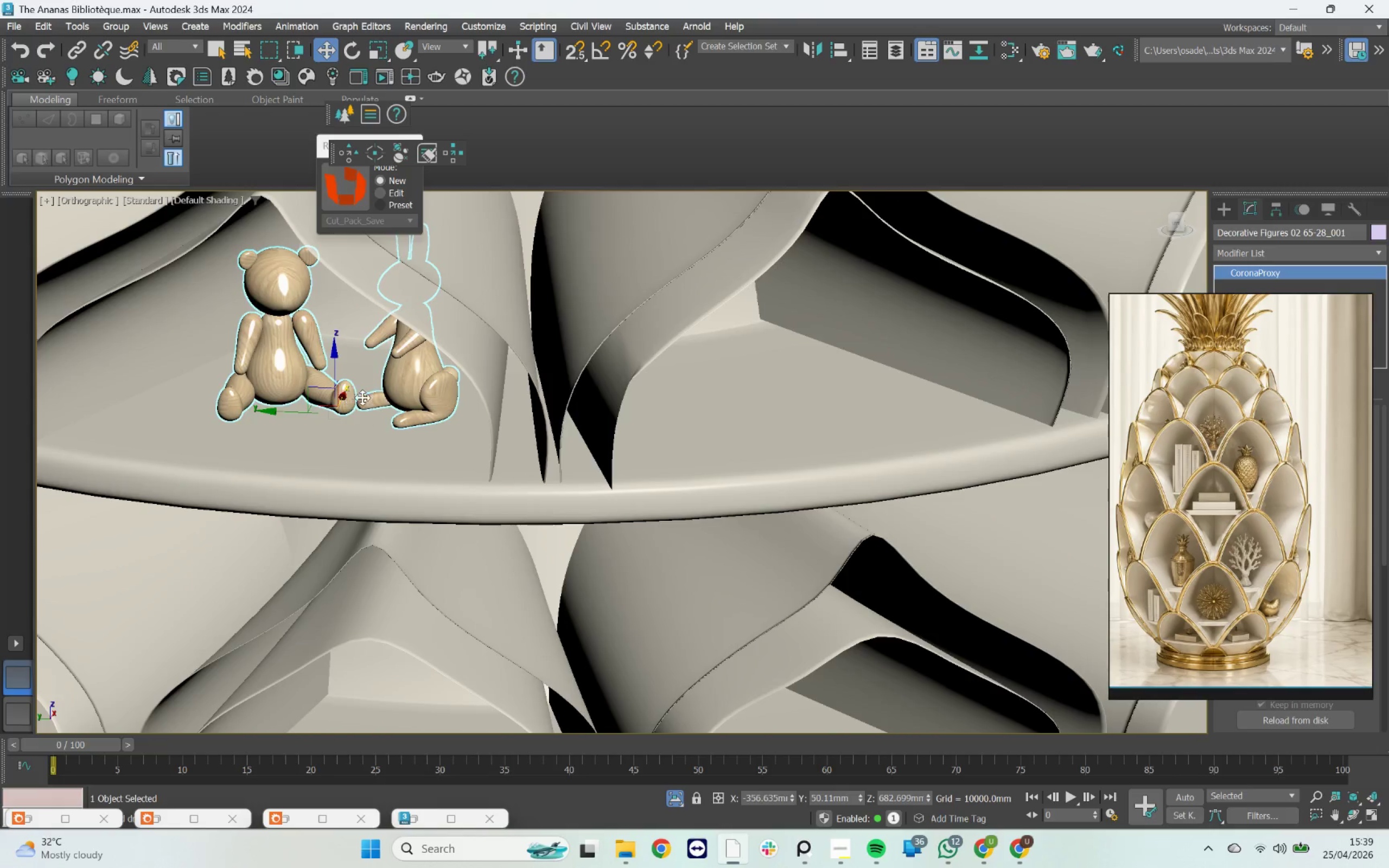 
hold_key(key=AltLeft, duration=1.3)
 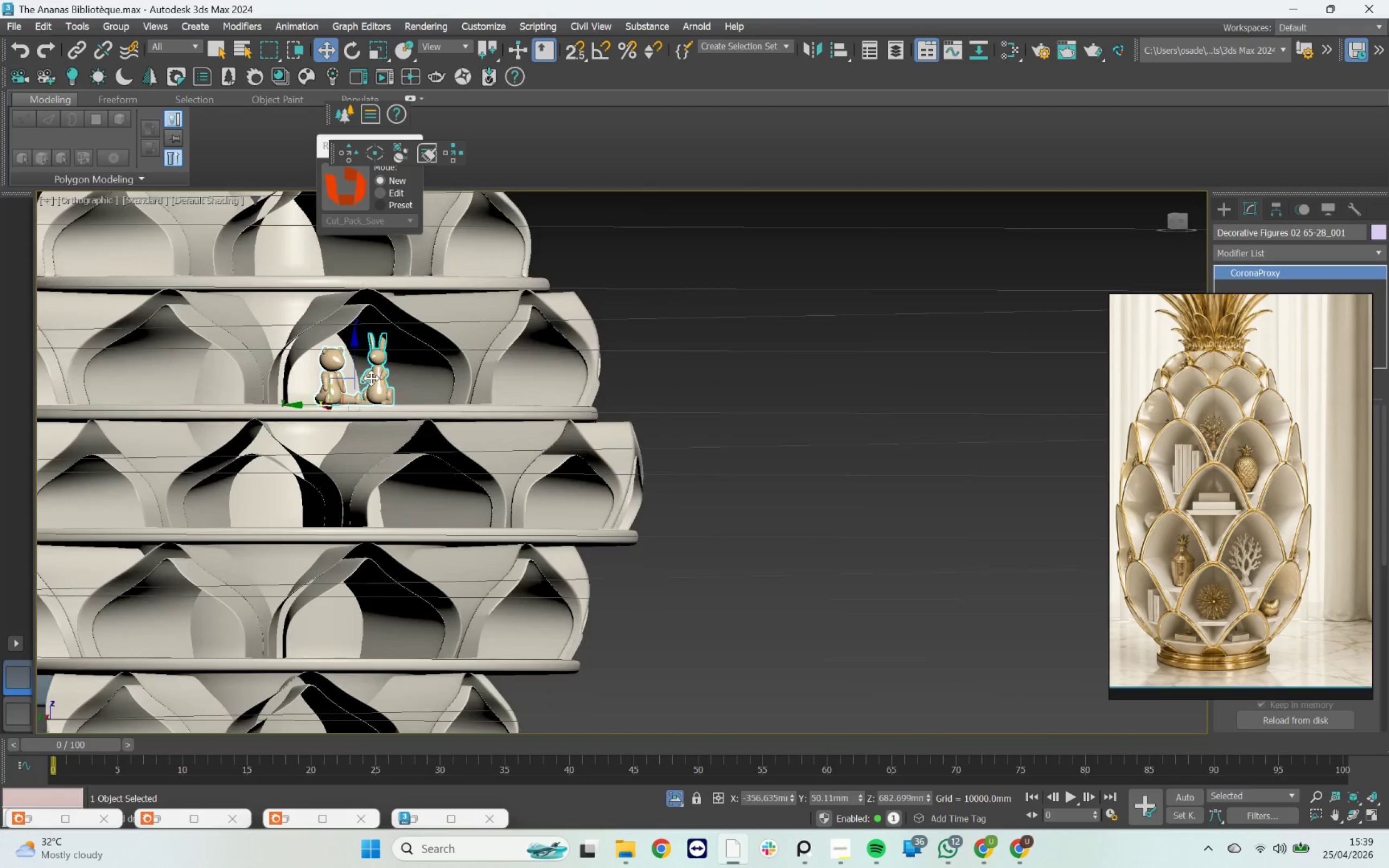 
scroll: coordinate [365, 399], scroll_direction: down, amount: 3.0
 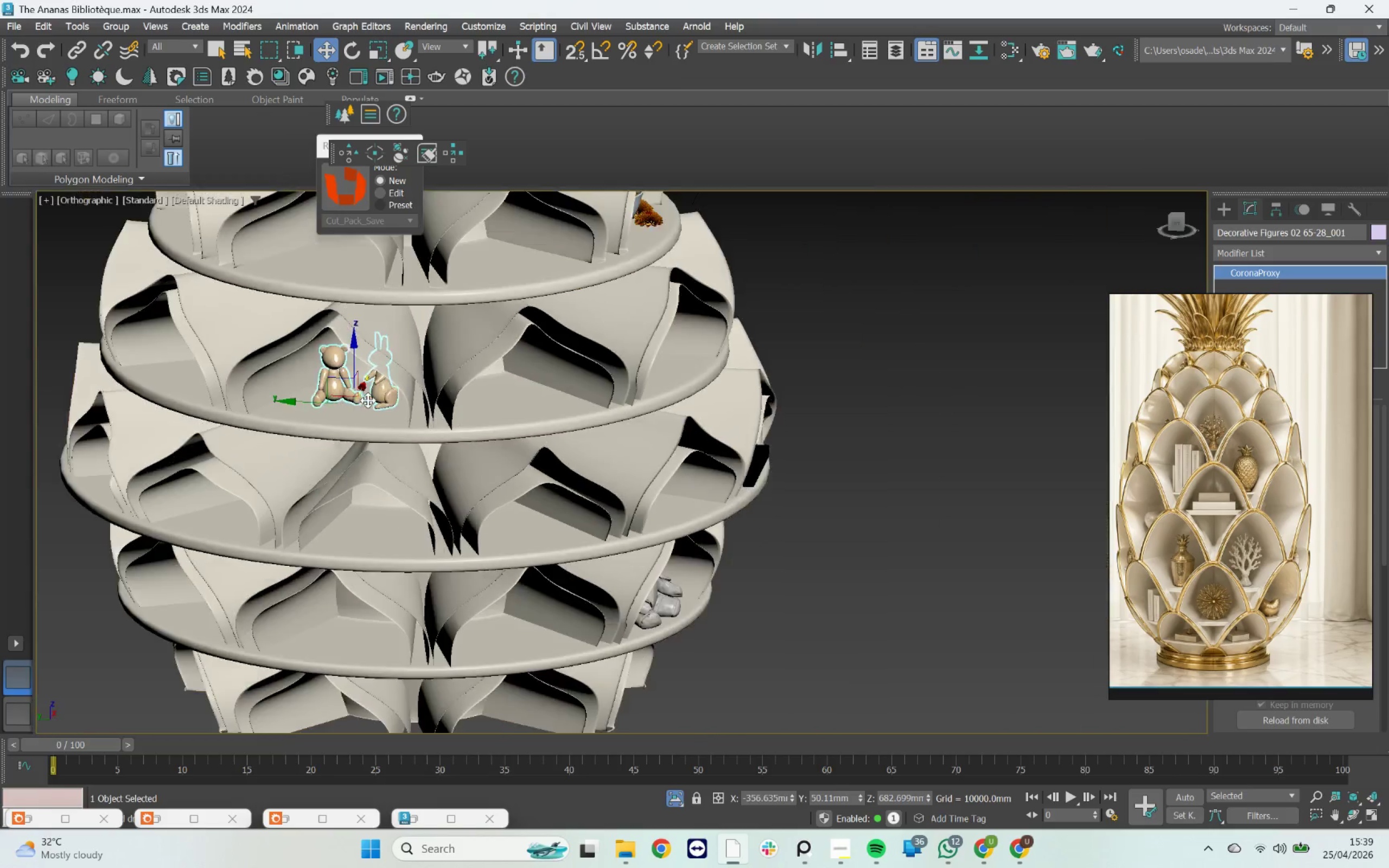 
hold_key(key=AltLeft, duration=0.44)
 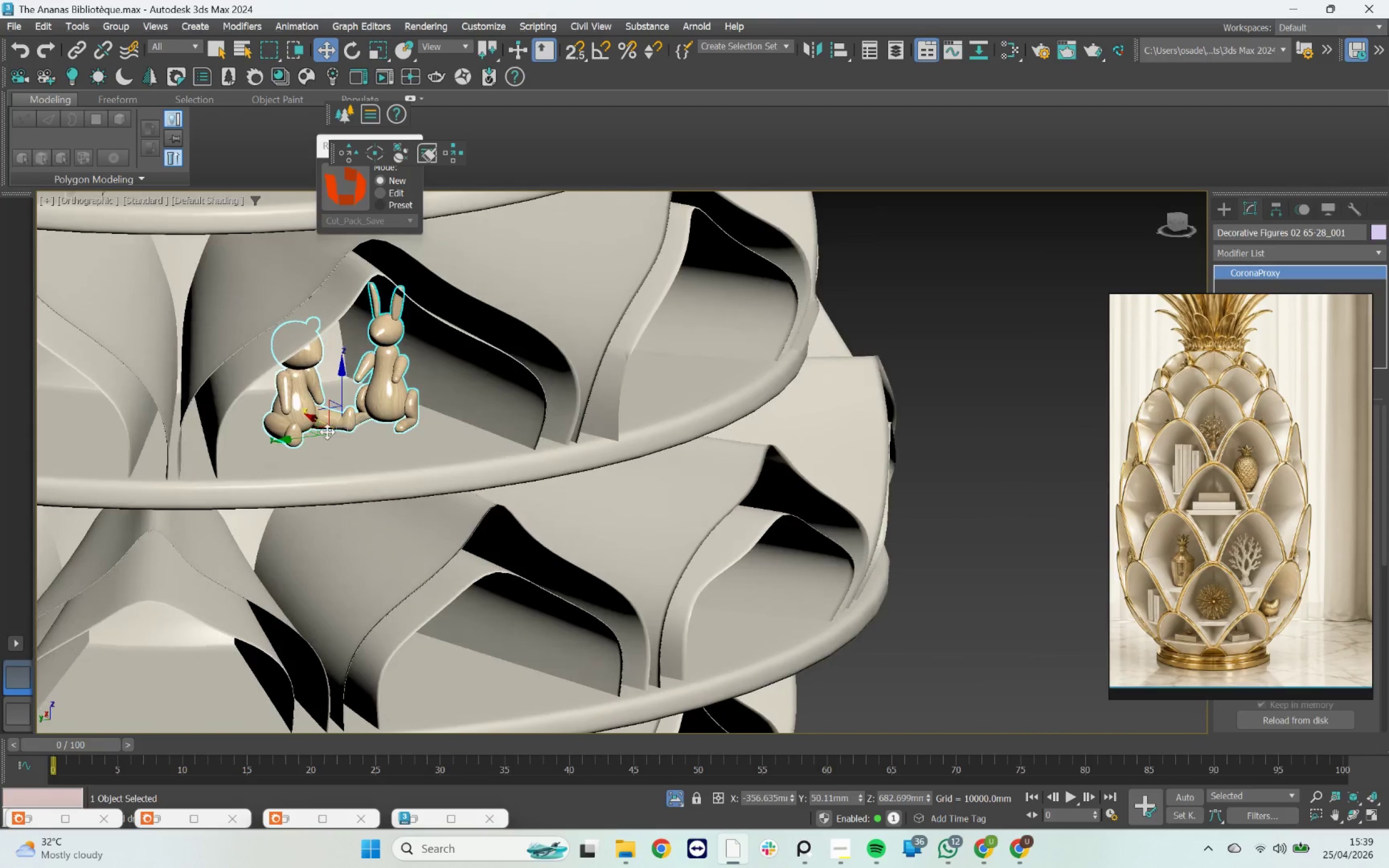 
scroll: coordinate [308, 434], scroll_direction: up, amount: 3.0
 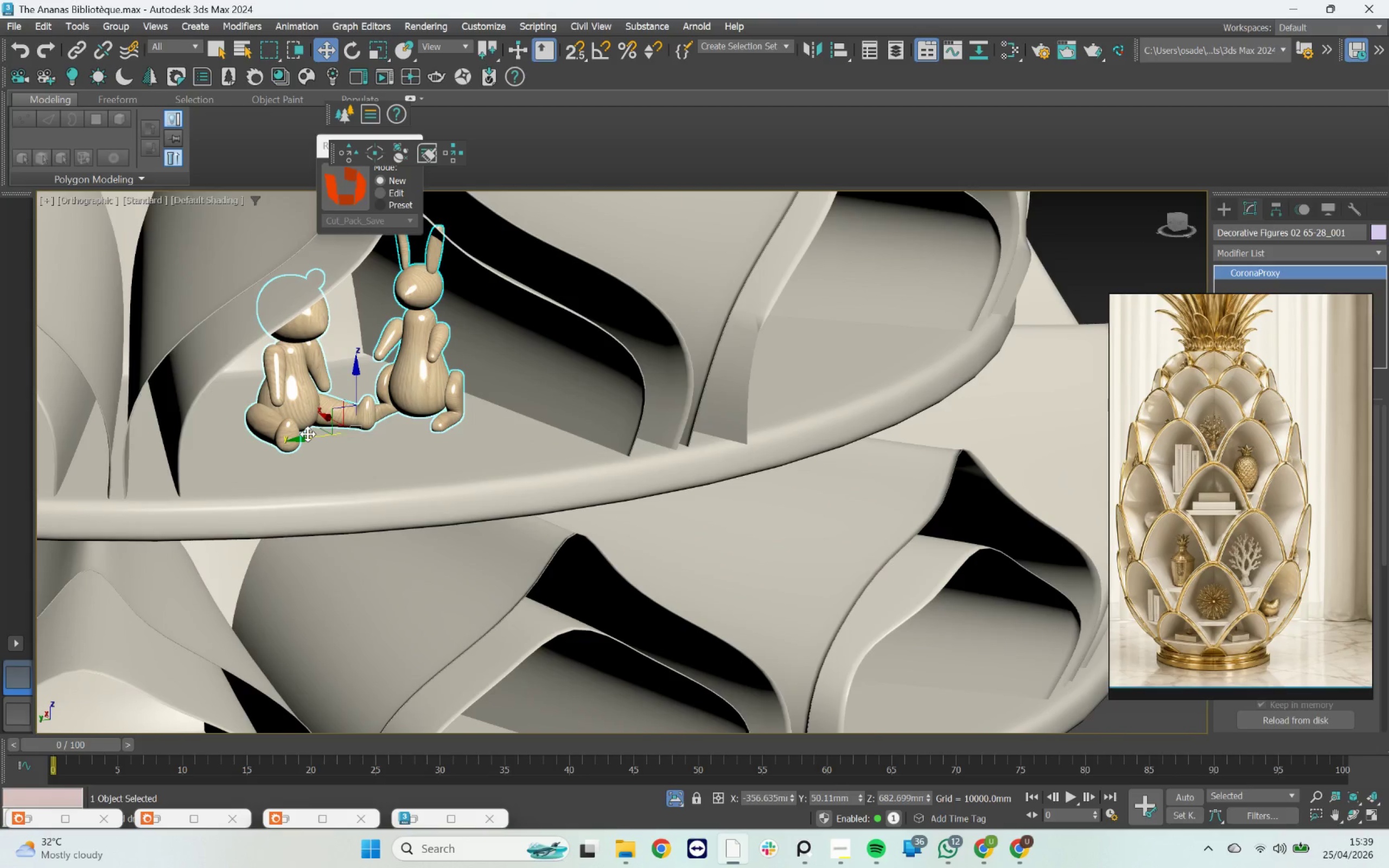 
left_click_drag(start_coordinate=[311, 434], to_coordinate=[289, 436])
 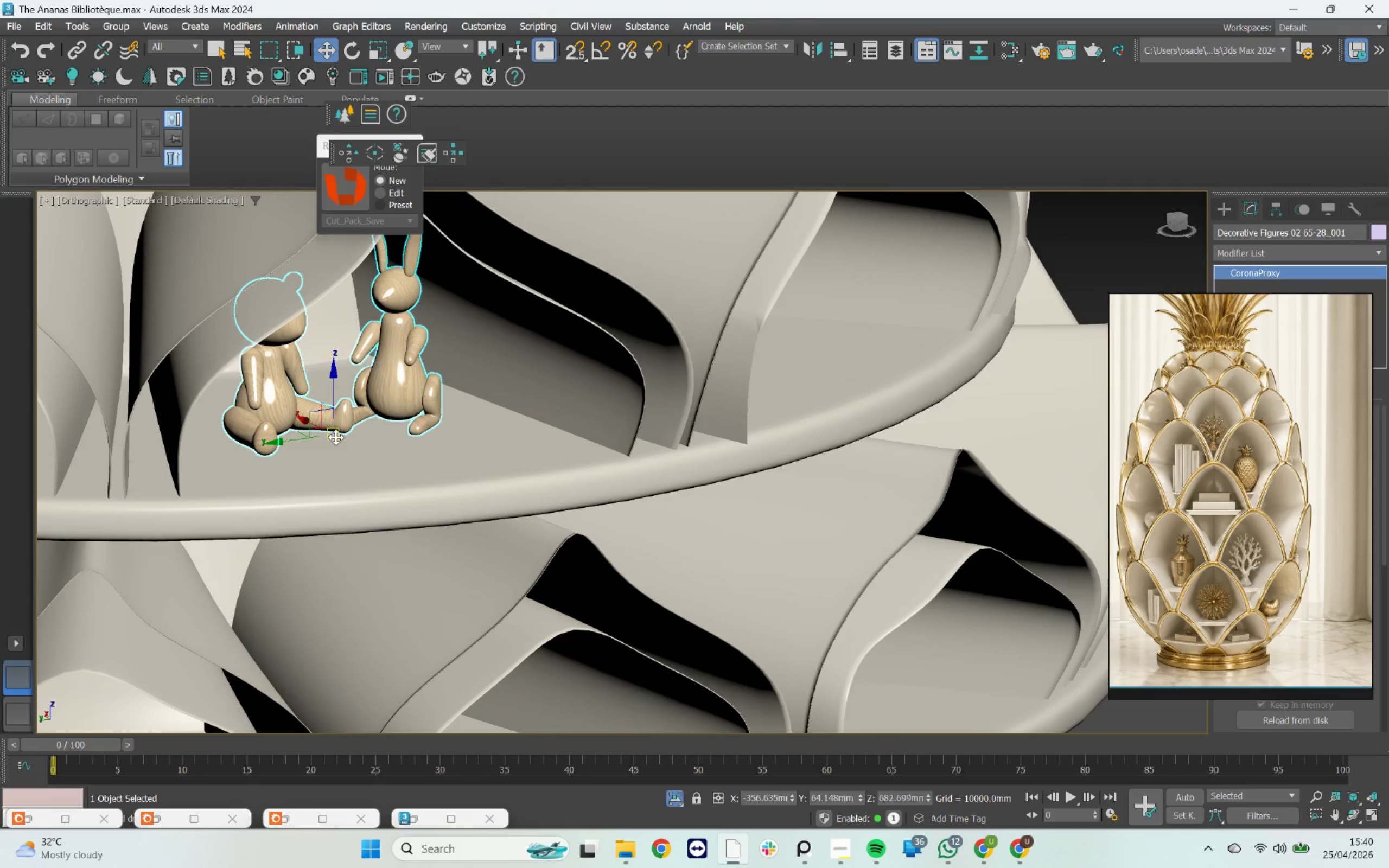 
hold_key(key=AltLeft, duration=2.06)
 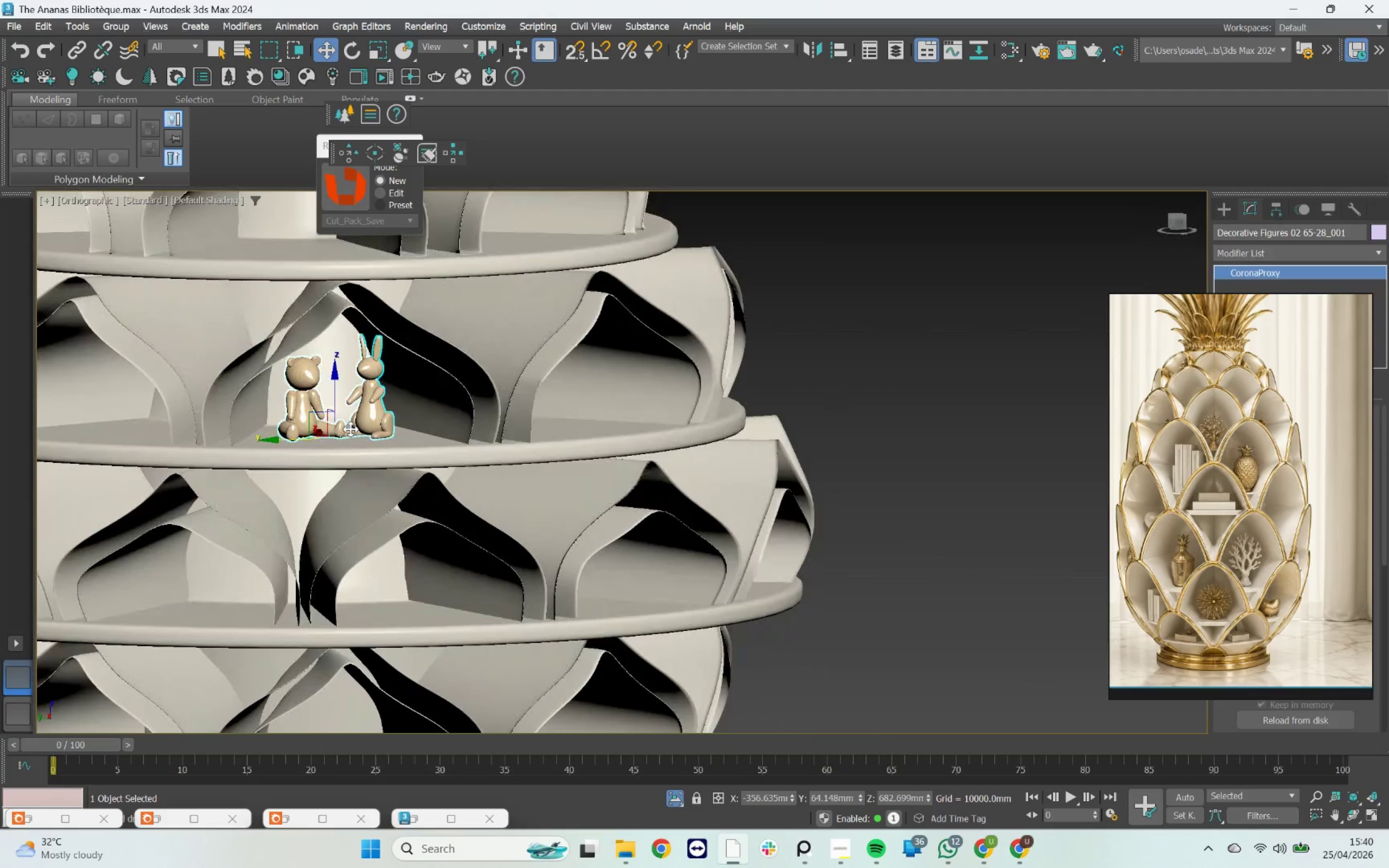 
scroll: coordinate [337, 438], scroll_direction: down, amount: 2.0
 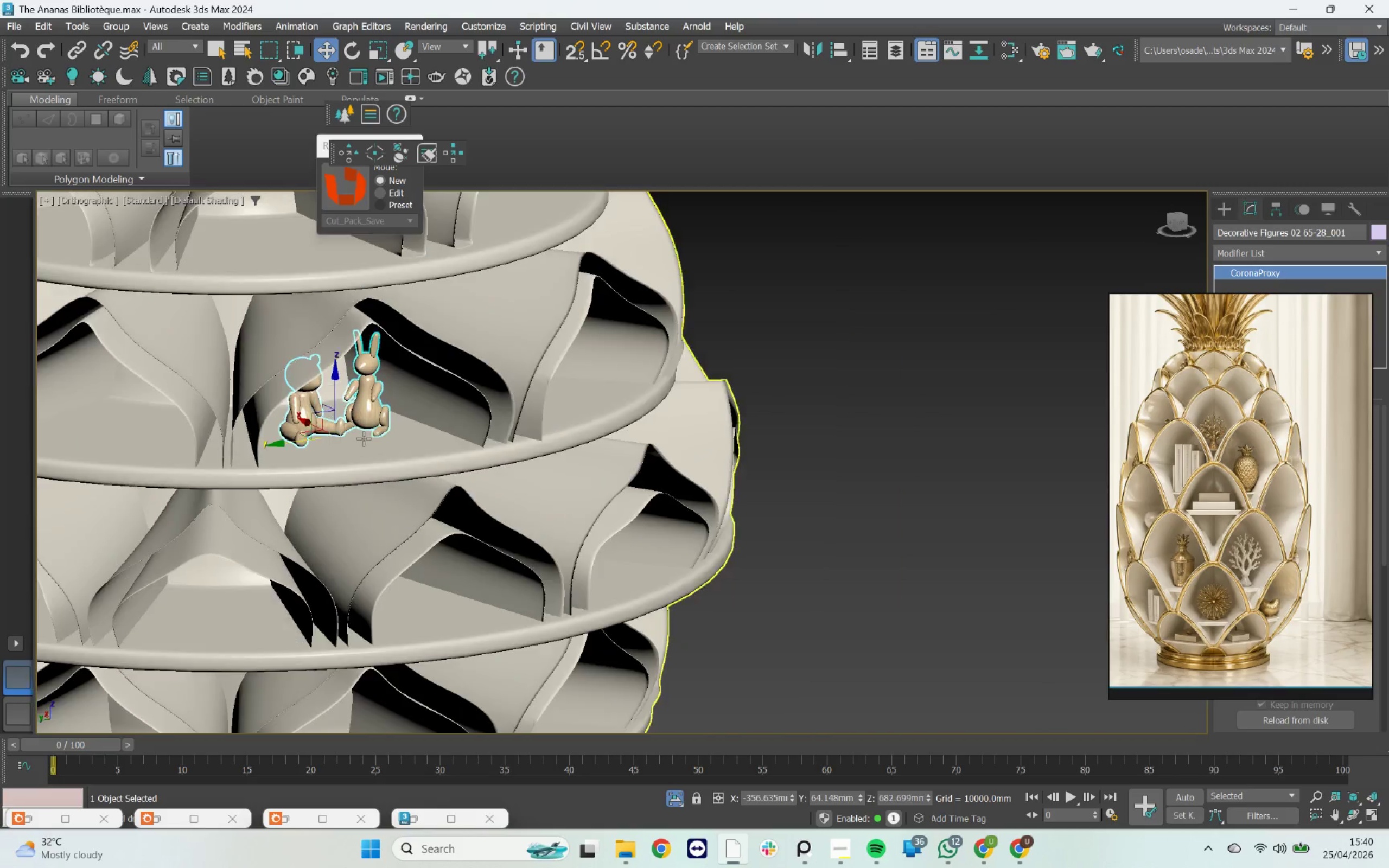 
hold_key(key=AltLeft, duration=3.88)
 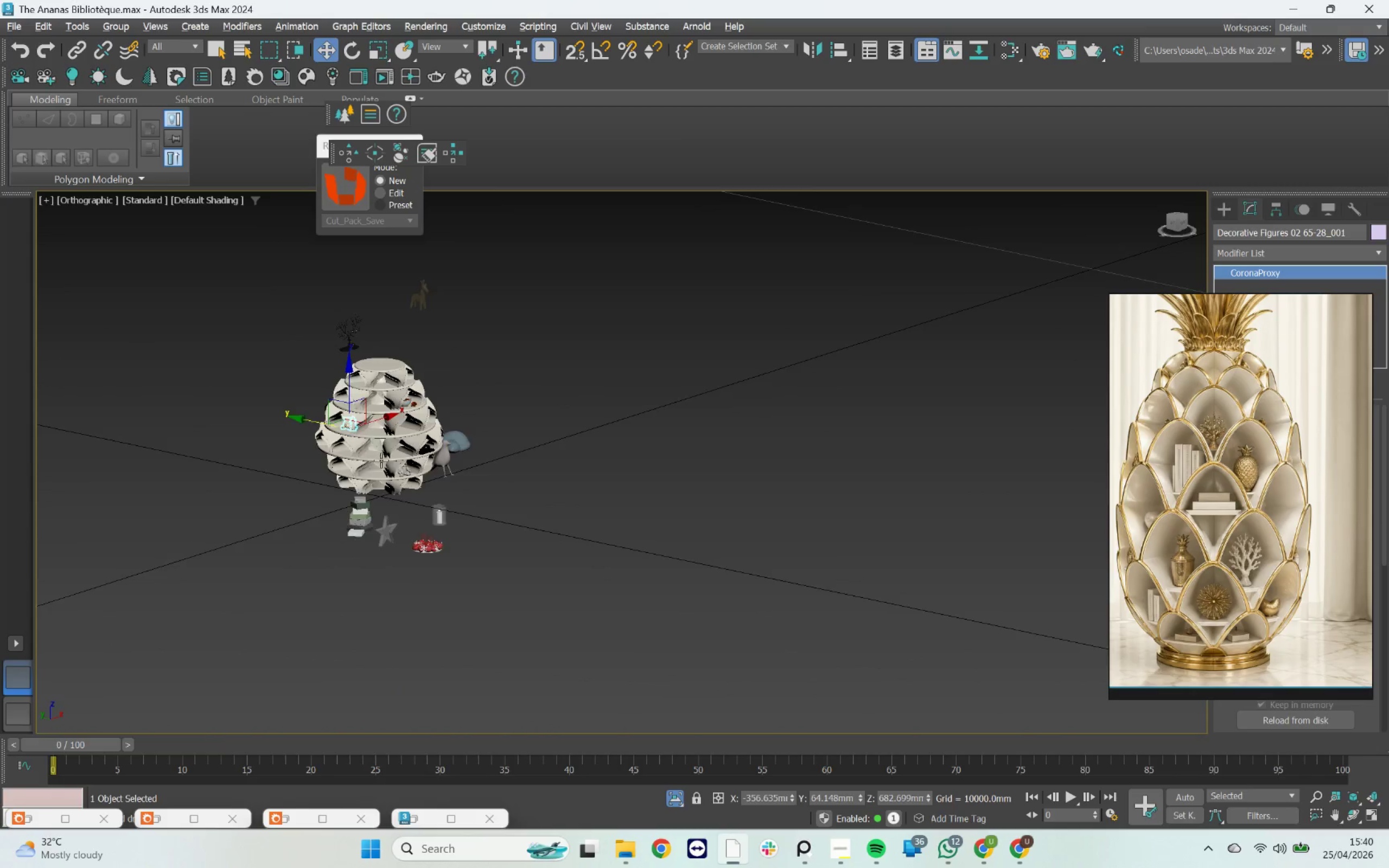 
scroll: coordinate [352, 427], scroll_direction: down, amount: 7.0
 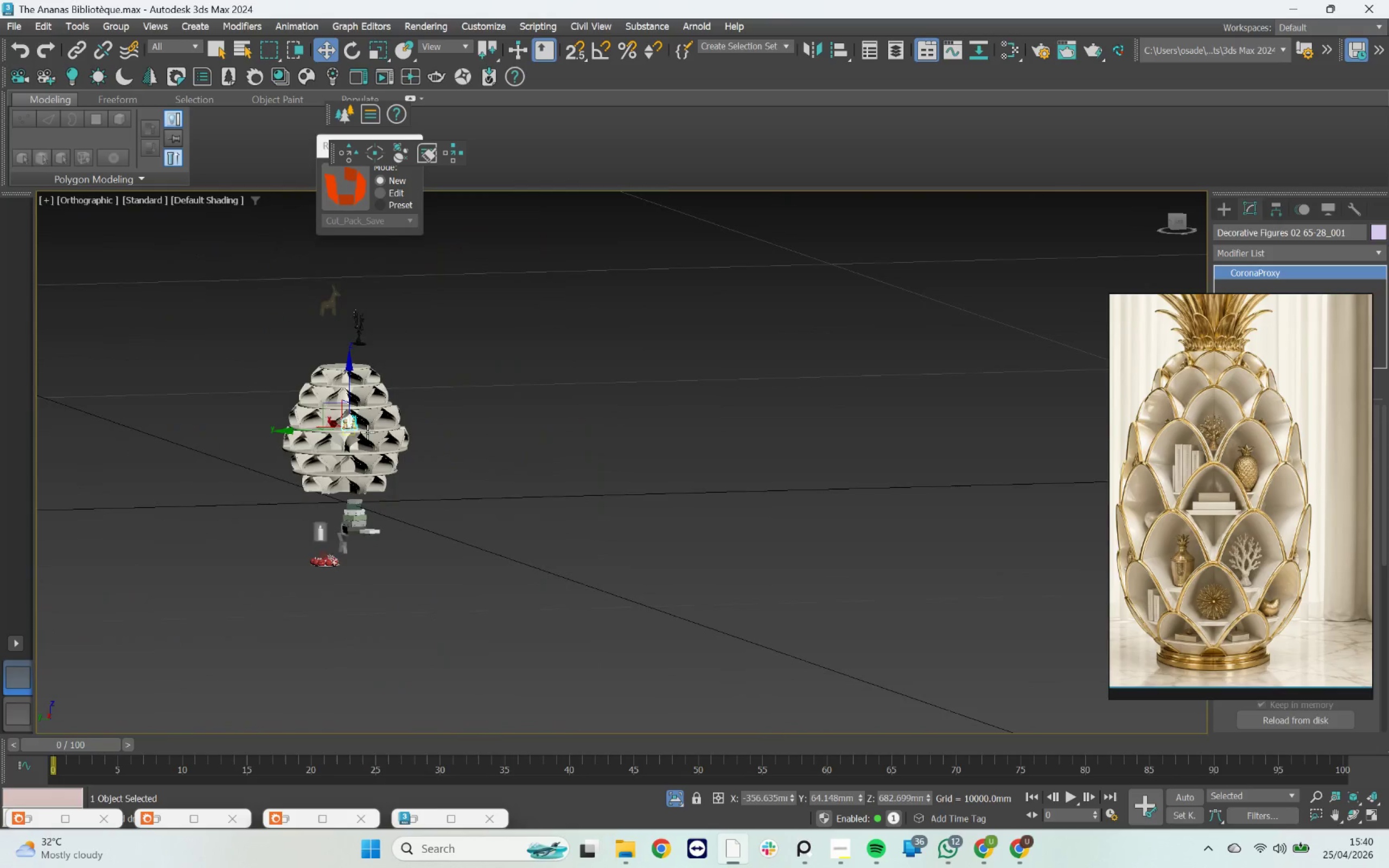 
scroll: coordinate [621, 369], scroll_direction: up, amount: 5.0
 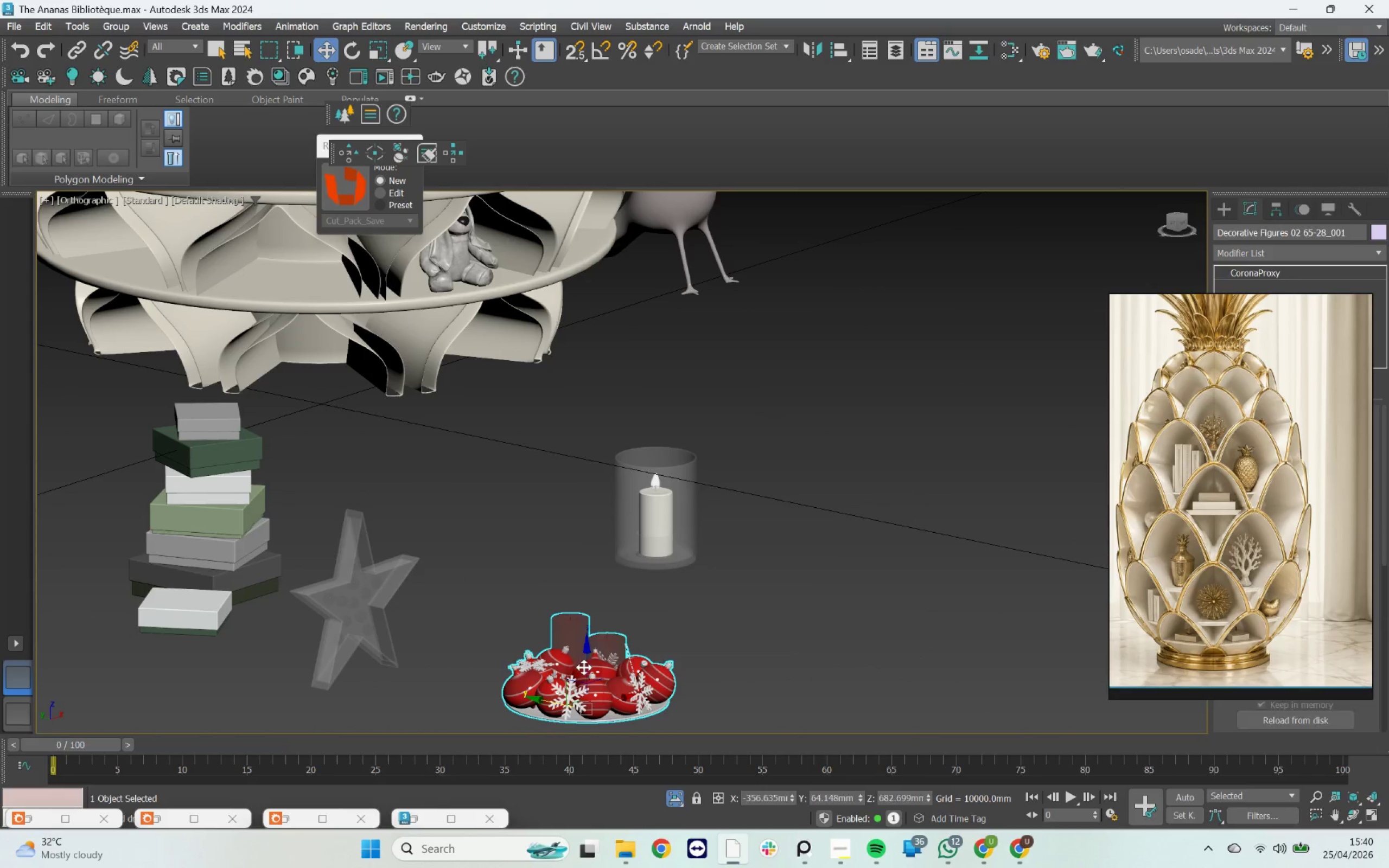 
scroll: coordinate [585, 586], scroll_direction: down, amount: 5.0
 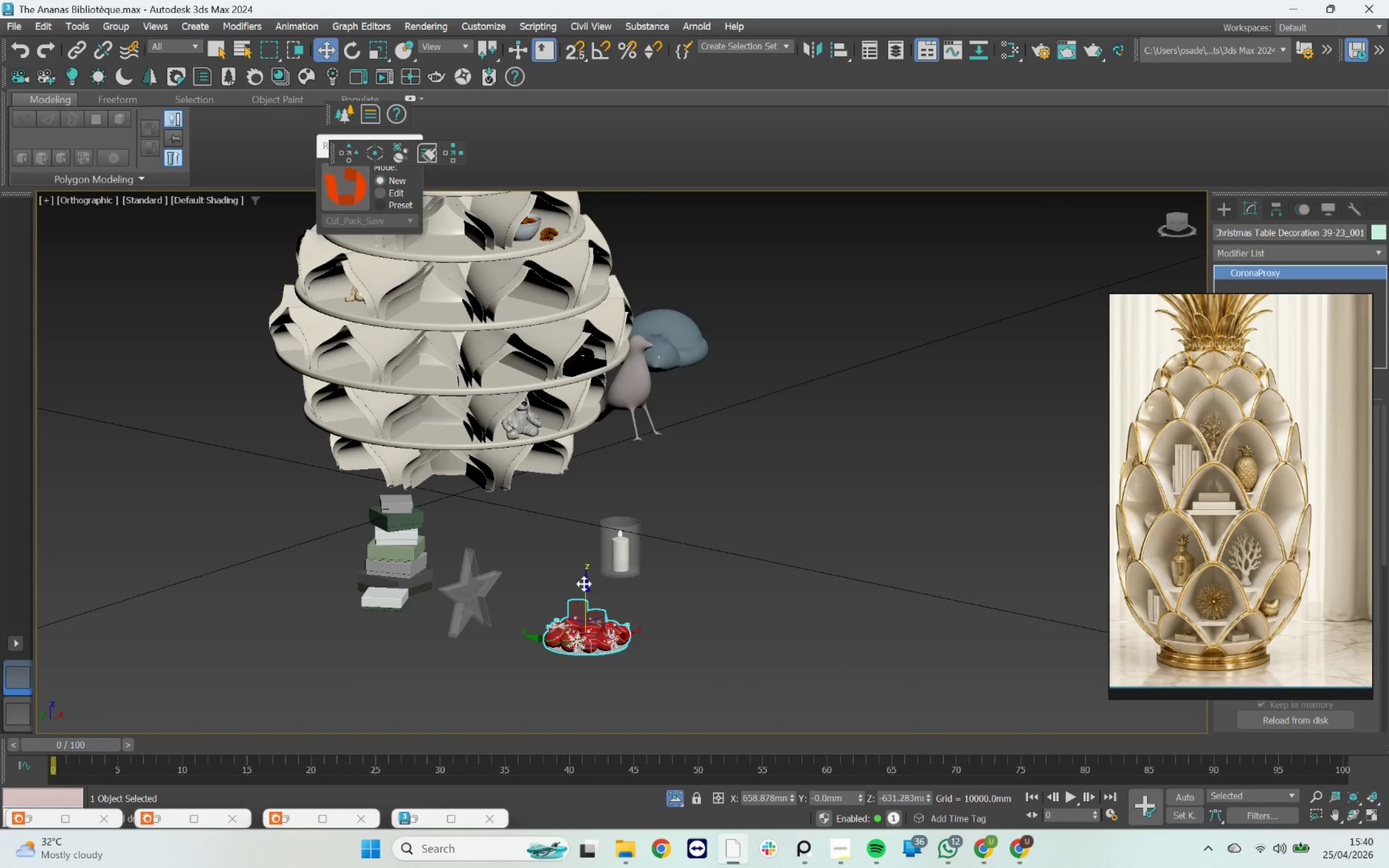 
hold_key(key=AltLeft, duration=0.83)
 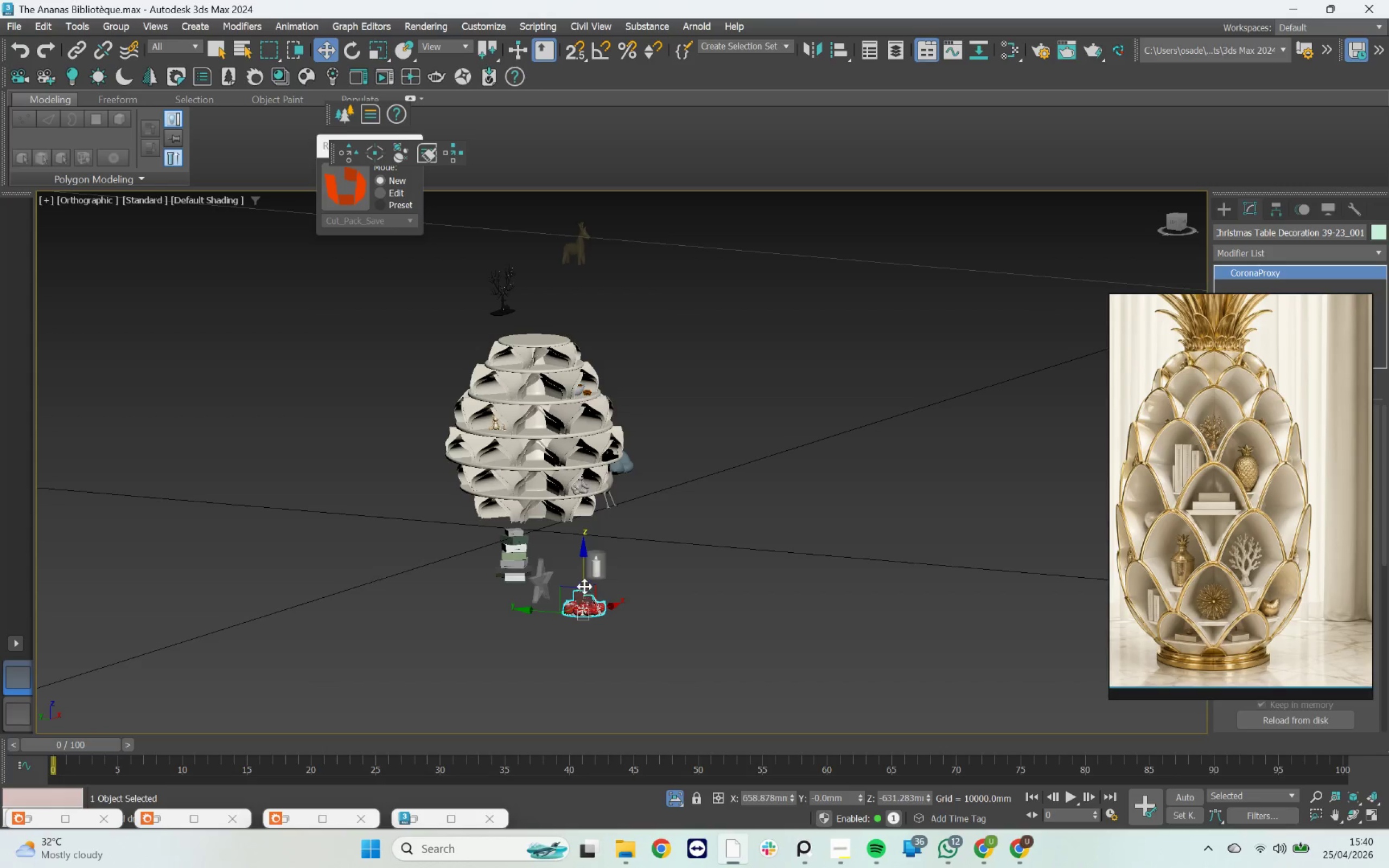 
scroll: coordinate [581, 581], scroll_direction: down, amount: 2.0
 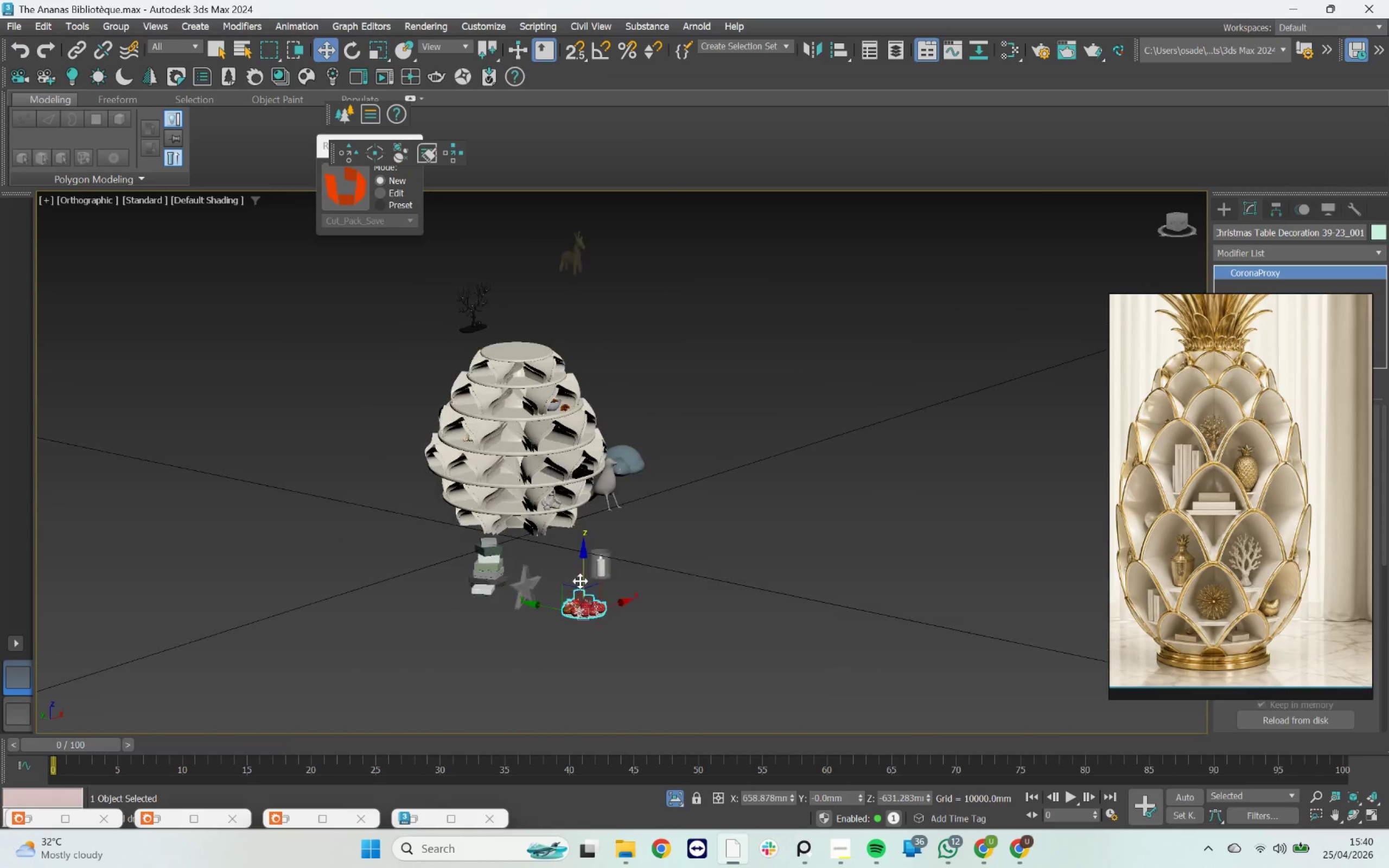 
left_click_drag(start_coordinate=[583, 584], to_coordinate=[553, 430])
 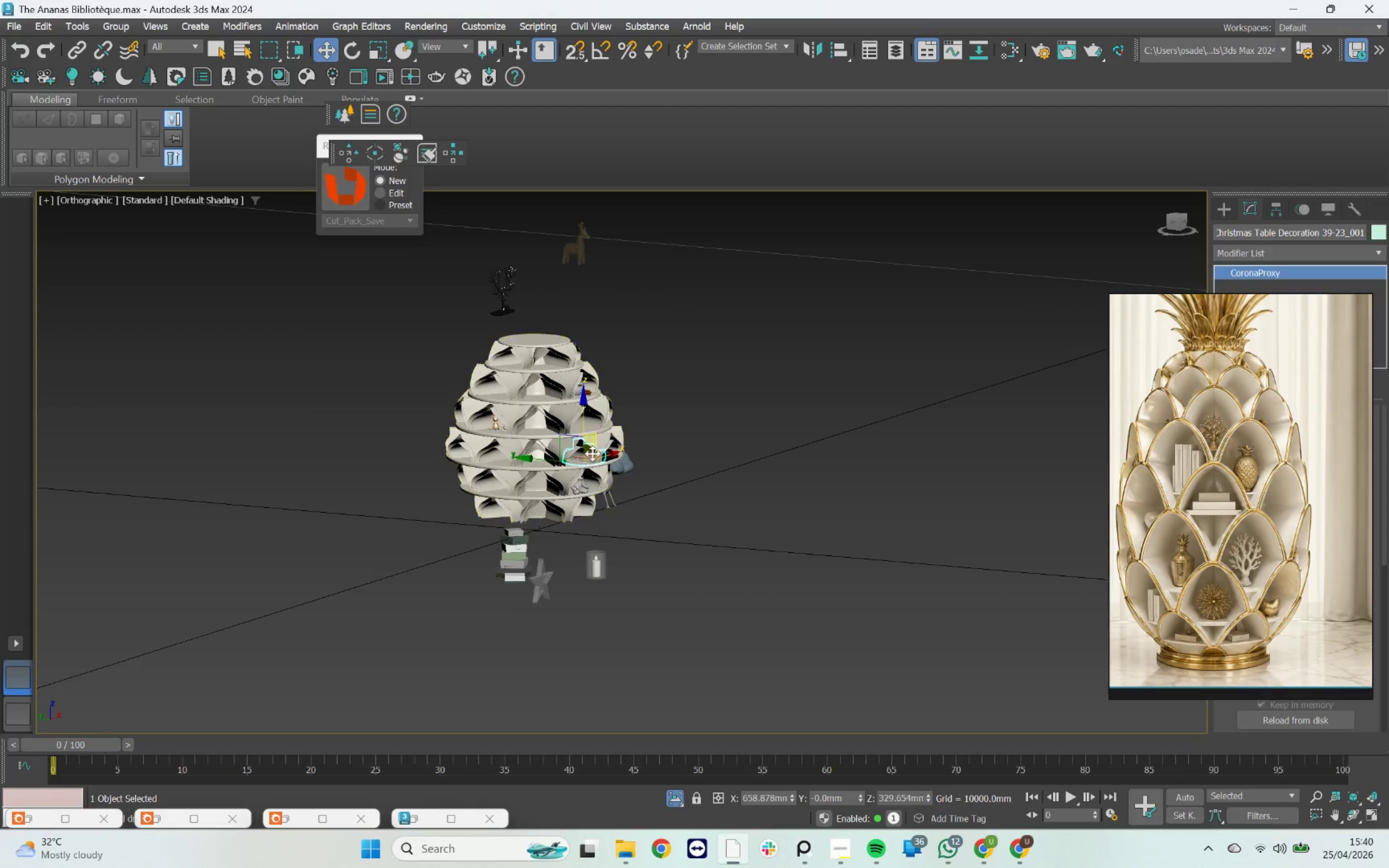 
hold_key(key=AltLeft, duration=0.7)
 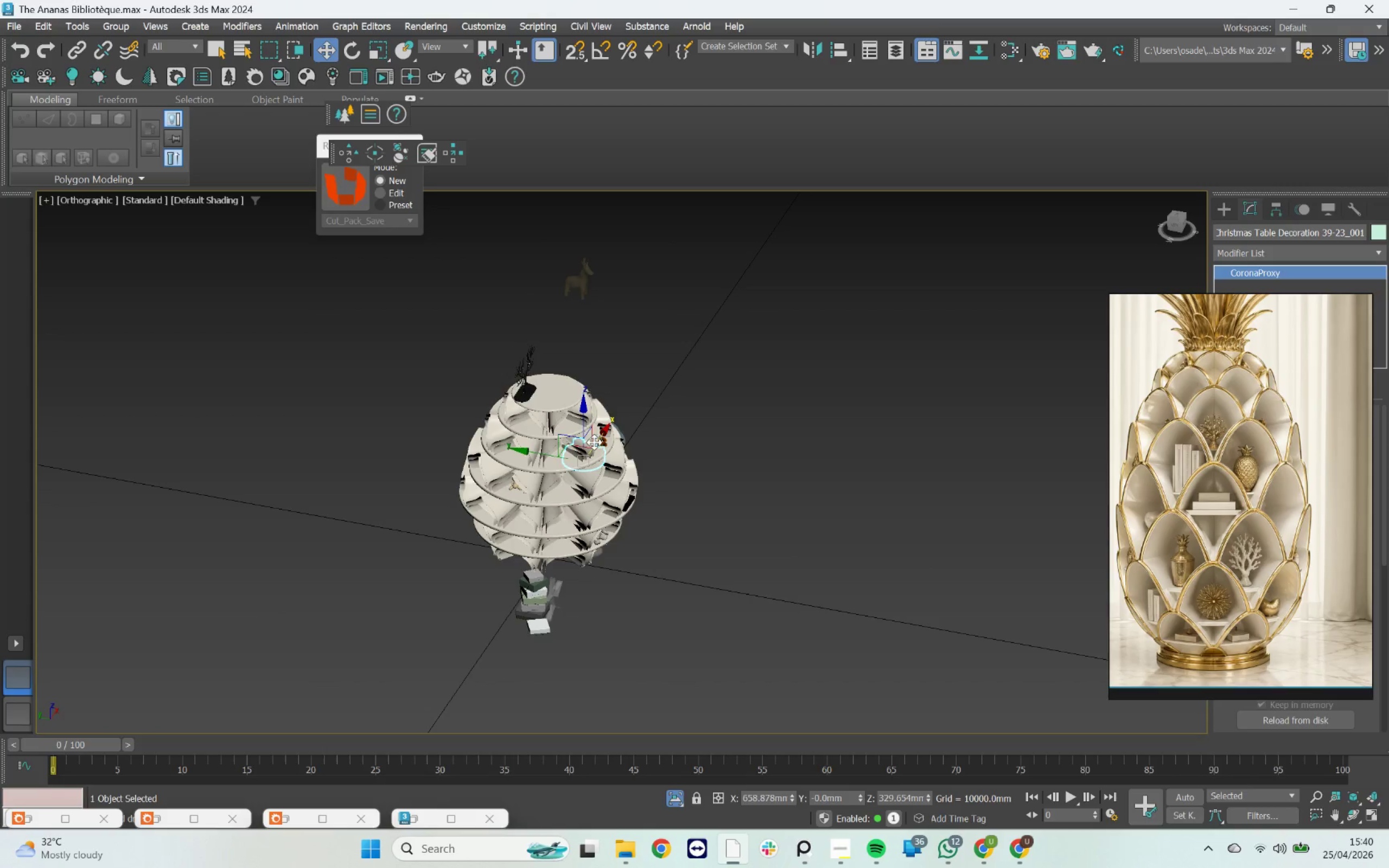 
left_click_drag(start_coordinate=[595, 440], to_coordinate=[564, 528])
 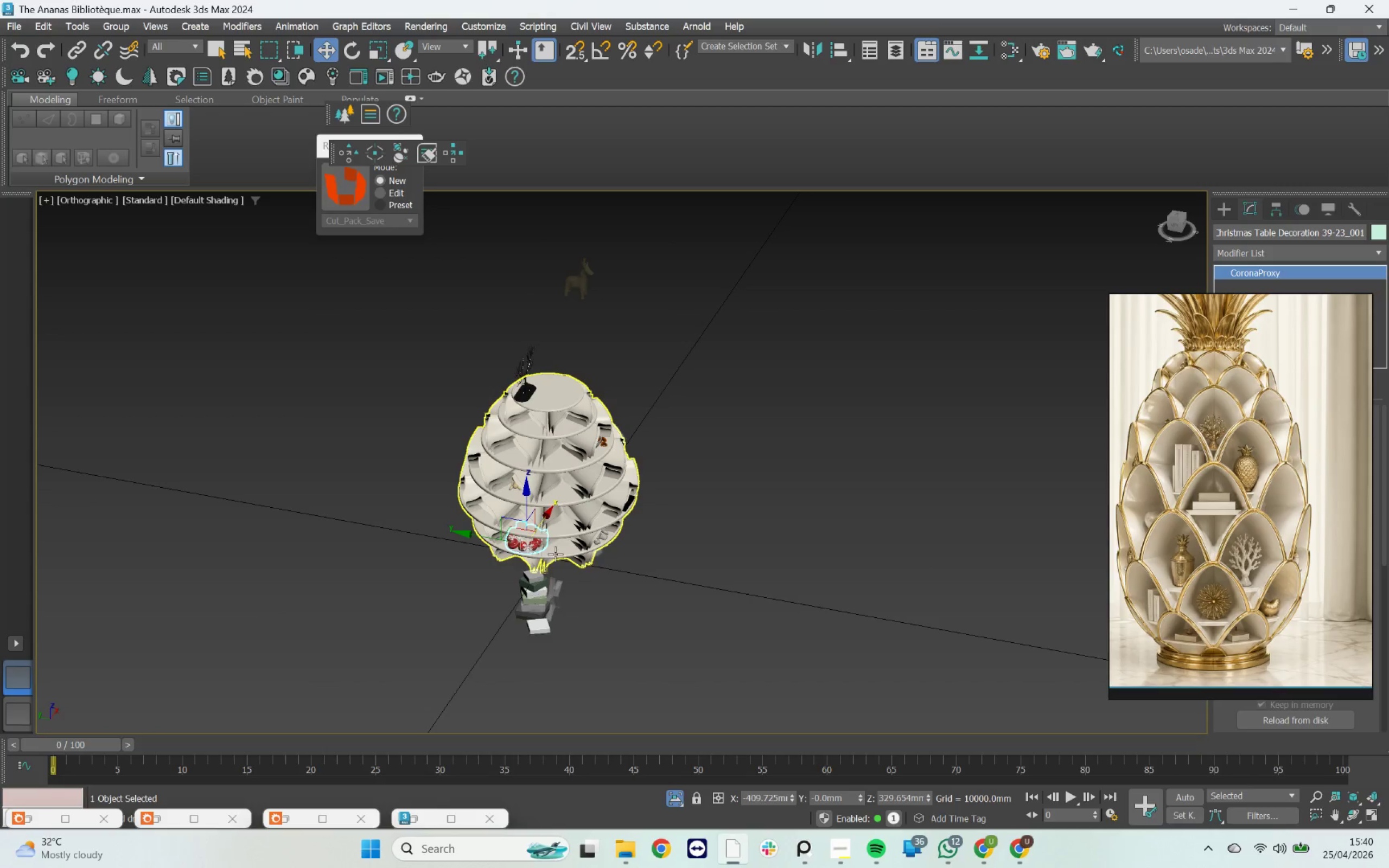 
hold_key(key=AltLeft, duration=0.53)
 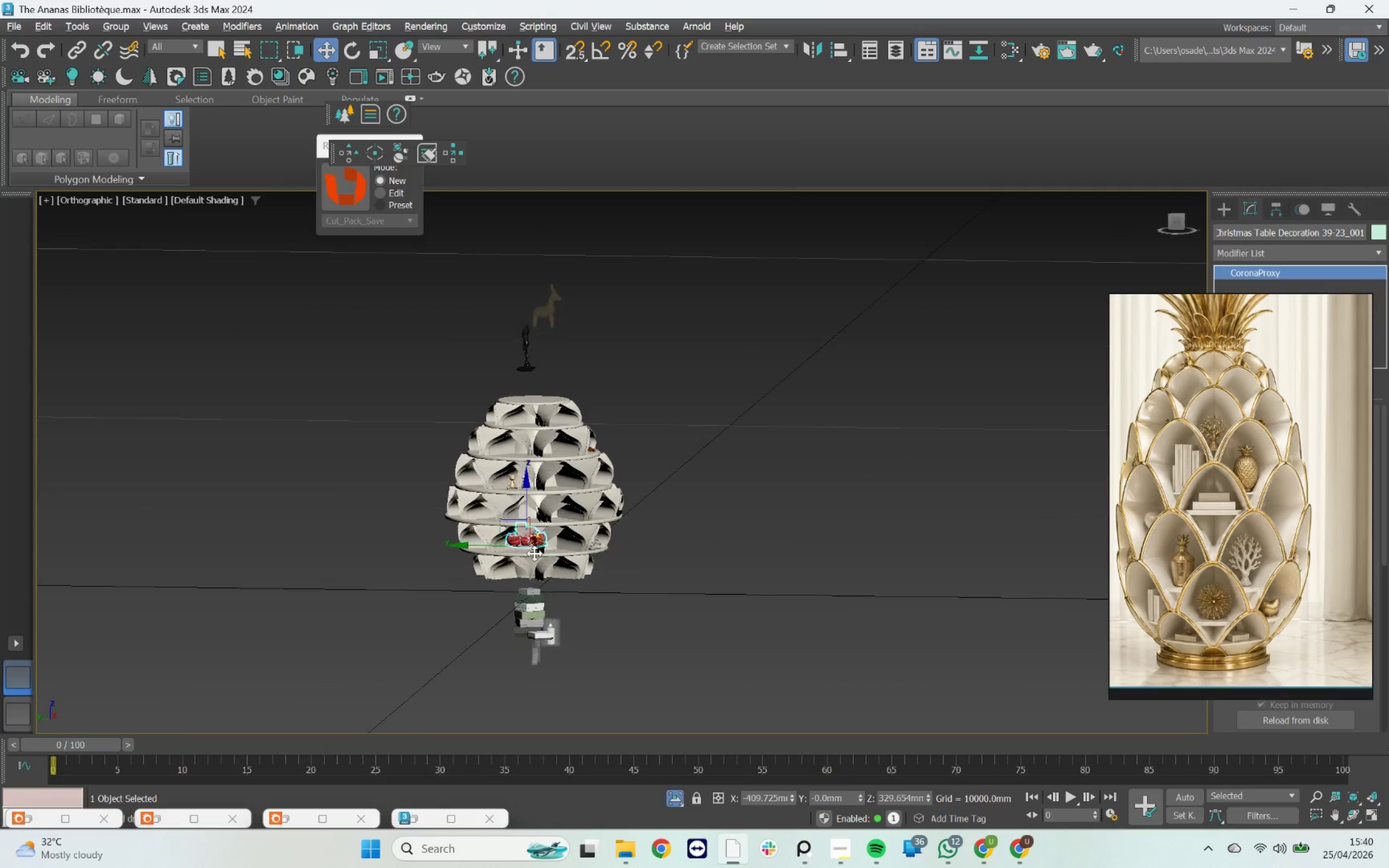 
hold_key(key=AltLeft, duration=1.26)
 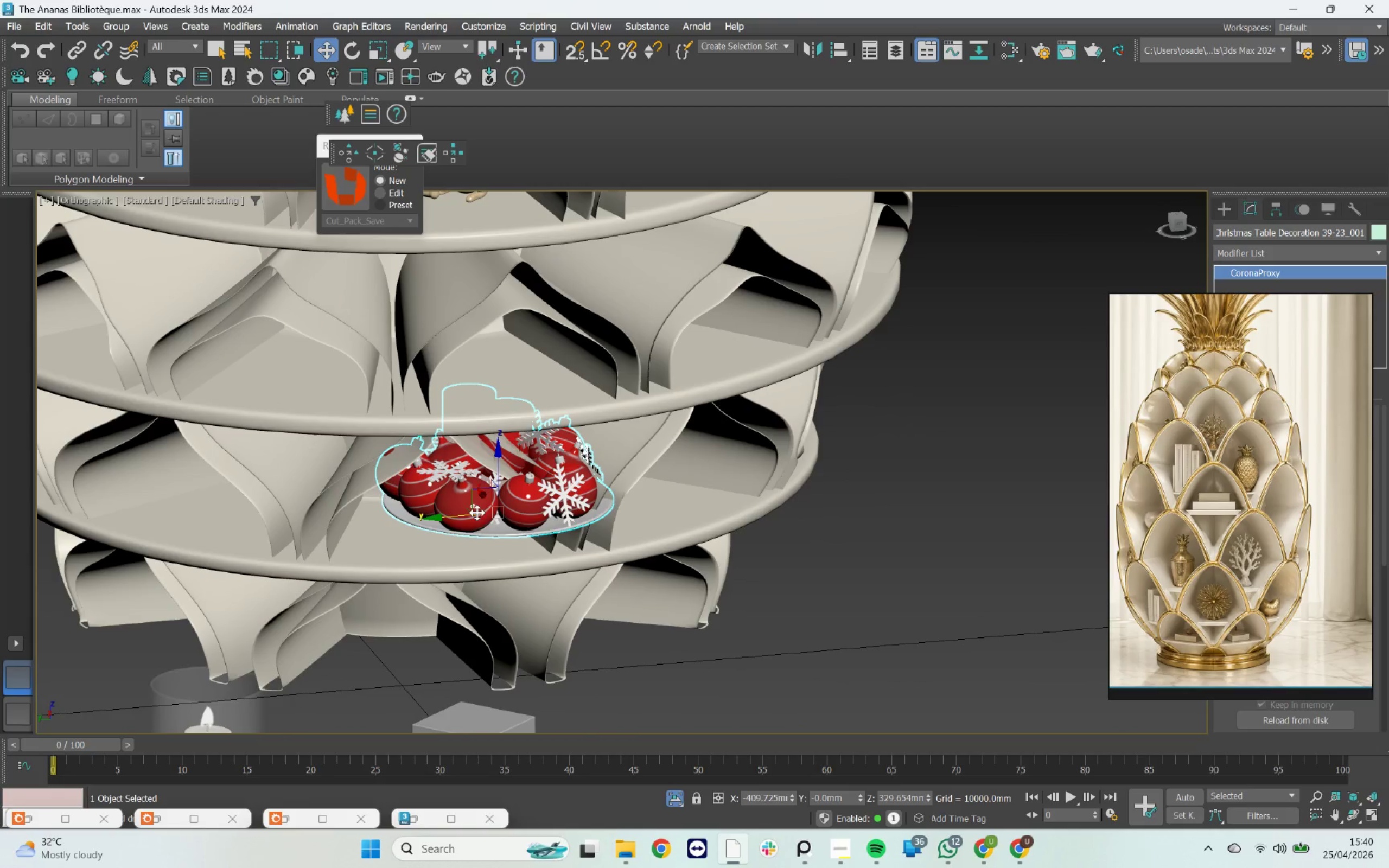 
scroll: coordinate [546, 536], scroll_direction: up, amount: 6.0
 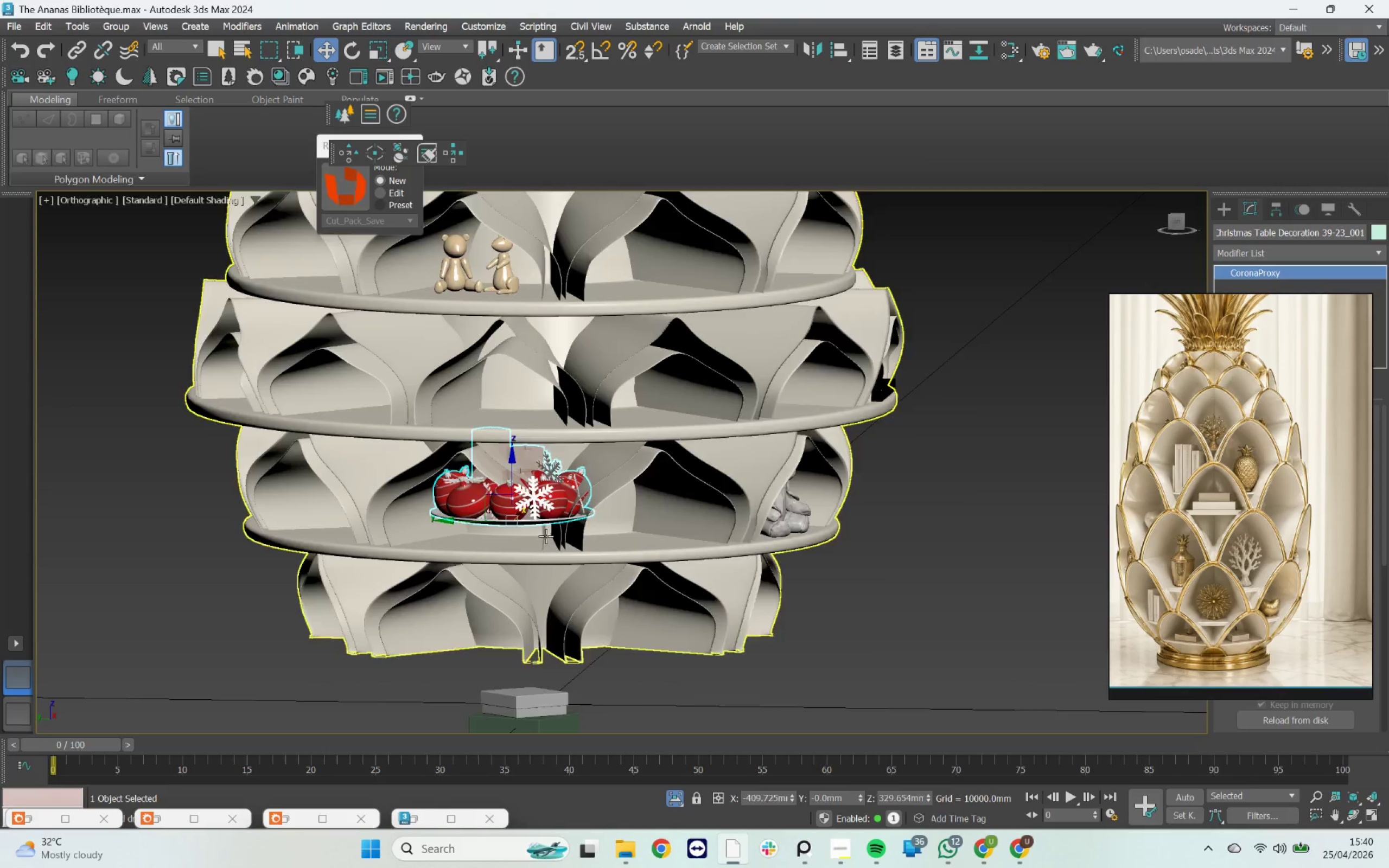 
left_click_drag(start_coordinate=[471, 513], to_coordinate=[423, 512])
 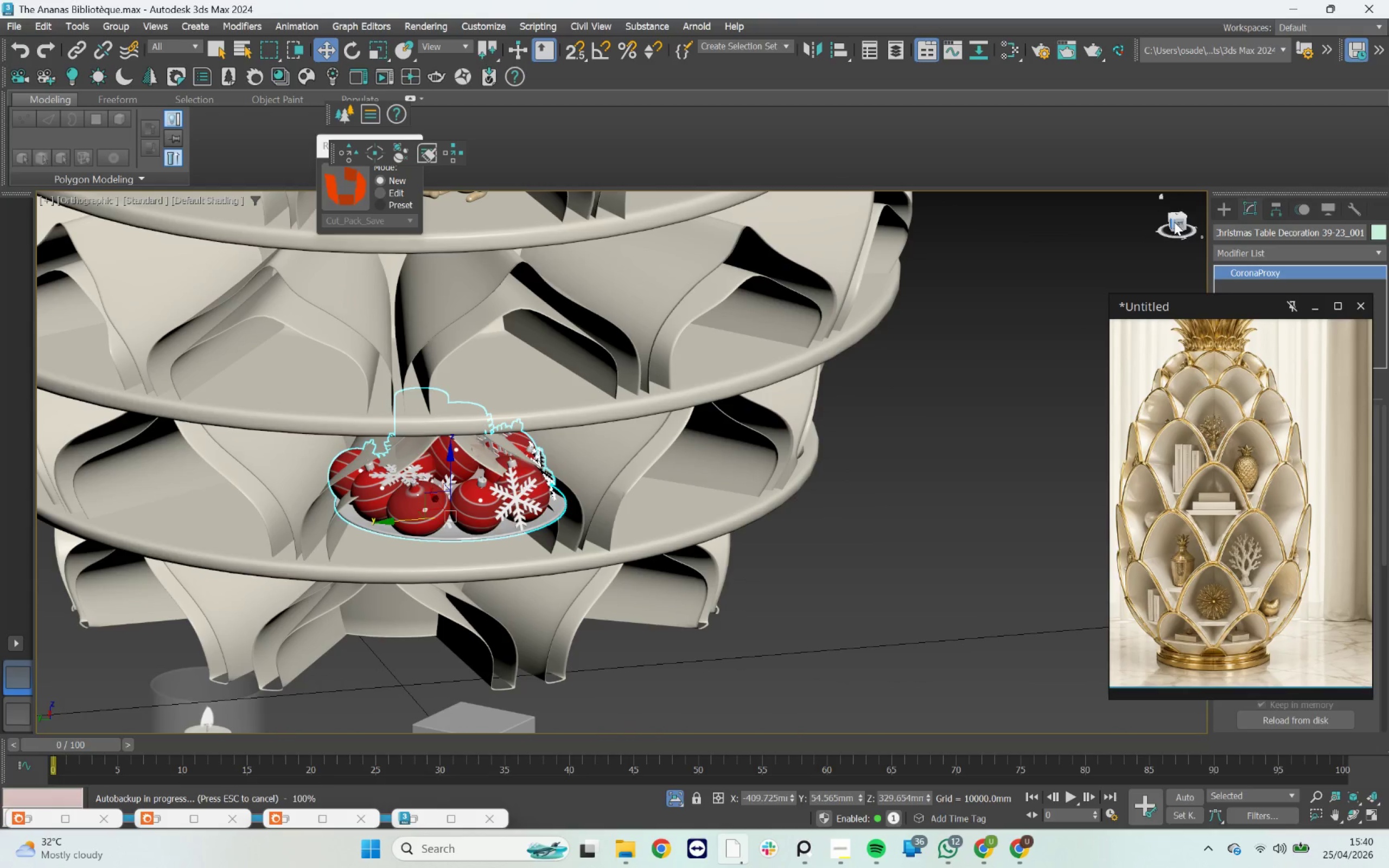 
left_click([1177, 223])
 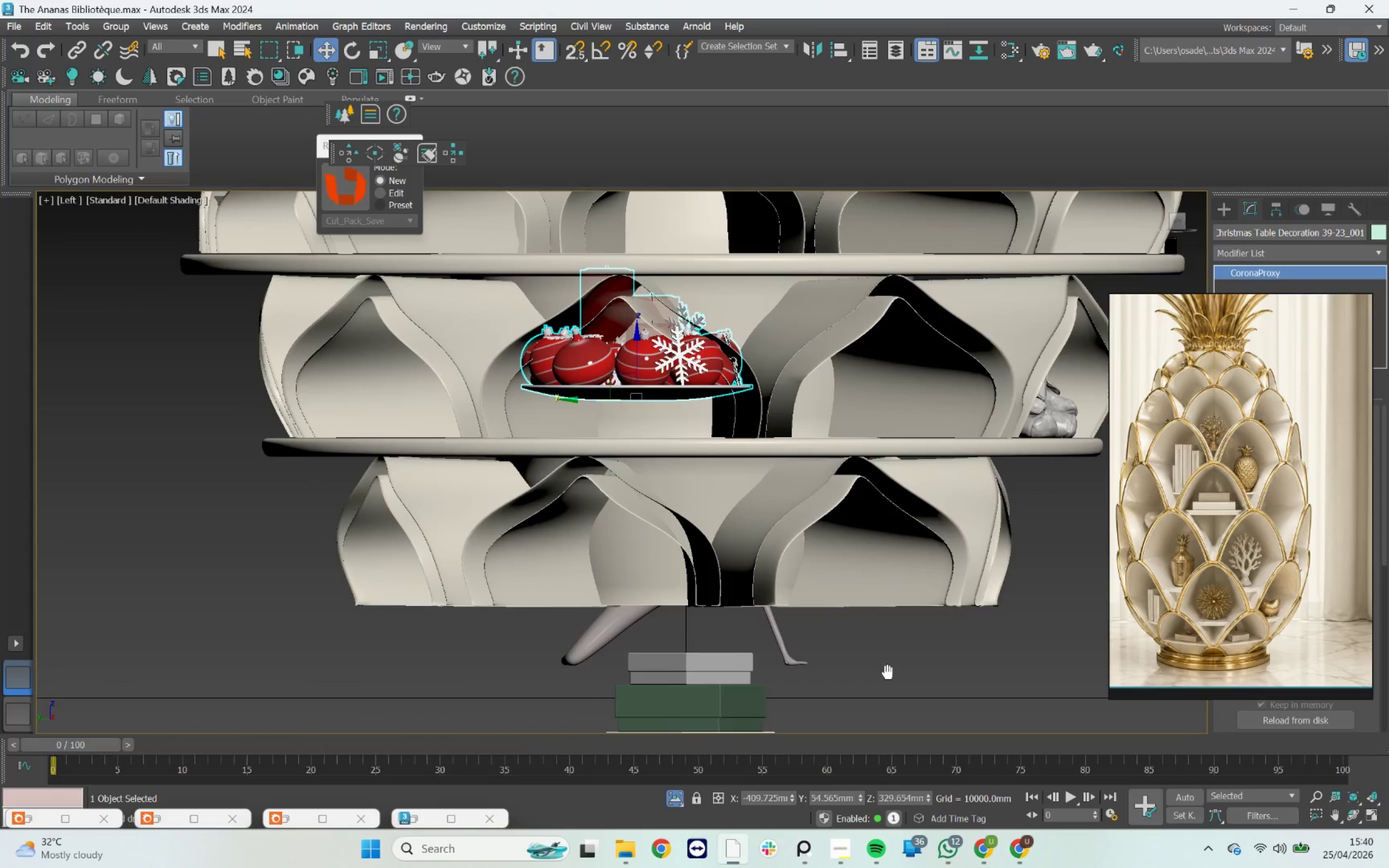 
scroll: coordinate [573, 388], scroll_direction: up, amount: 2.0
 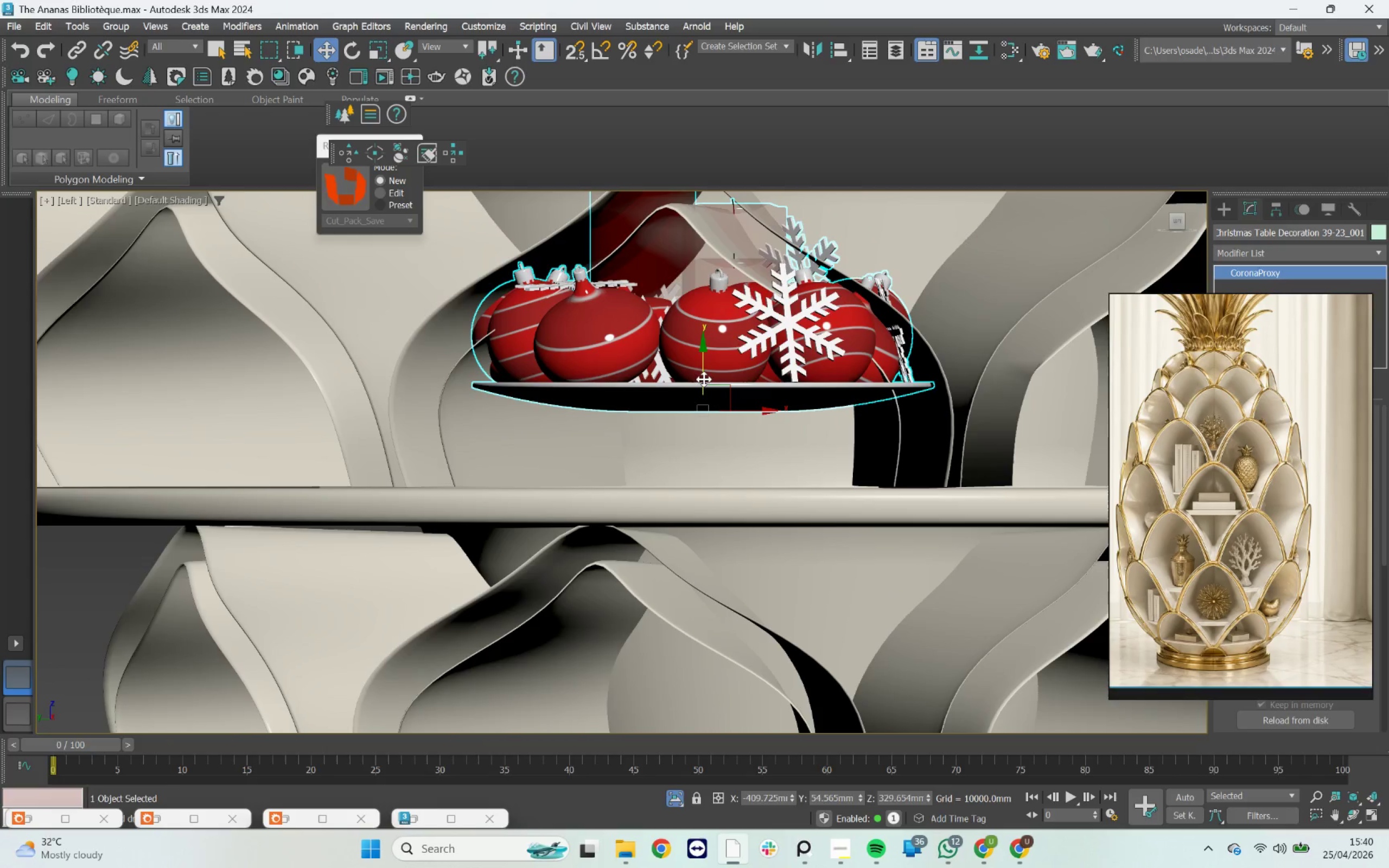 
left_click_drag(start_coordinate=[702, 373], to_coordinate=[718, 473])
 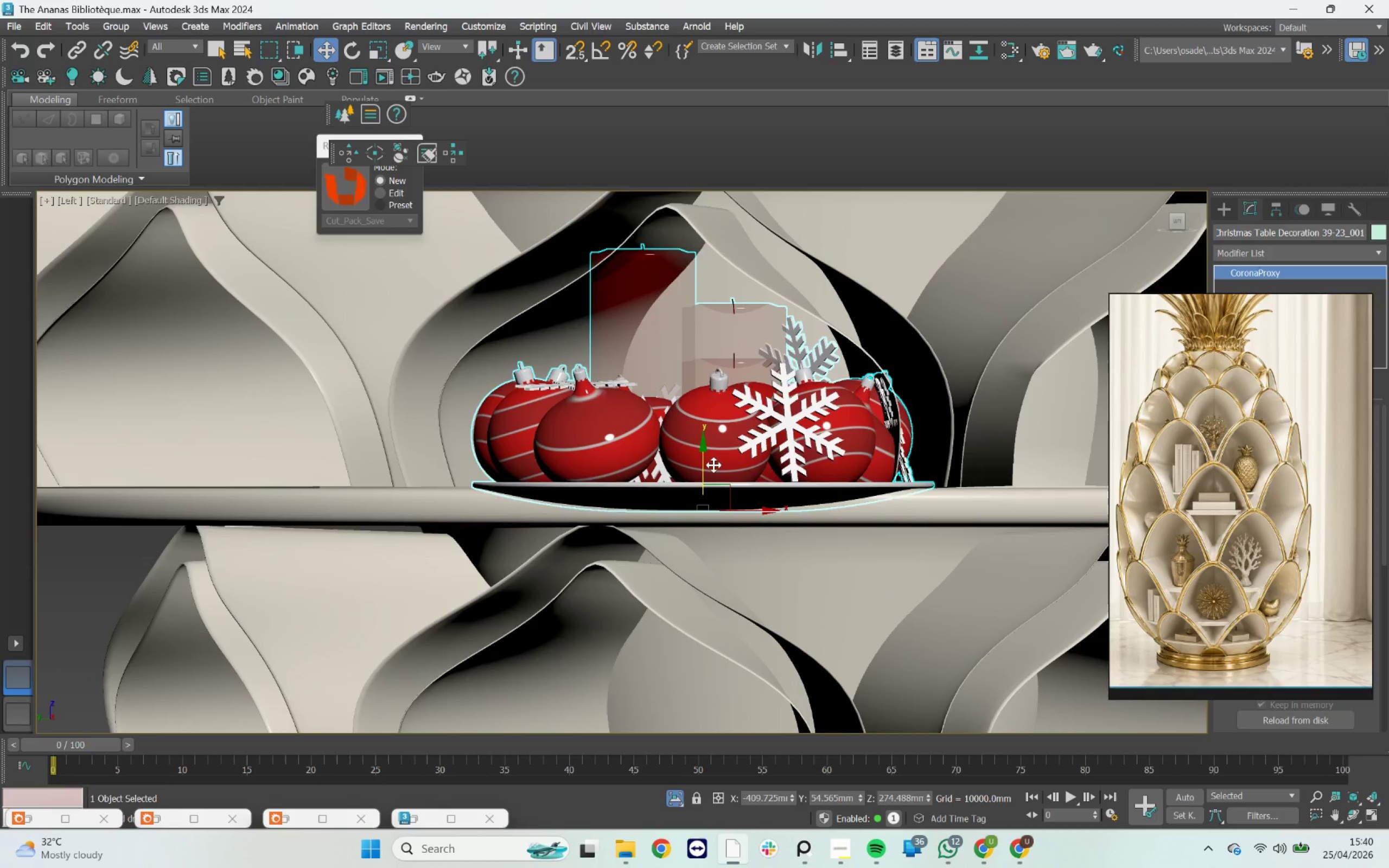 
hold_key(key=AltLeft, duration=1.67)
 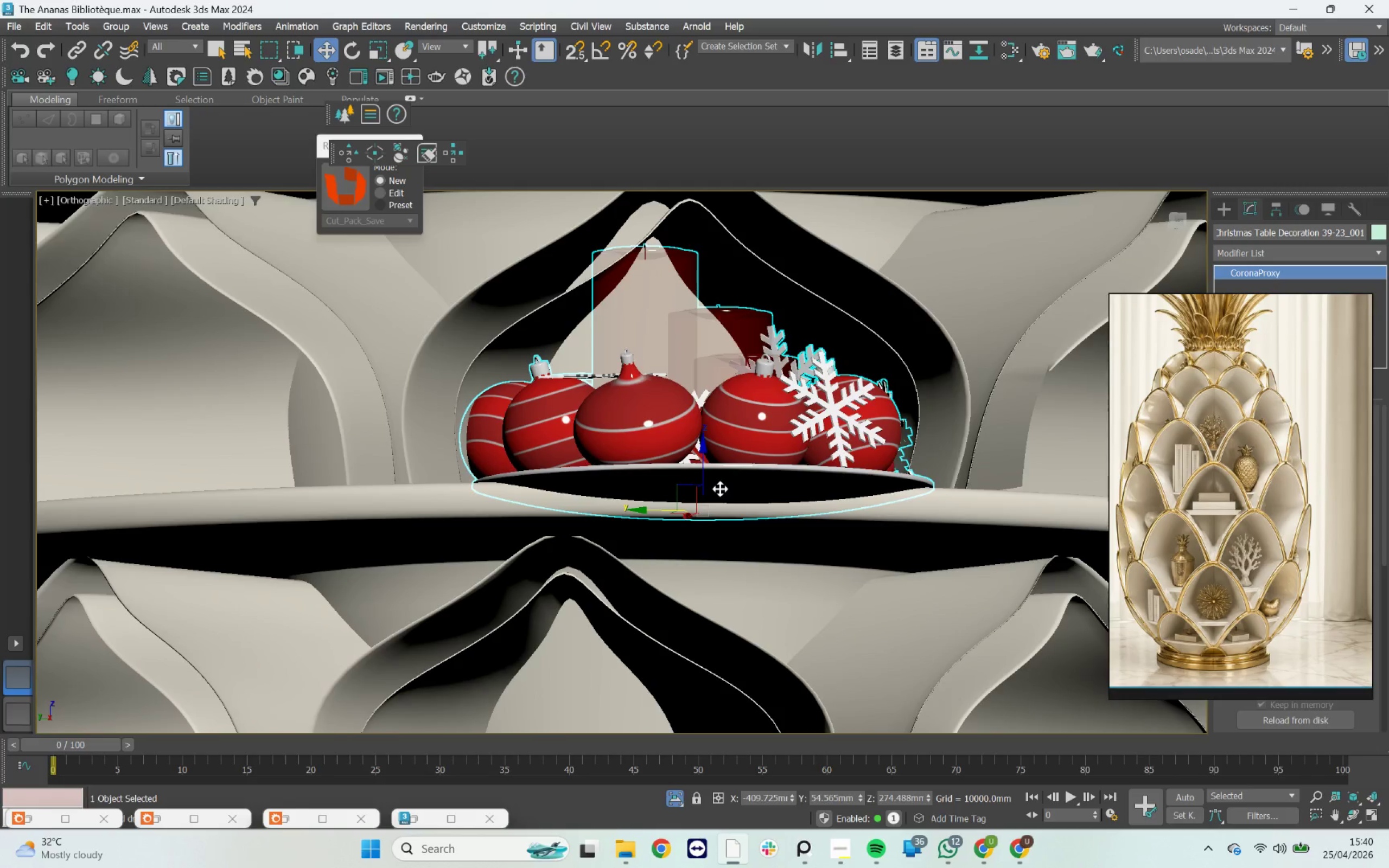 
type(rw)
 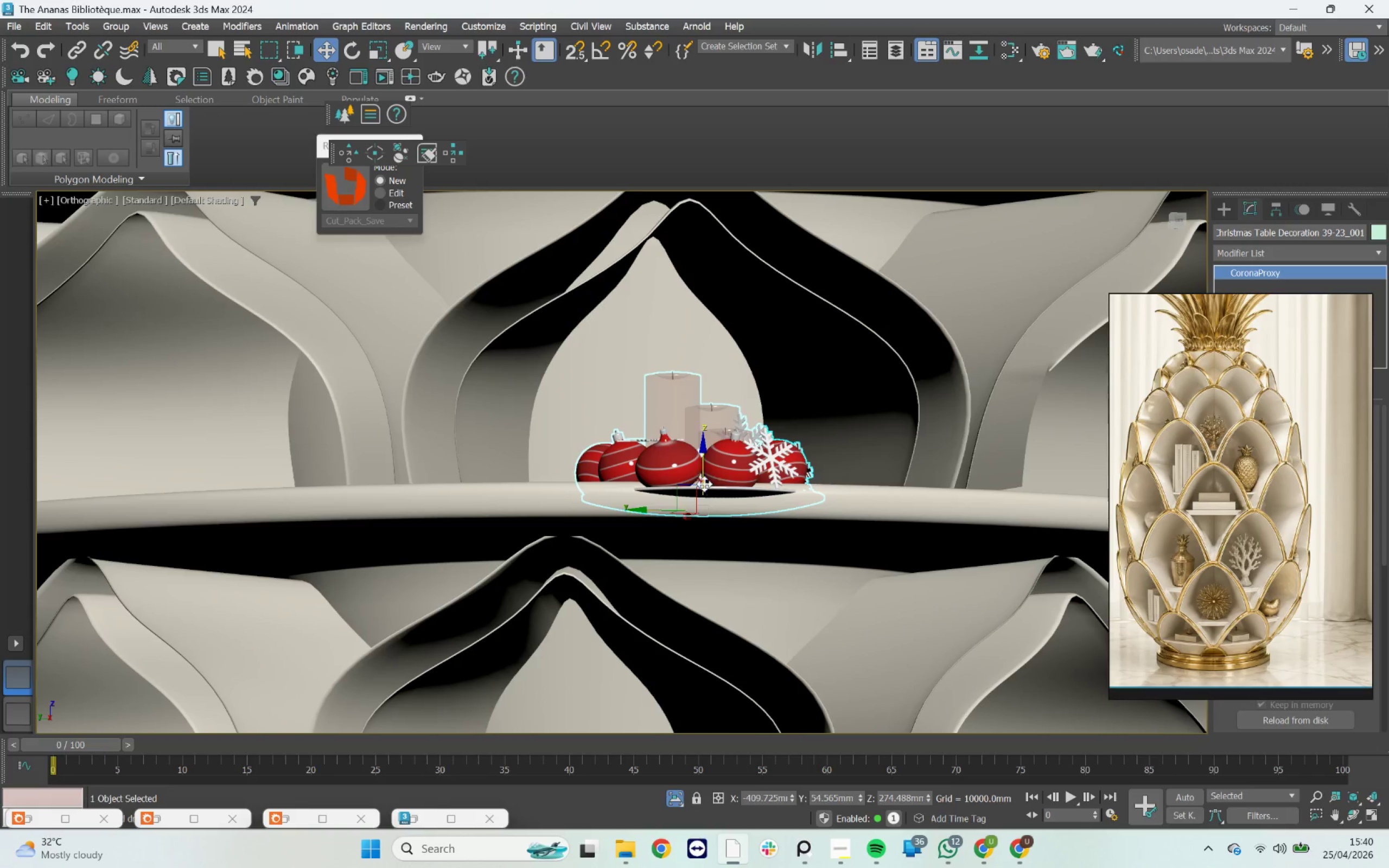 
left_click_drag(start_coordinate=[703, 521], to_coordinate=[720, 572])
 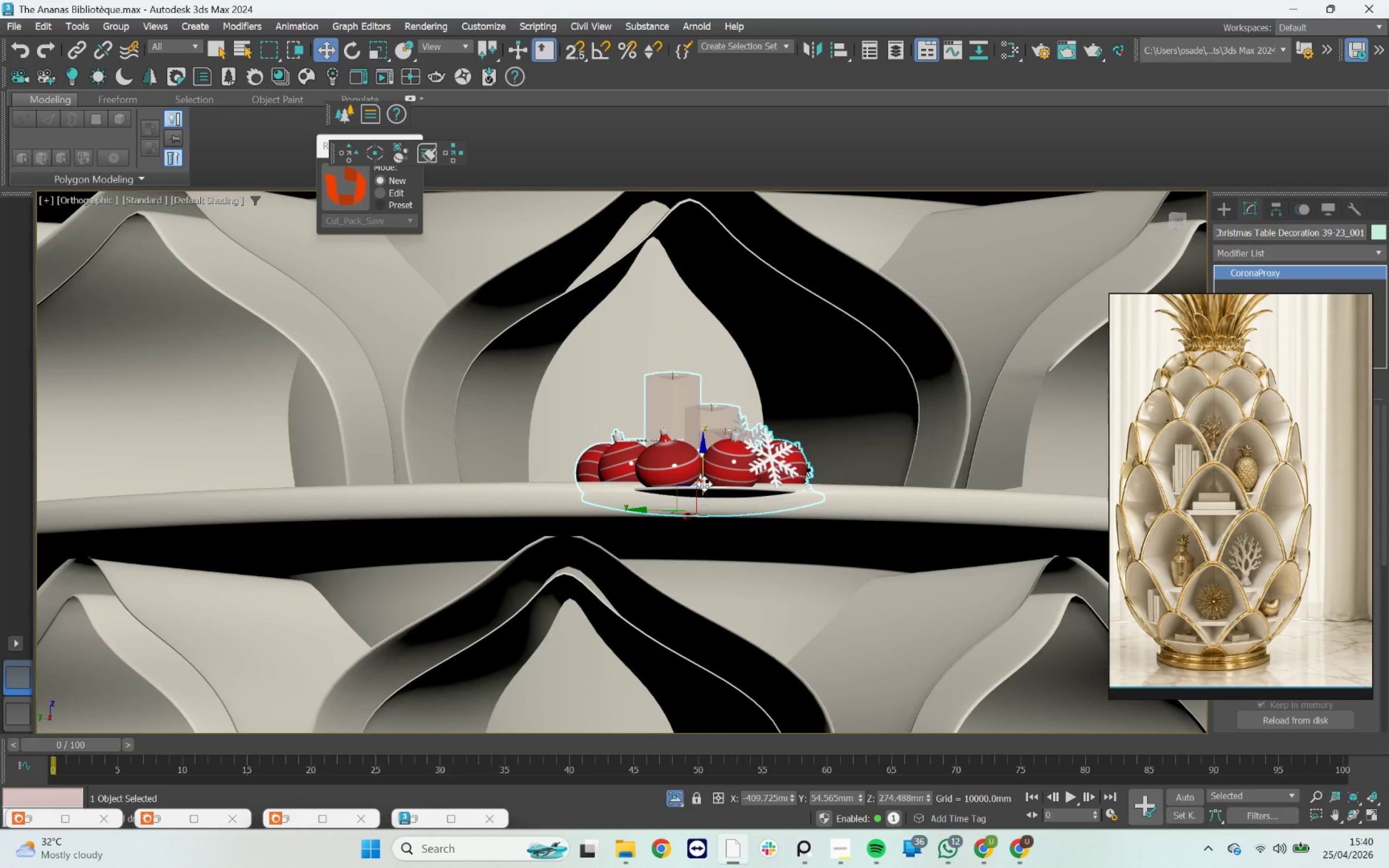 
left_click_drag(start_coordinate=[700, 479], to_coordinate=[703, 446])
 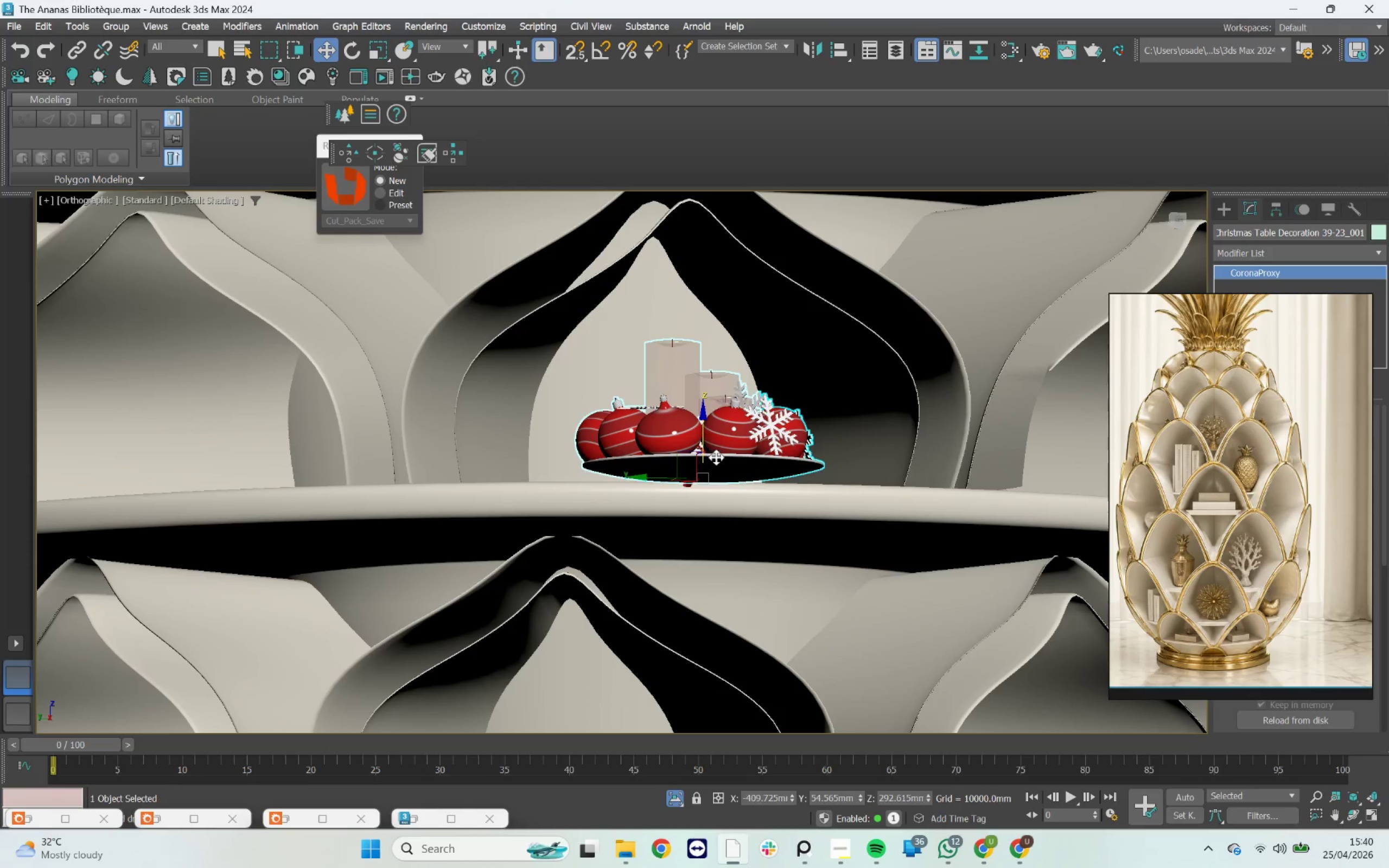 
hold_key(key=AltLeft, duration=1.49)
 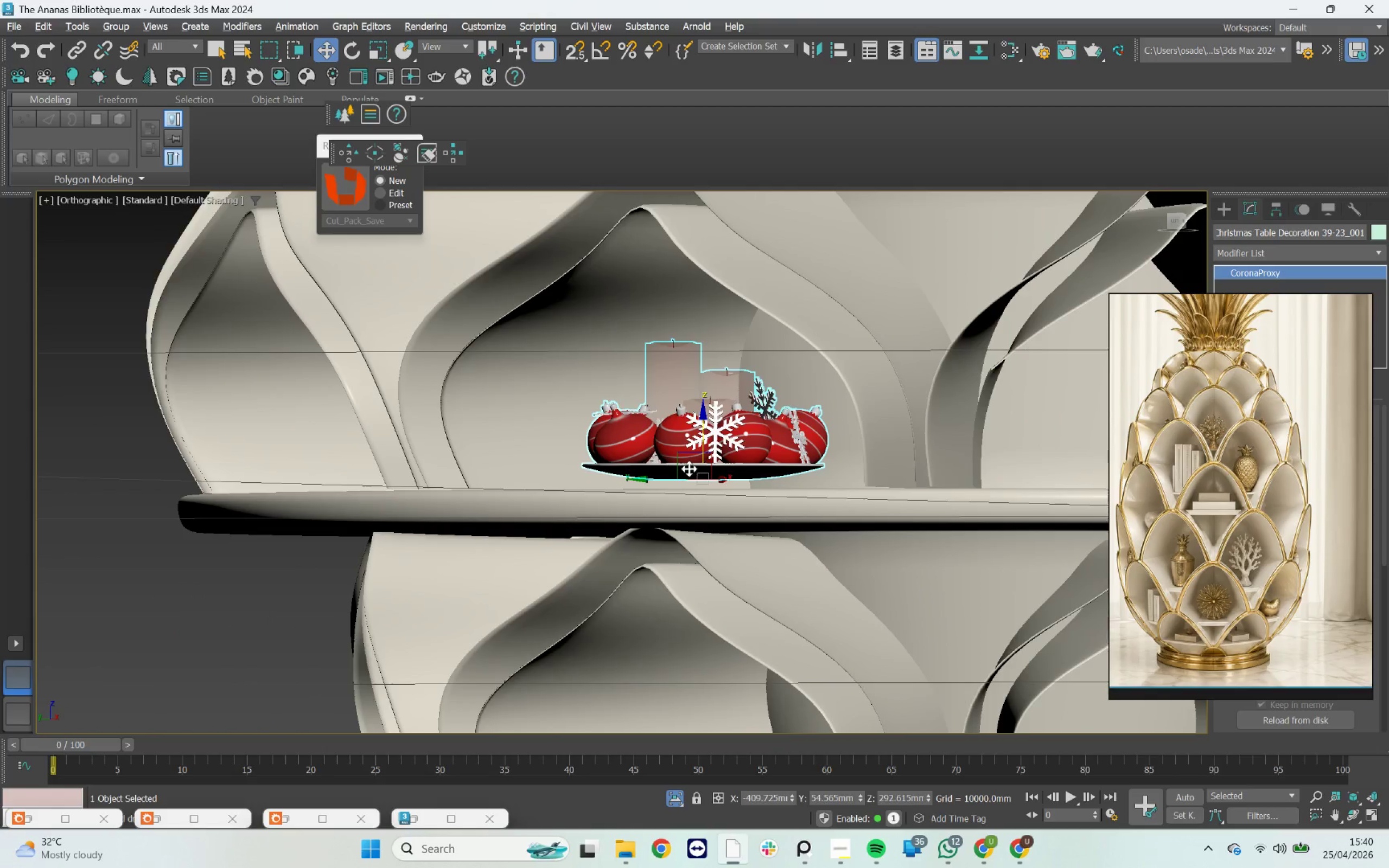 
scroll: coordinate [690, 469], scroll_direction: up, amount: 2.0
 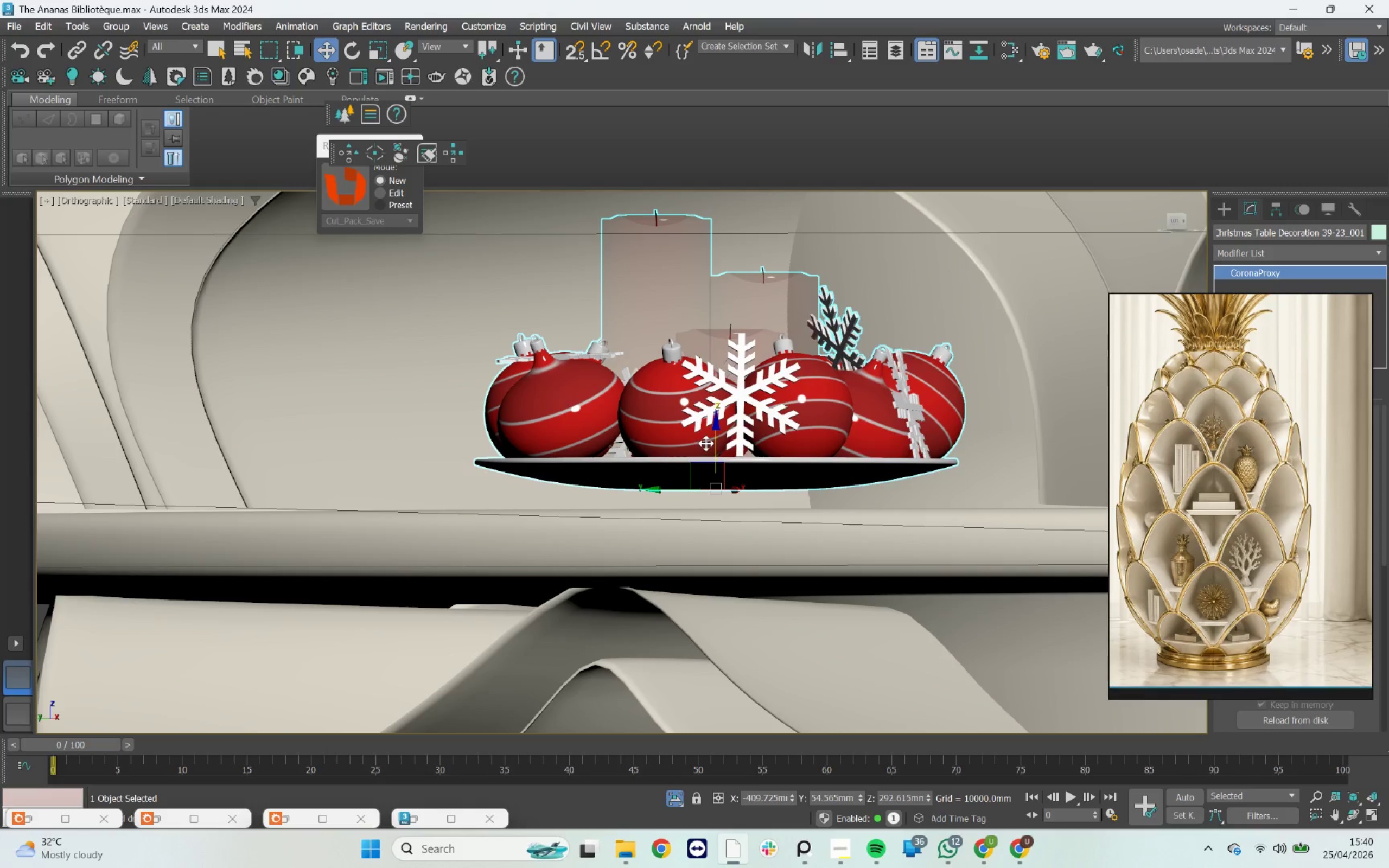 
left_click_drag(start_coordinate=[713, 441], to_coordinate=[732, 461])
 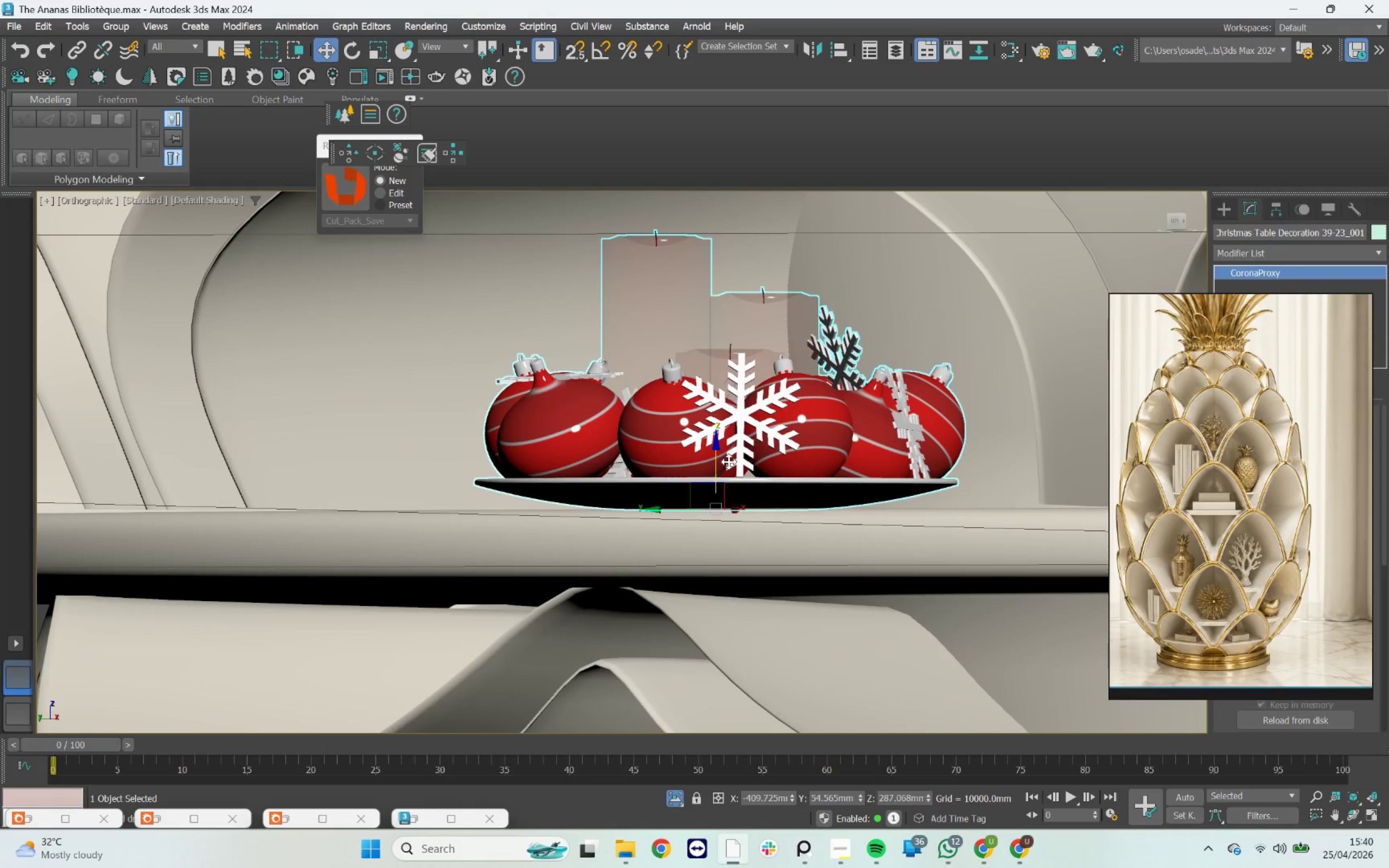 
key(R)
 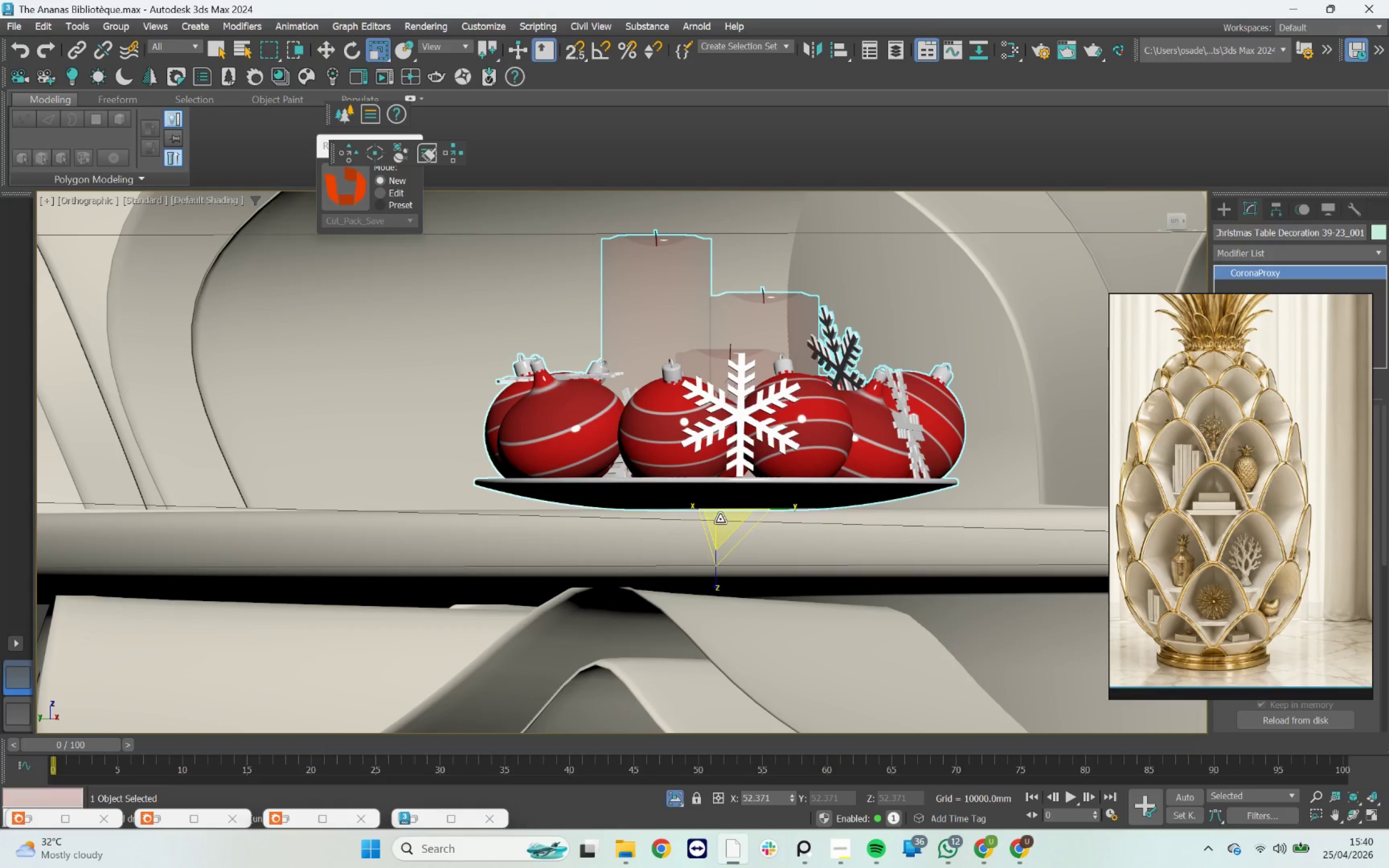 
left_click_drag(start_coordinate=[720, 520], to_coordinate=[725, 506])
 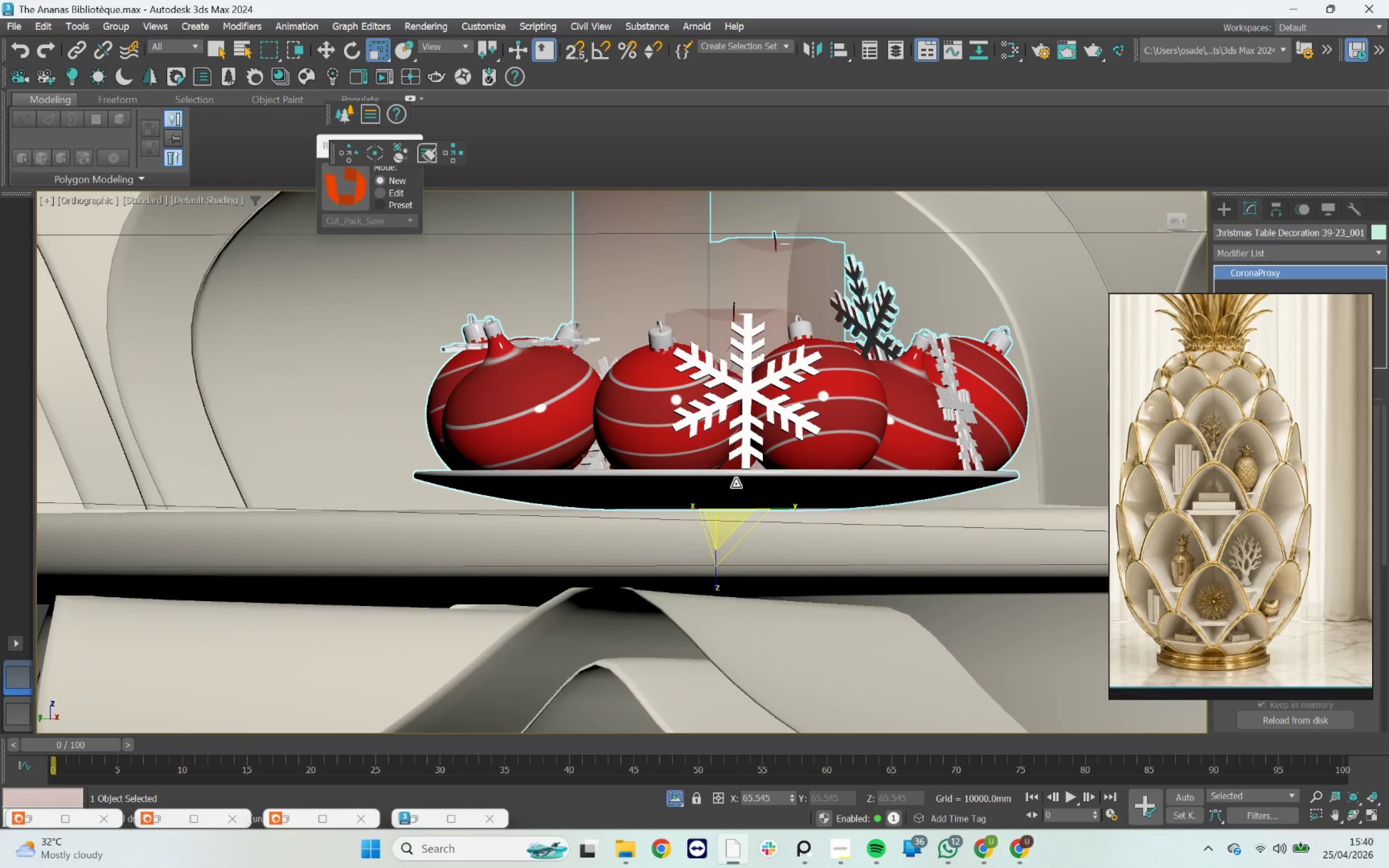 
scroll: coordinate [745, 480], scroll_direction: down, amount: 5.0
 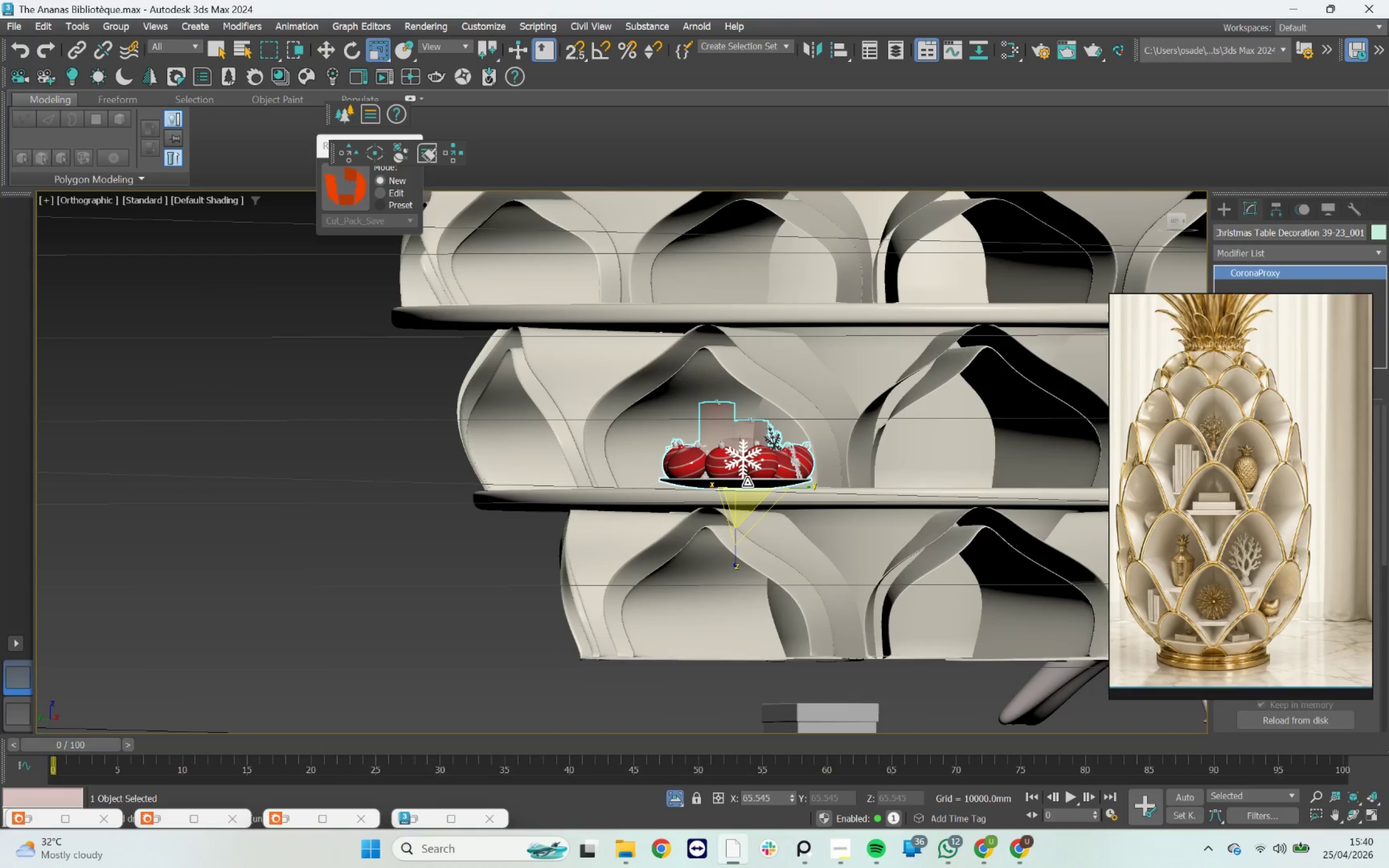 
hold_key(key=AltLeft, duration=1.47)
 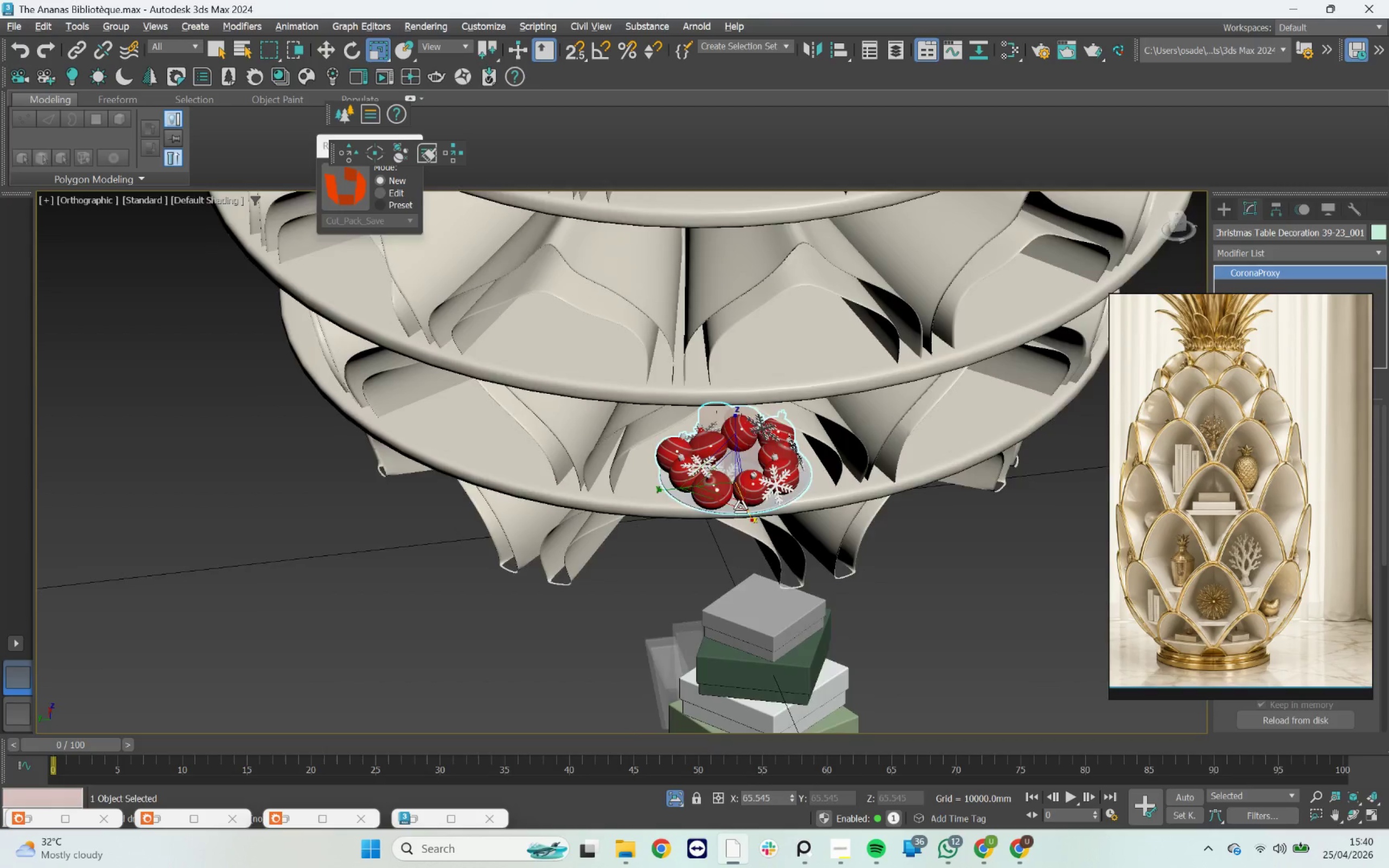 
scroll: coordinate [726, 489], scroll_direction: up, amount: 2.0
 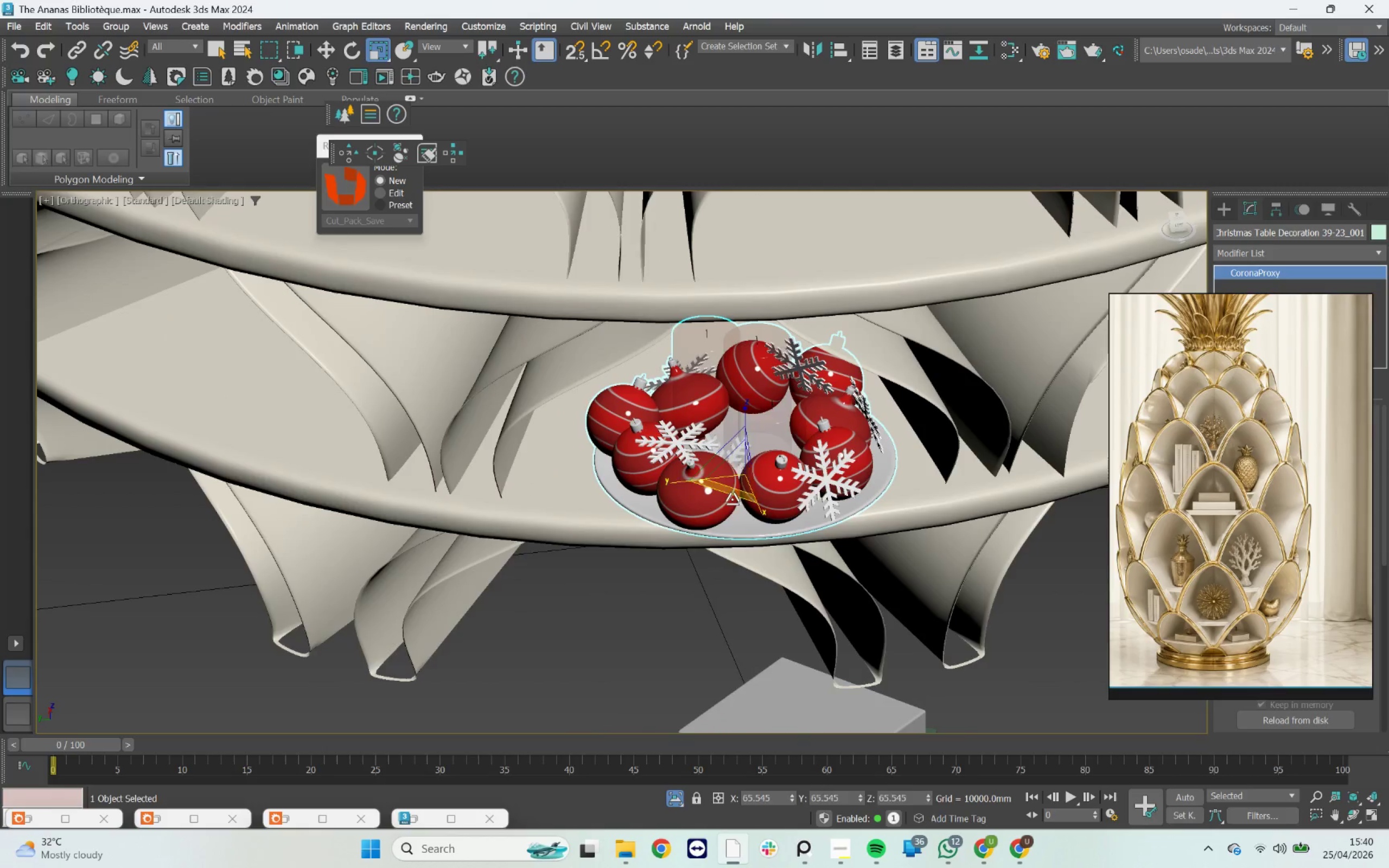 
key(W)
 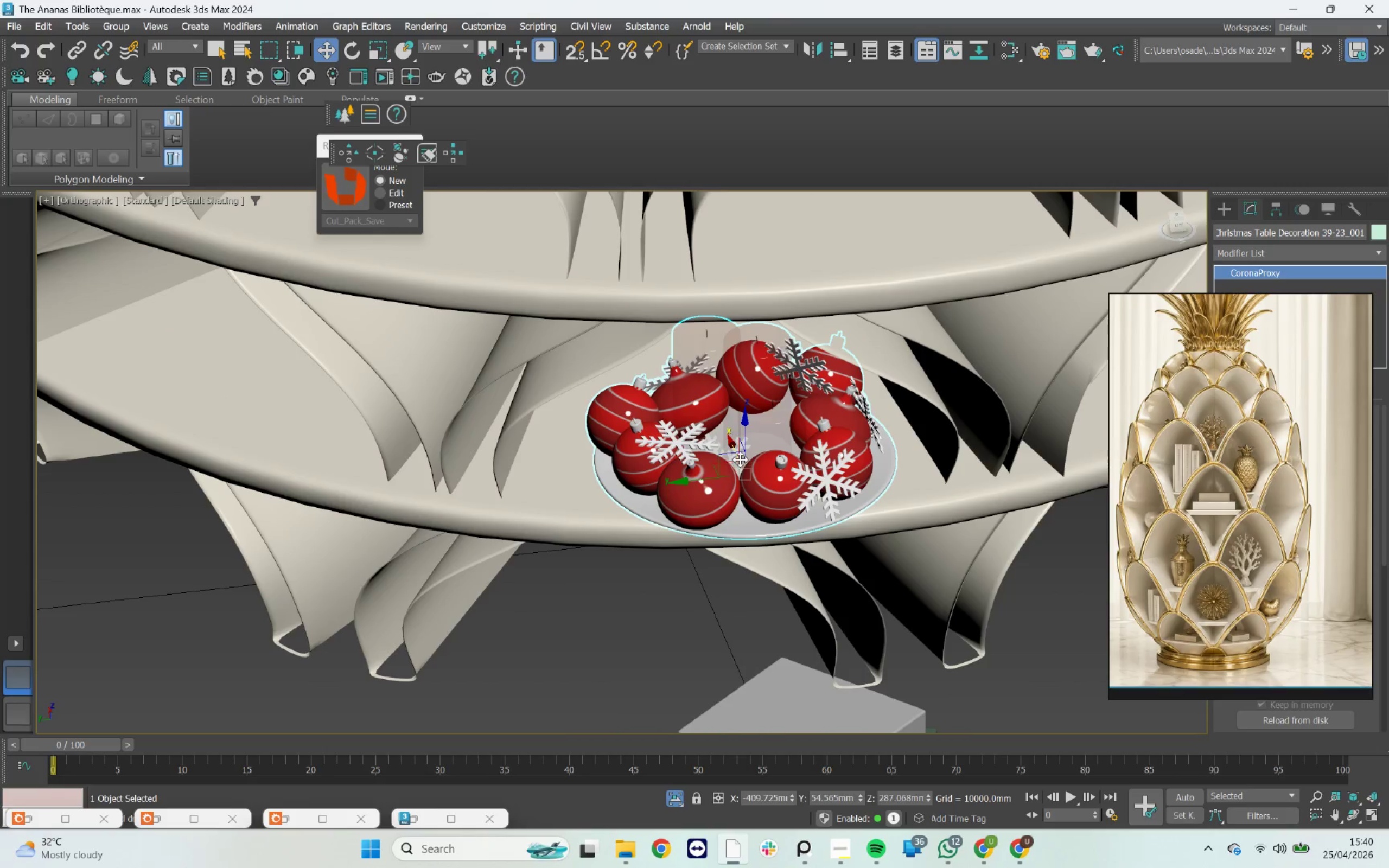 
left_click_drag(start_coordinate=[740, 456], to_coordinate=[732, 400])
 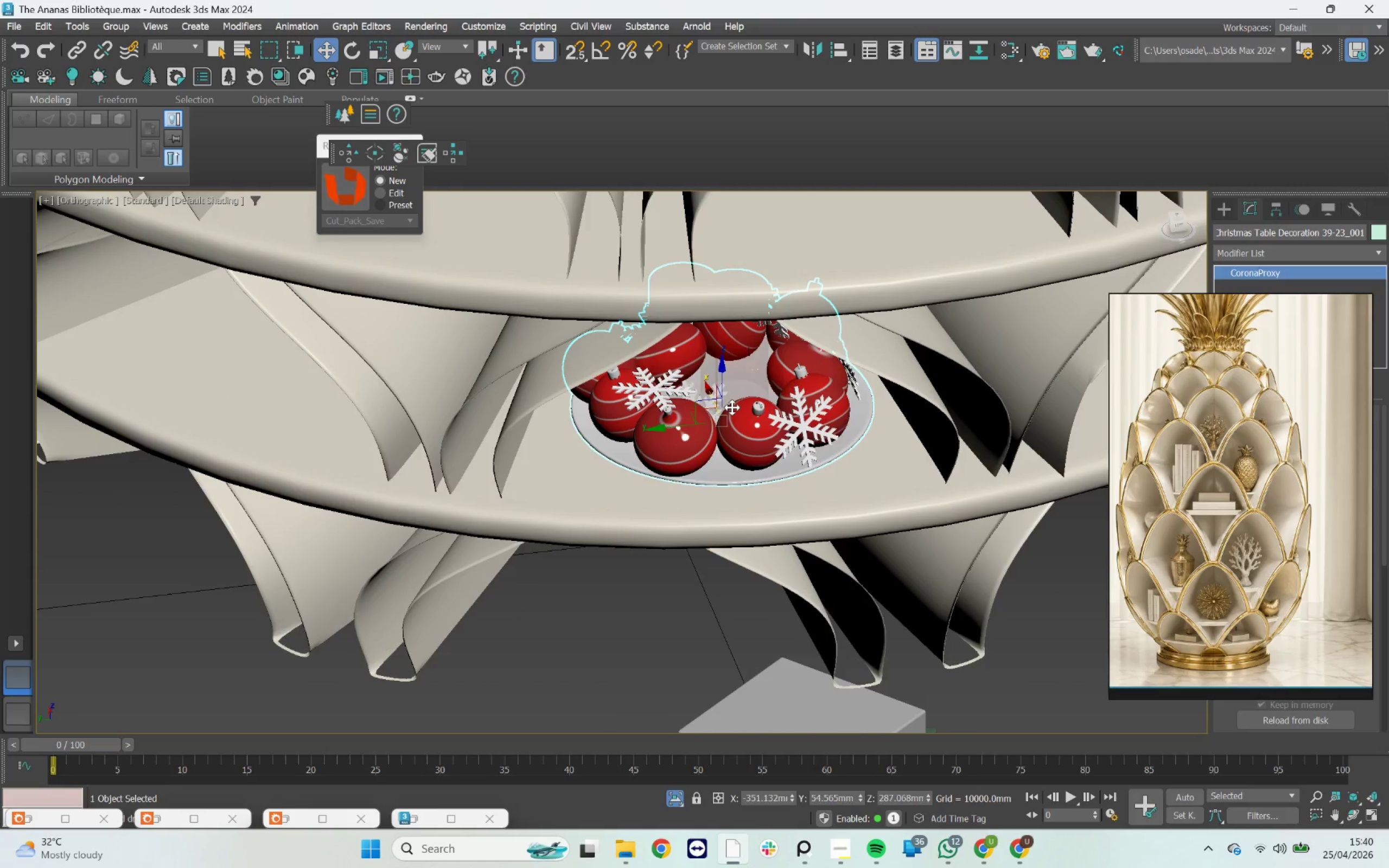 
hold_key(key=AltLeft, duration=1.11)
 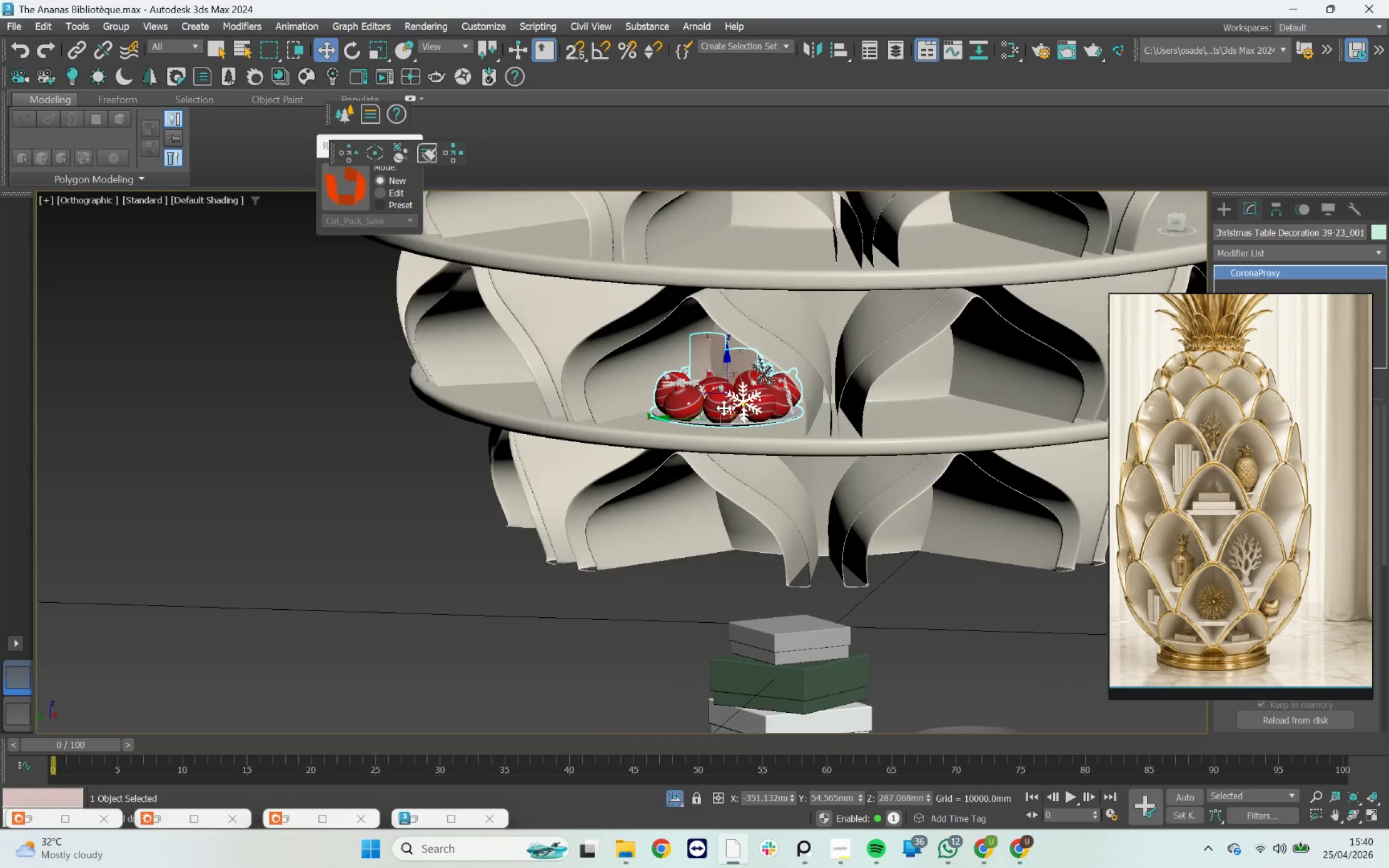 
scroll: coordinate [724, 408], scroll_direction: down, amount: 8.0
 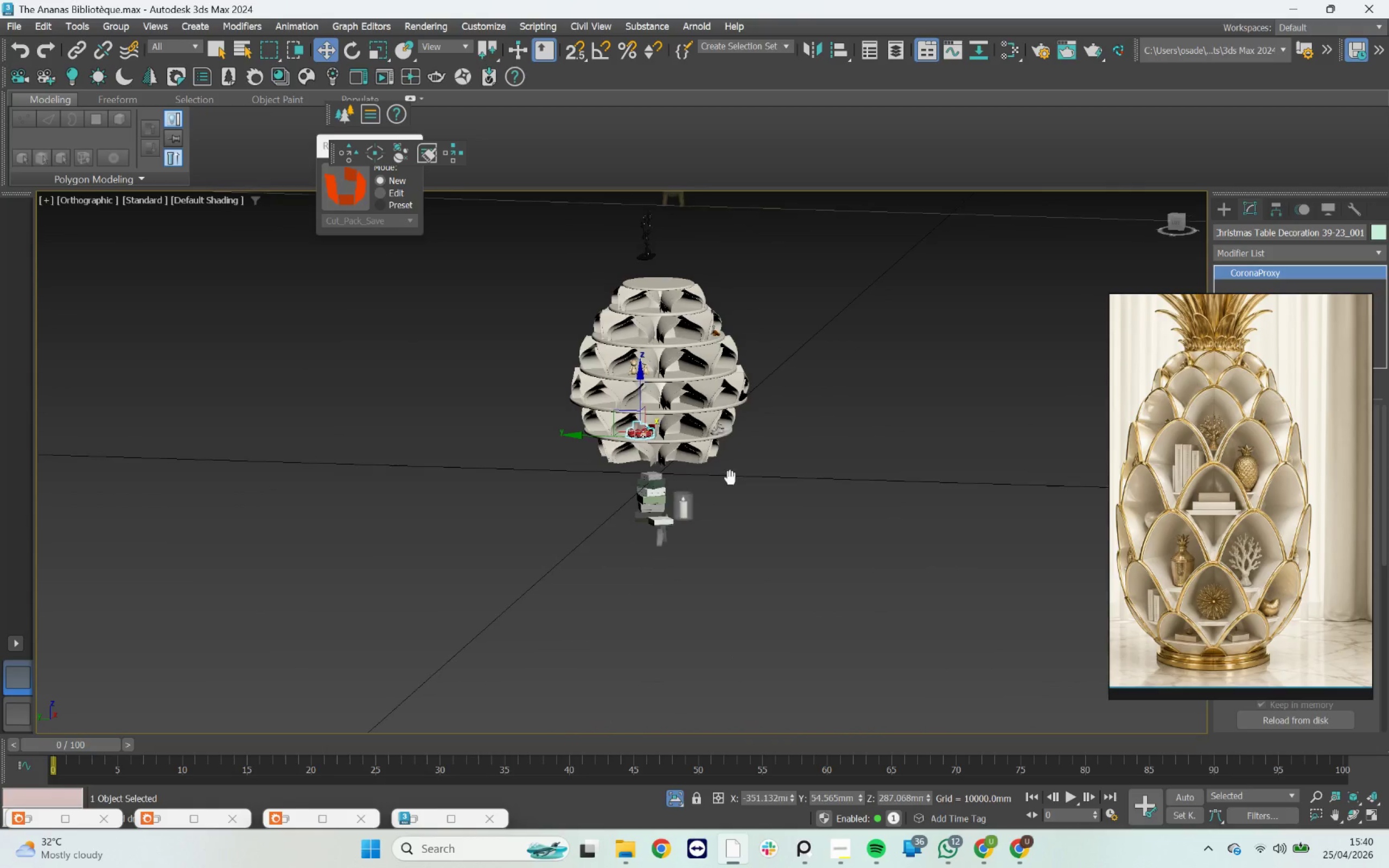 
hold_key(key=AltLeft, duration=8.83)
 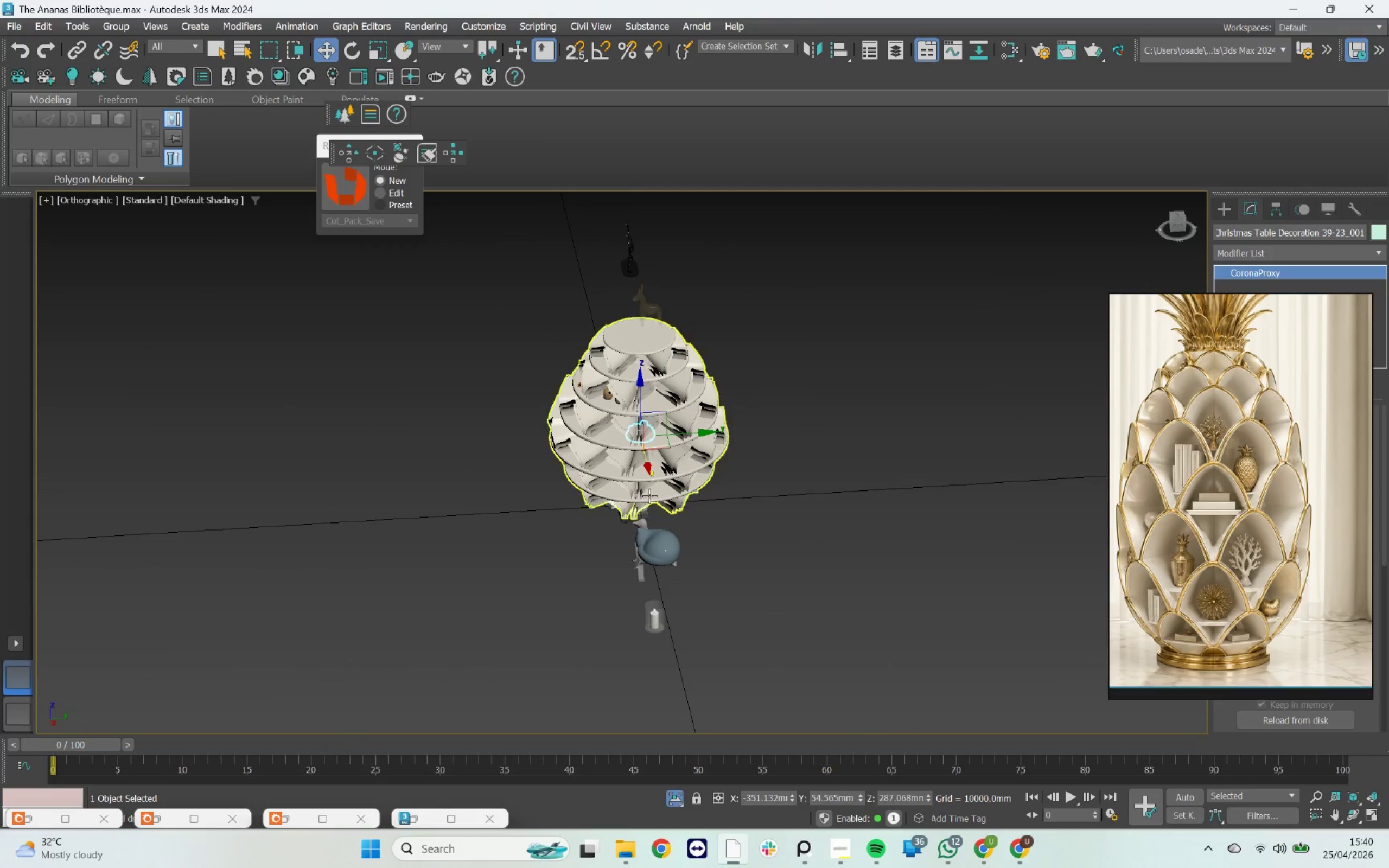 
scroll: coordinate [653, 496], scroll_direction: up, amount: 2.0
 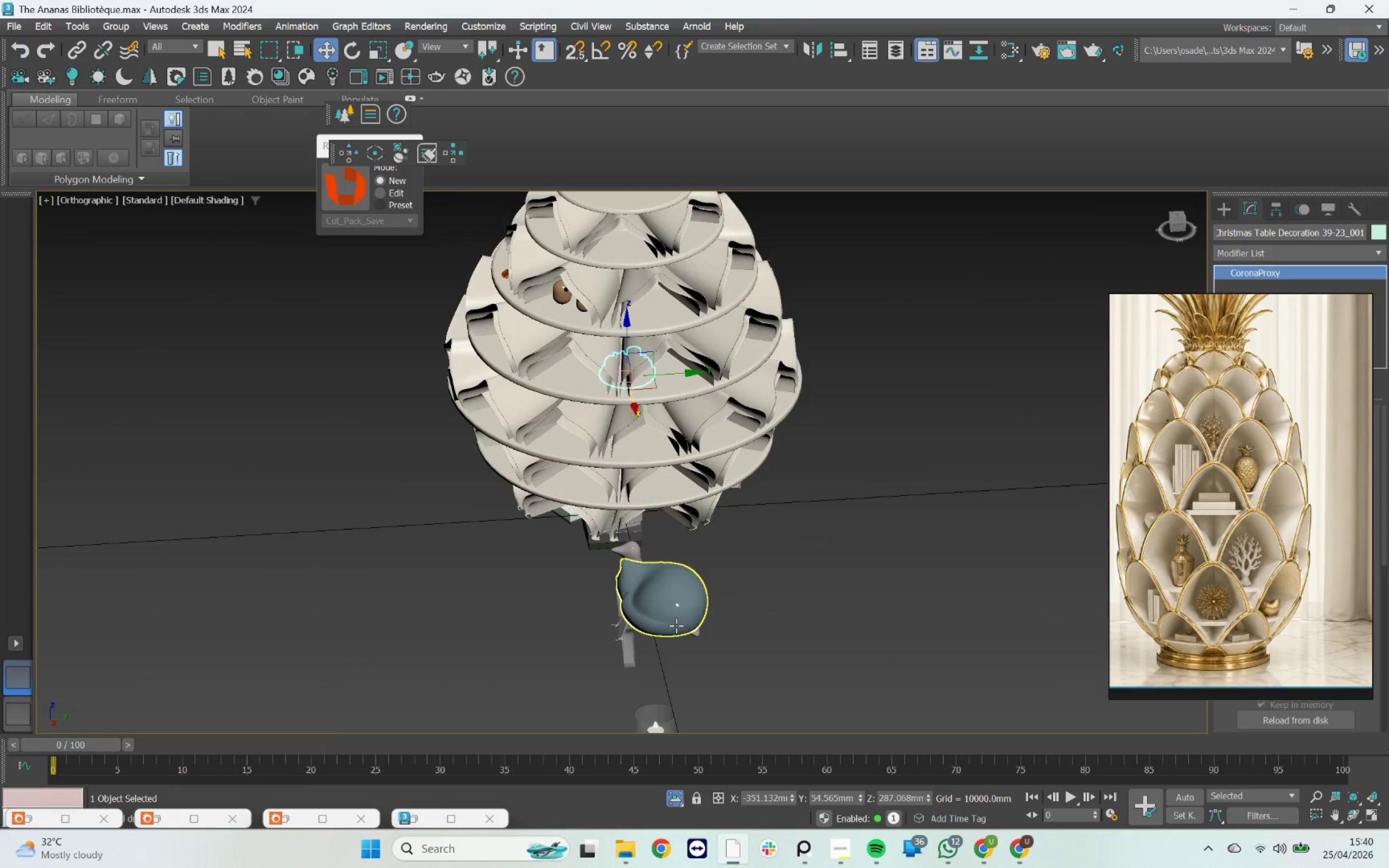 
left_click([675, 611])
 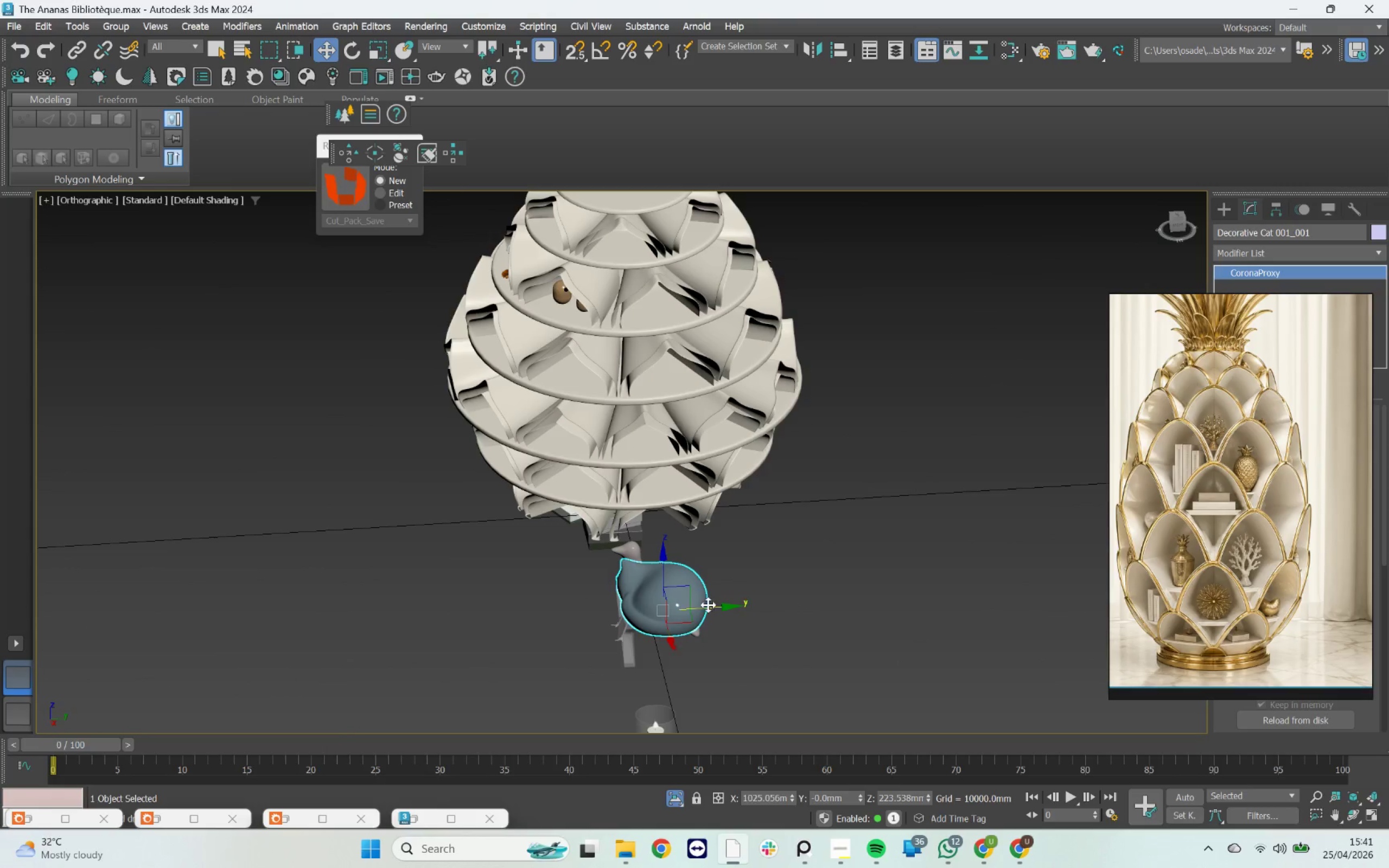 
left_click_drag(start_coordinate=[705, 607], to_coordinate=[761, 596])
 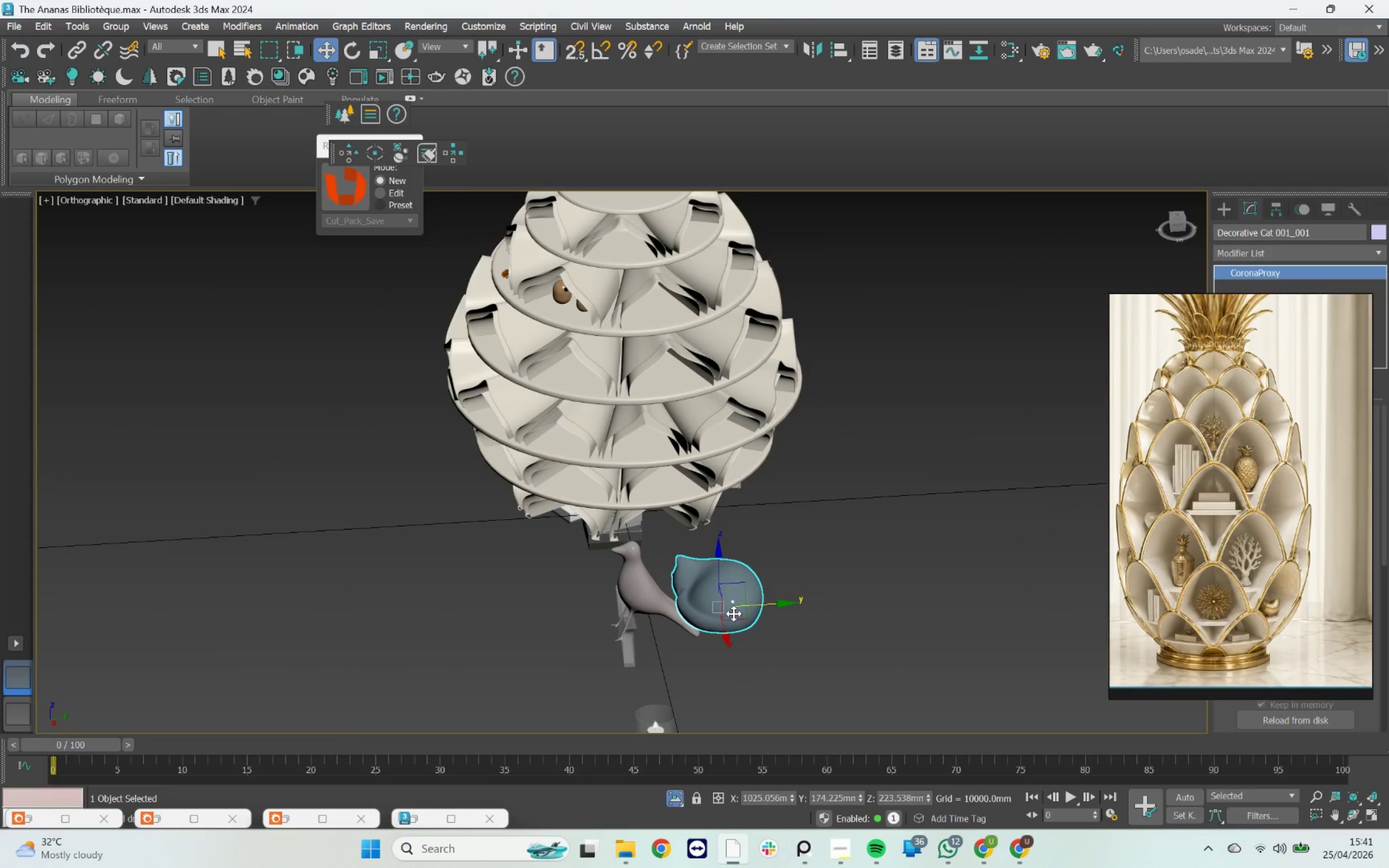 
left_click_drag(start_coordinate=[724, 628], to_coordinate=[702, 432])
 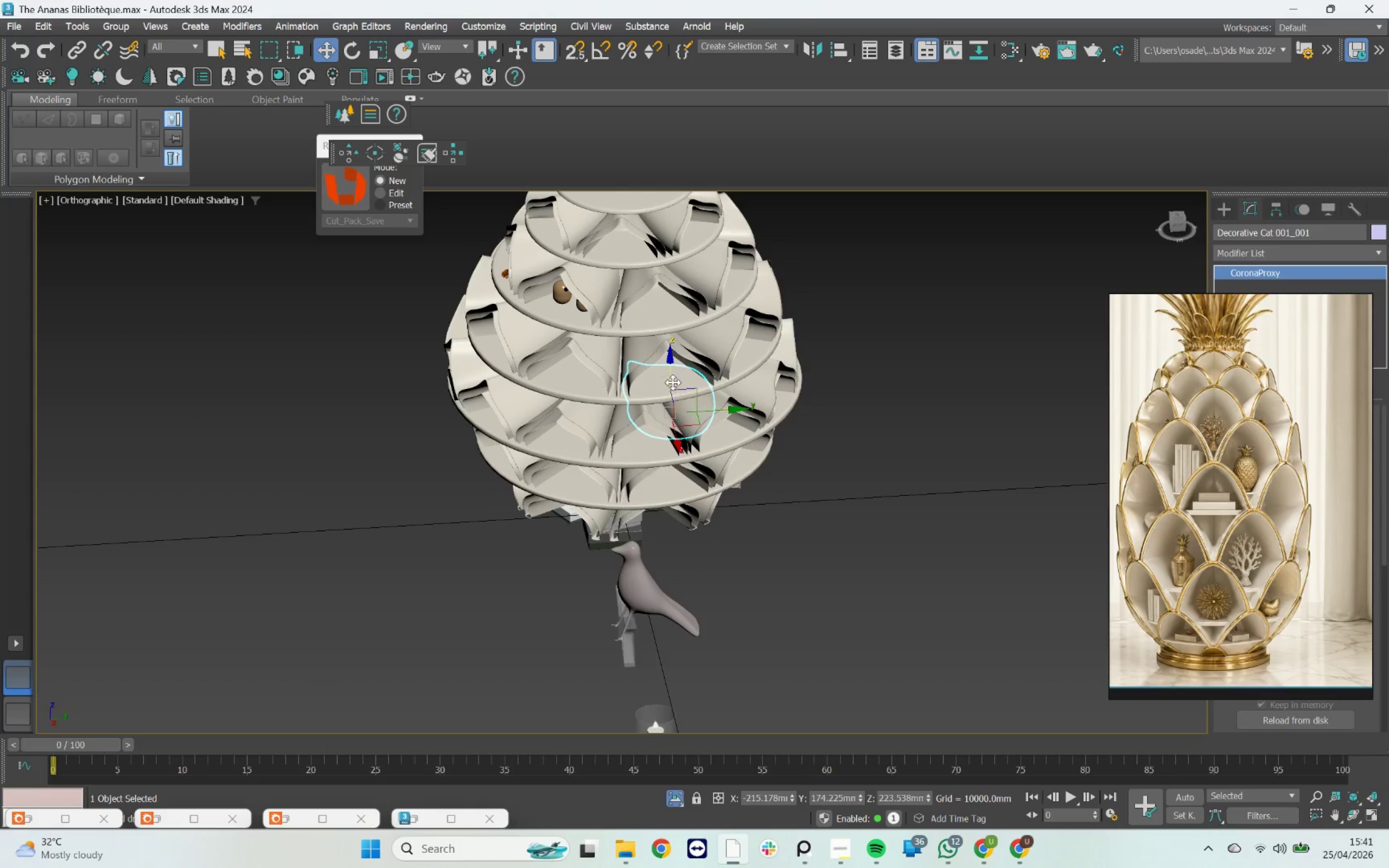 
left_click_drag(start_coordinate=[671, 381], to_coordinate=[662, 292])
 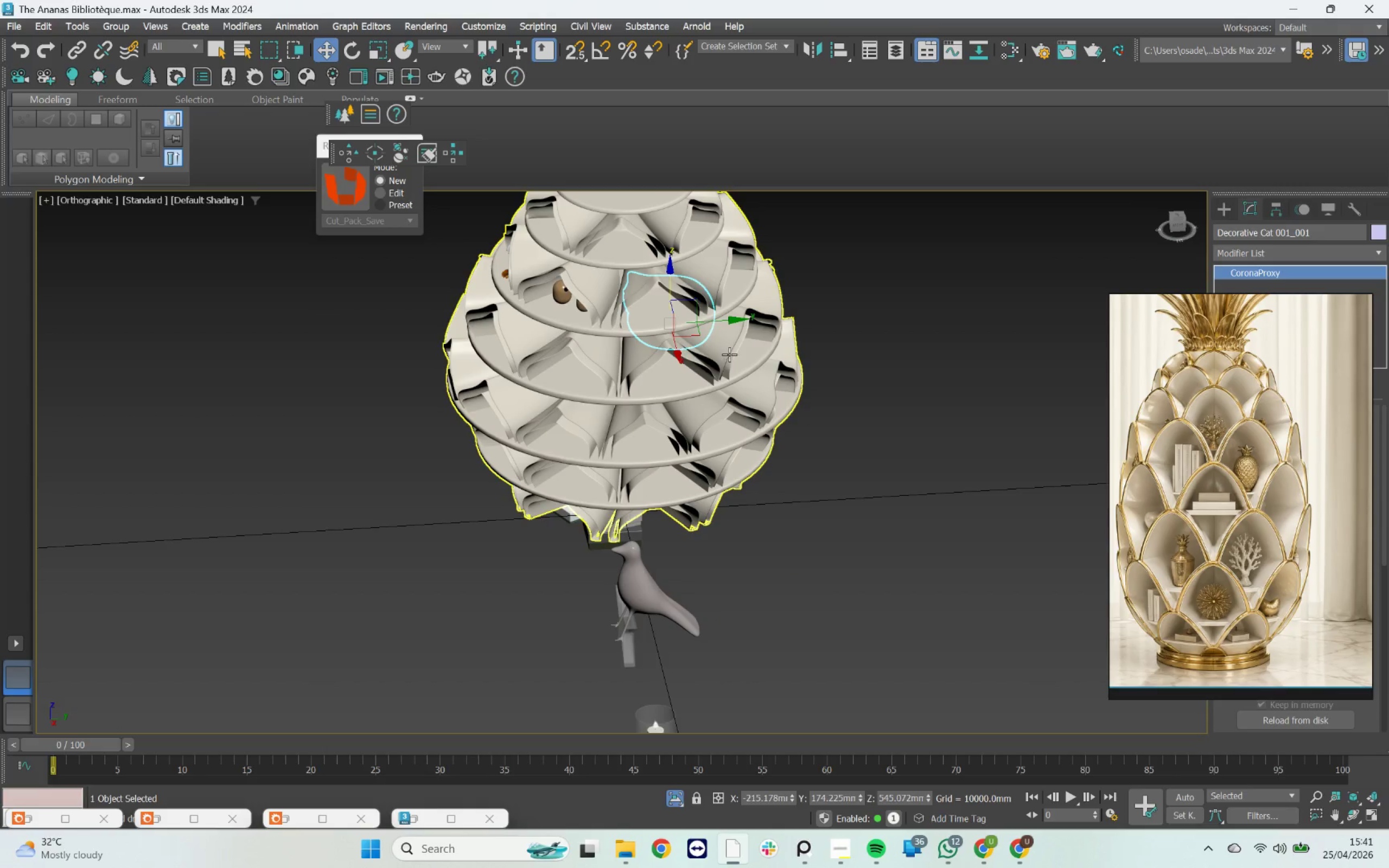 
hold_key(key=AltLeft, duration=1.08)
scroll: coordinate [694, 341], scroll_direction: up, amount: 1.0
 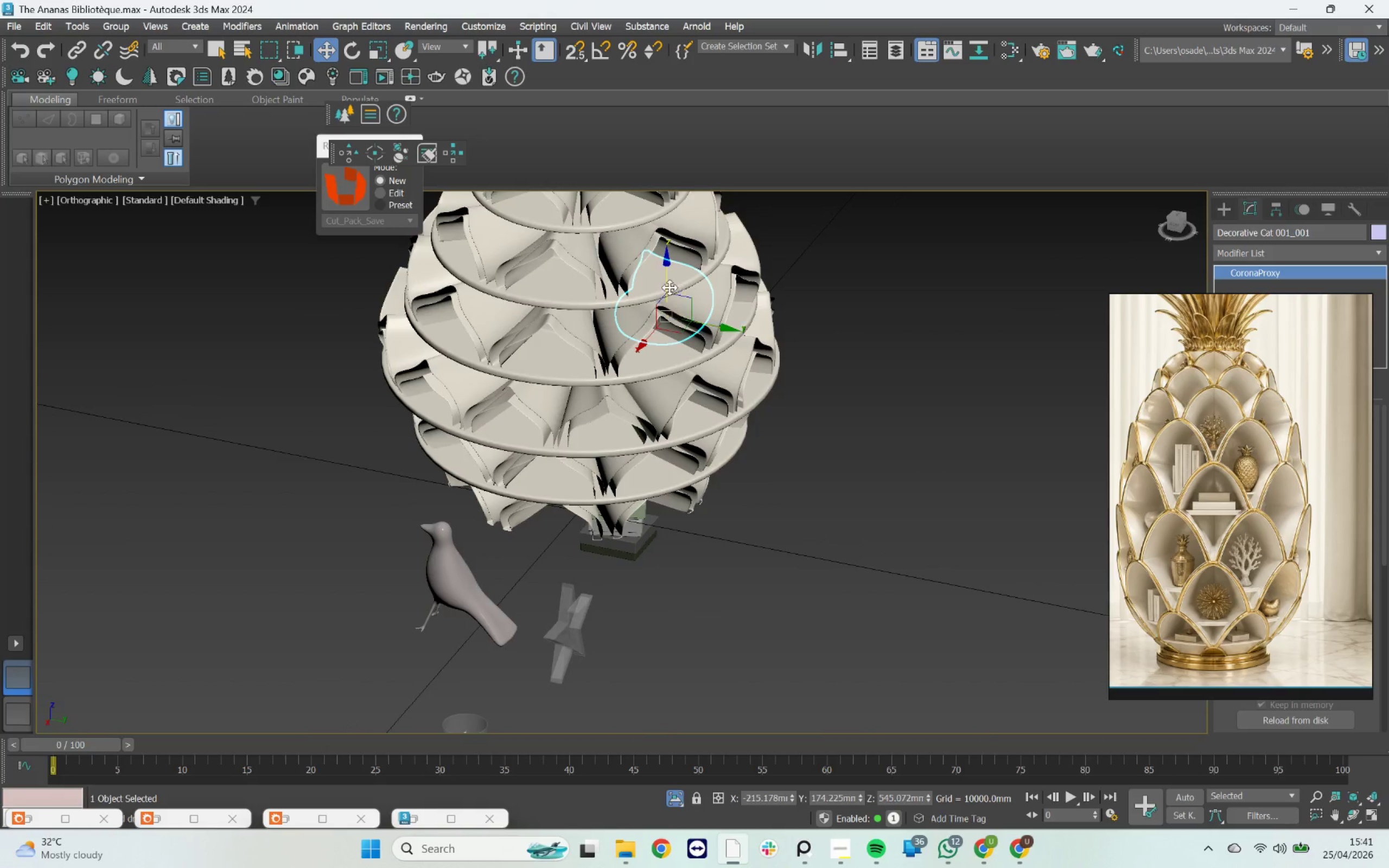 
left_click_drag(start_coordinate=[668, 286], to_coordinate=[660, 233])
 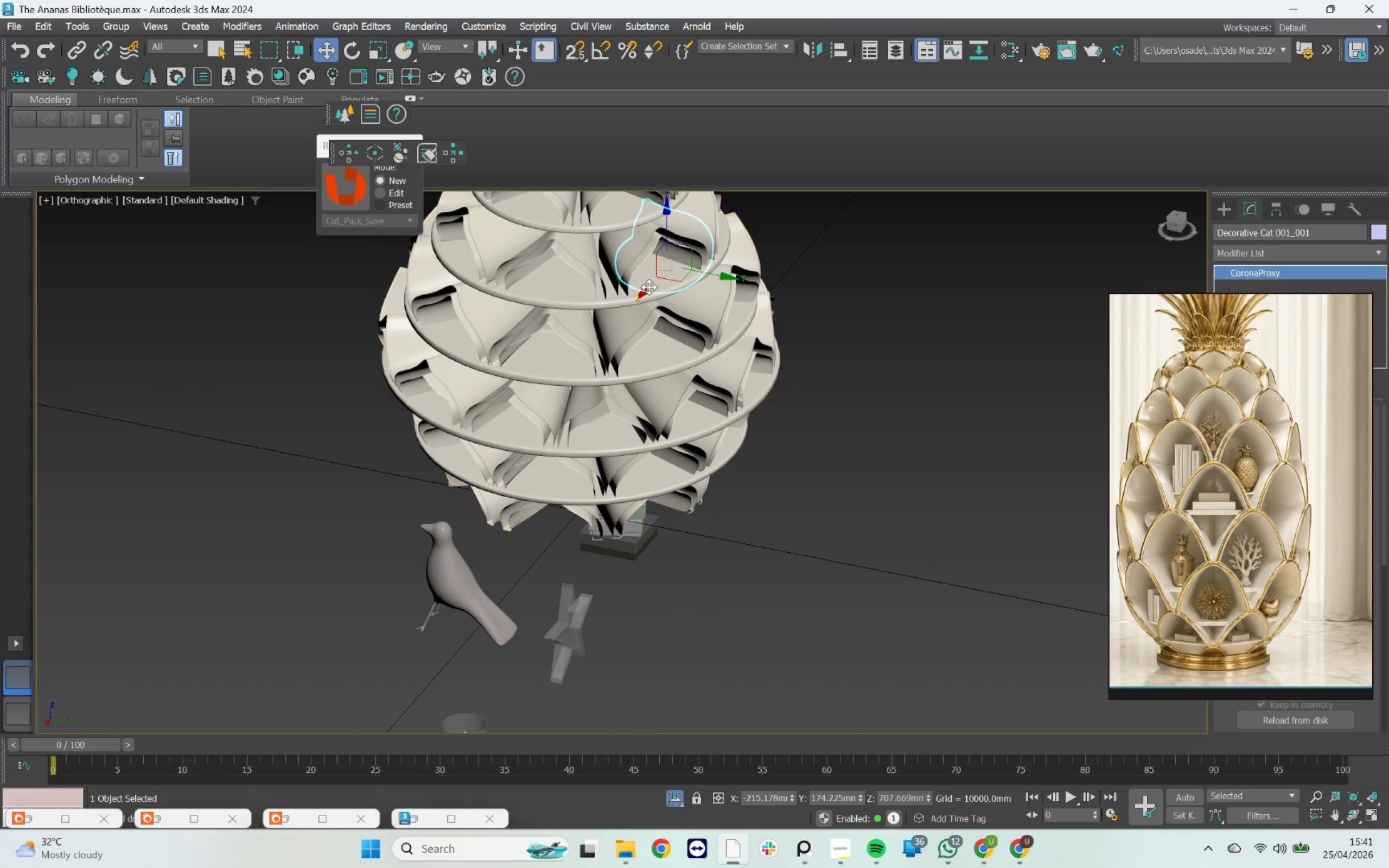 
left_click_drag(start_coordinate=[652, 283], to_coordinate=[585, 389])
 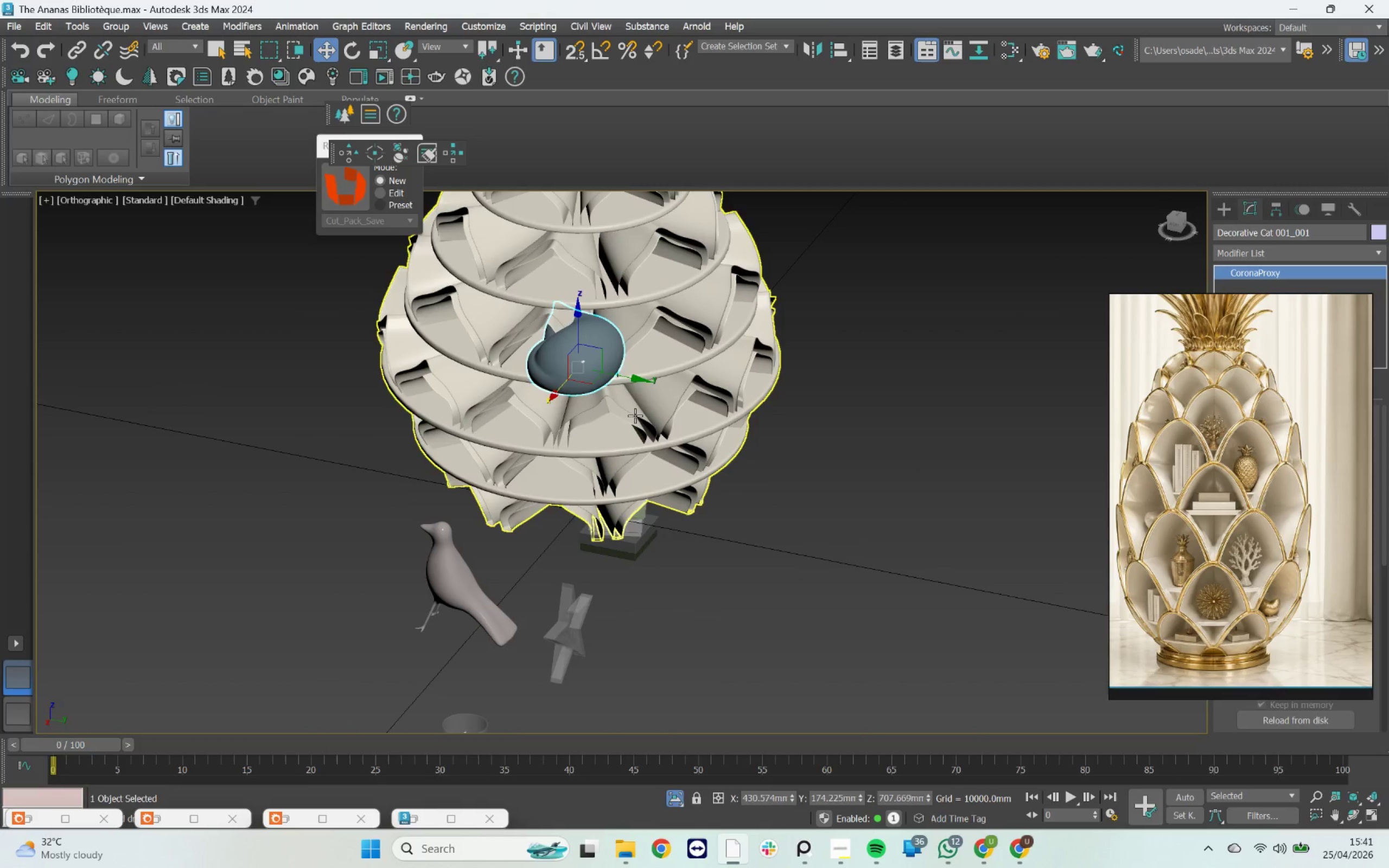 
key(E)
 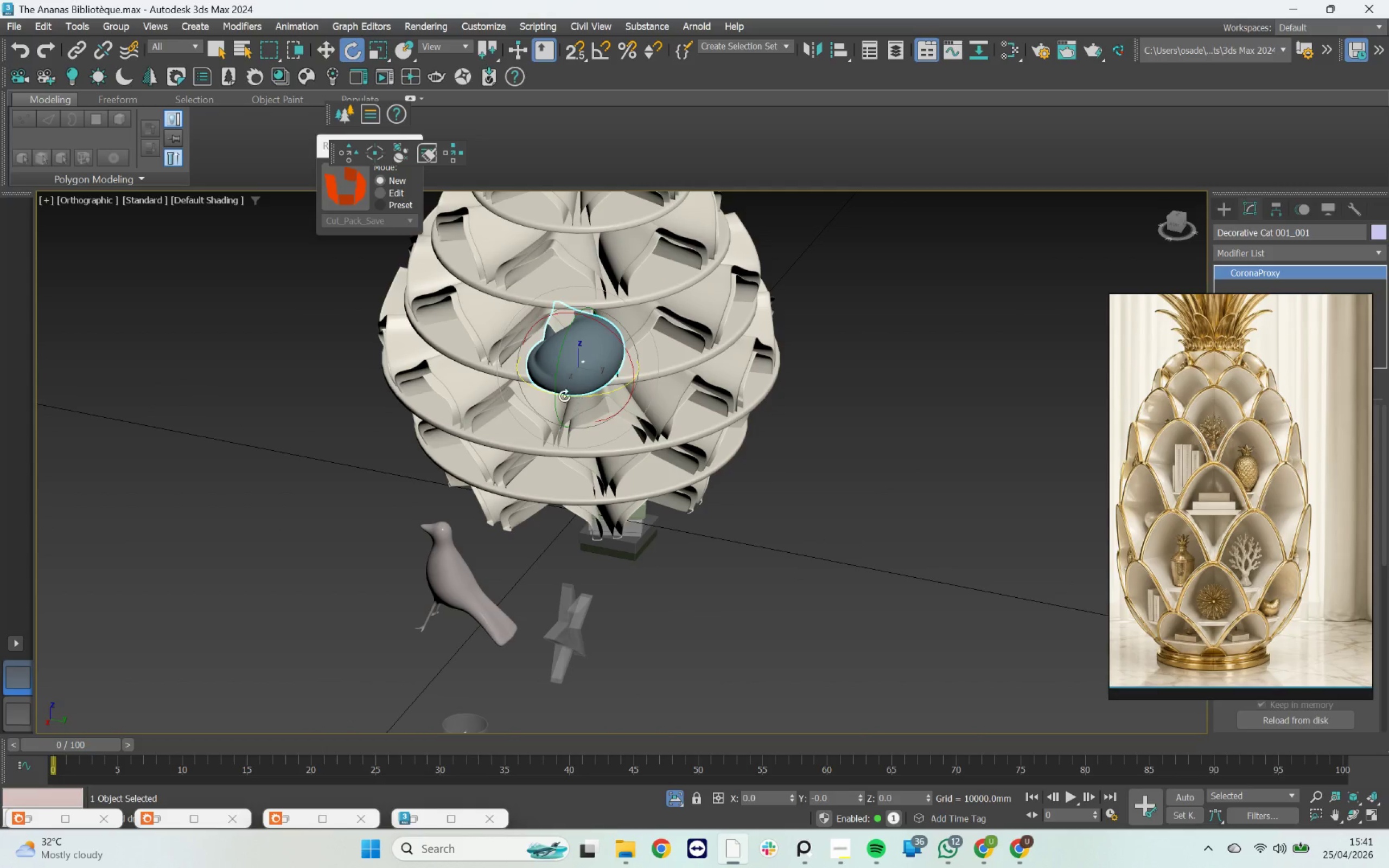 
left_click_drag(start_coordinate=[564, 396], to_coordinate=[649, 387])
 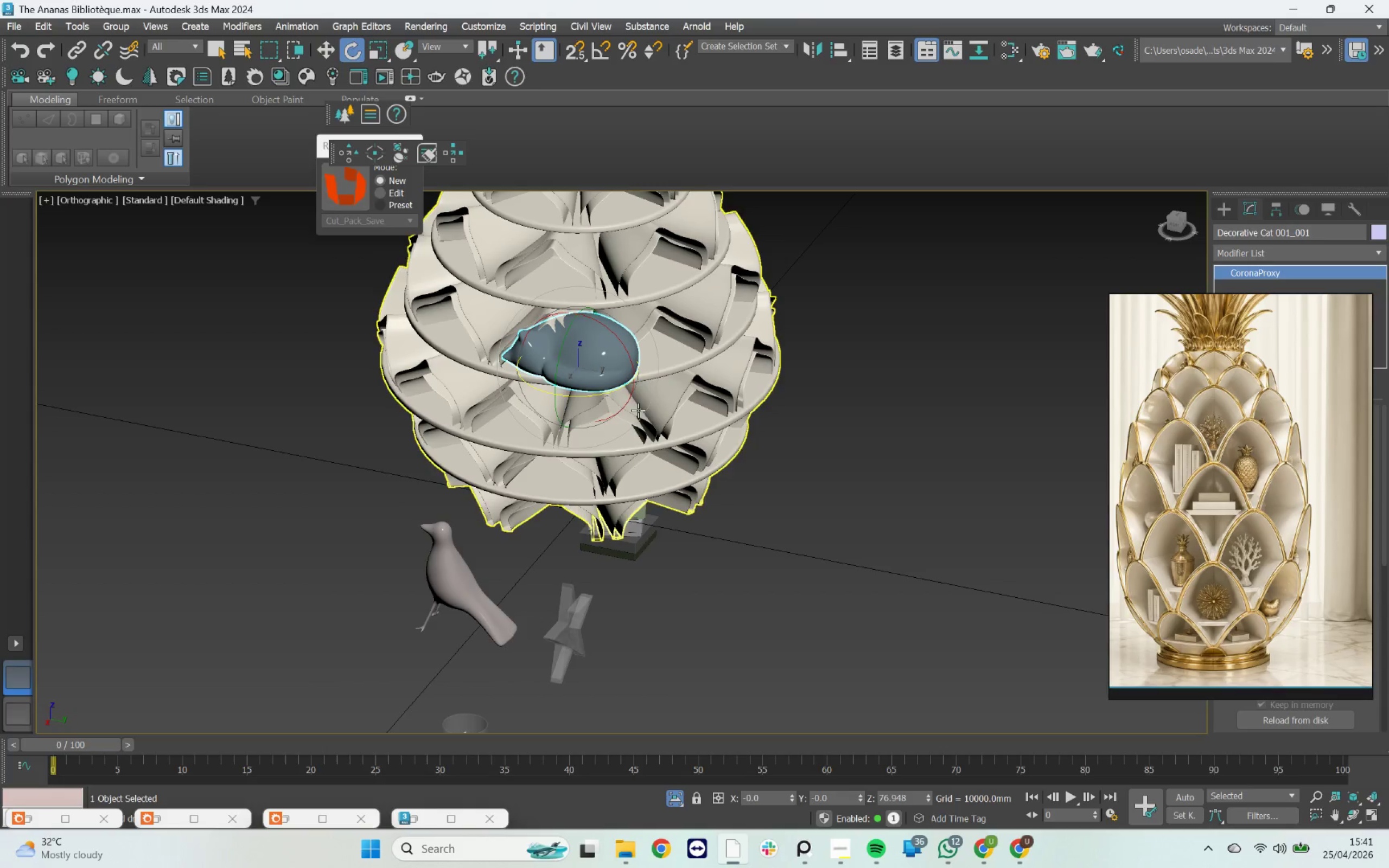 
hold_key(key=AltLeft, duration=1.49)
 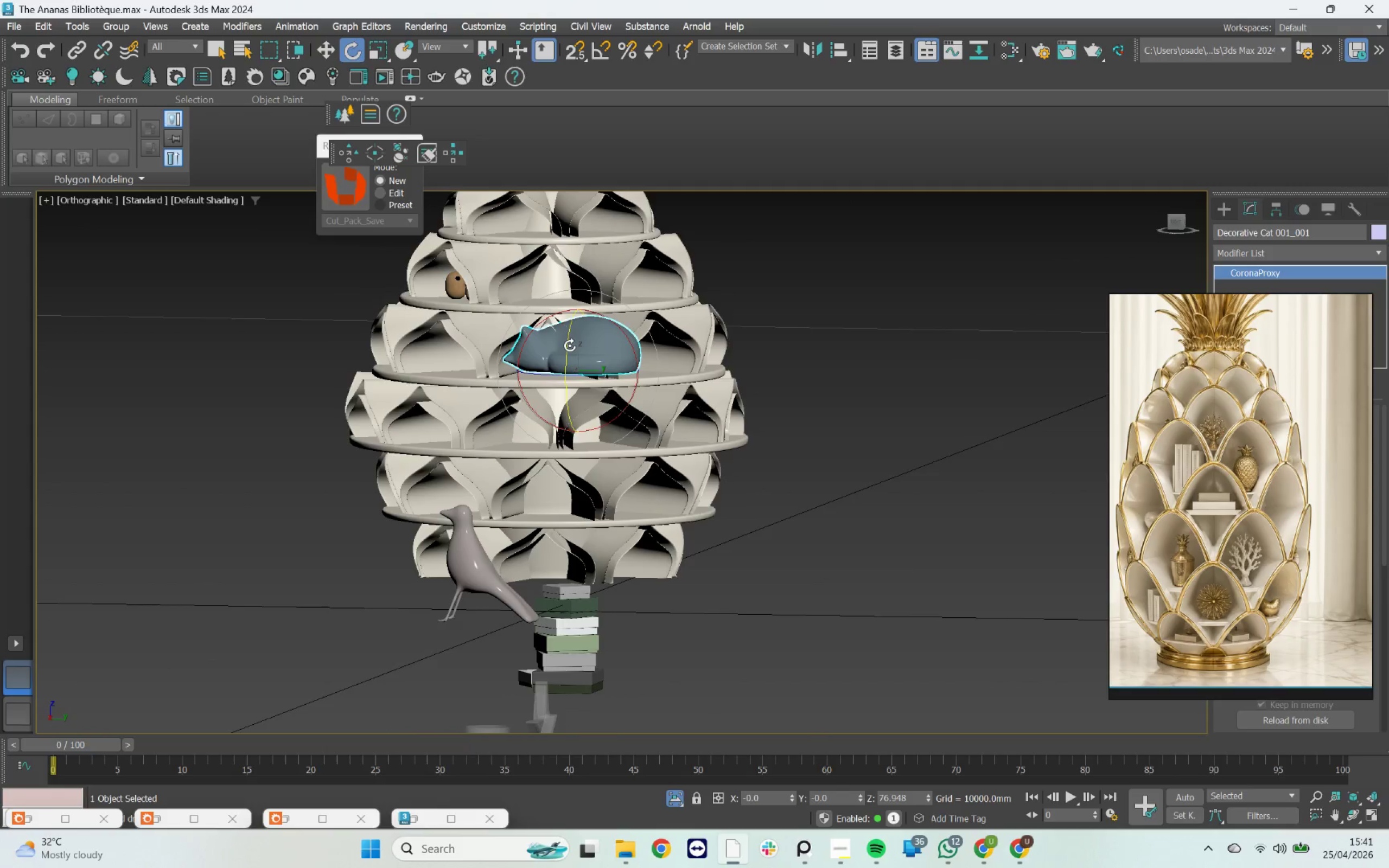 
key(R)
 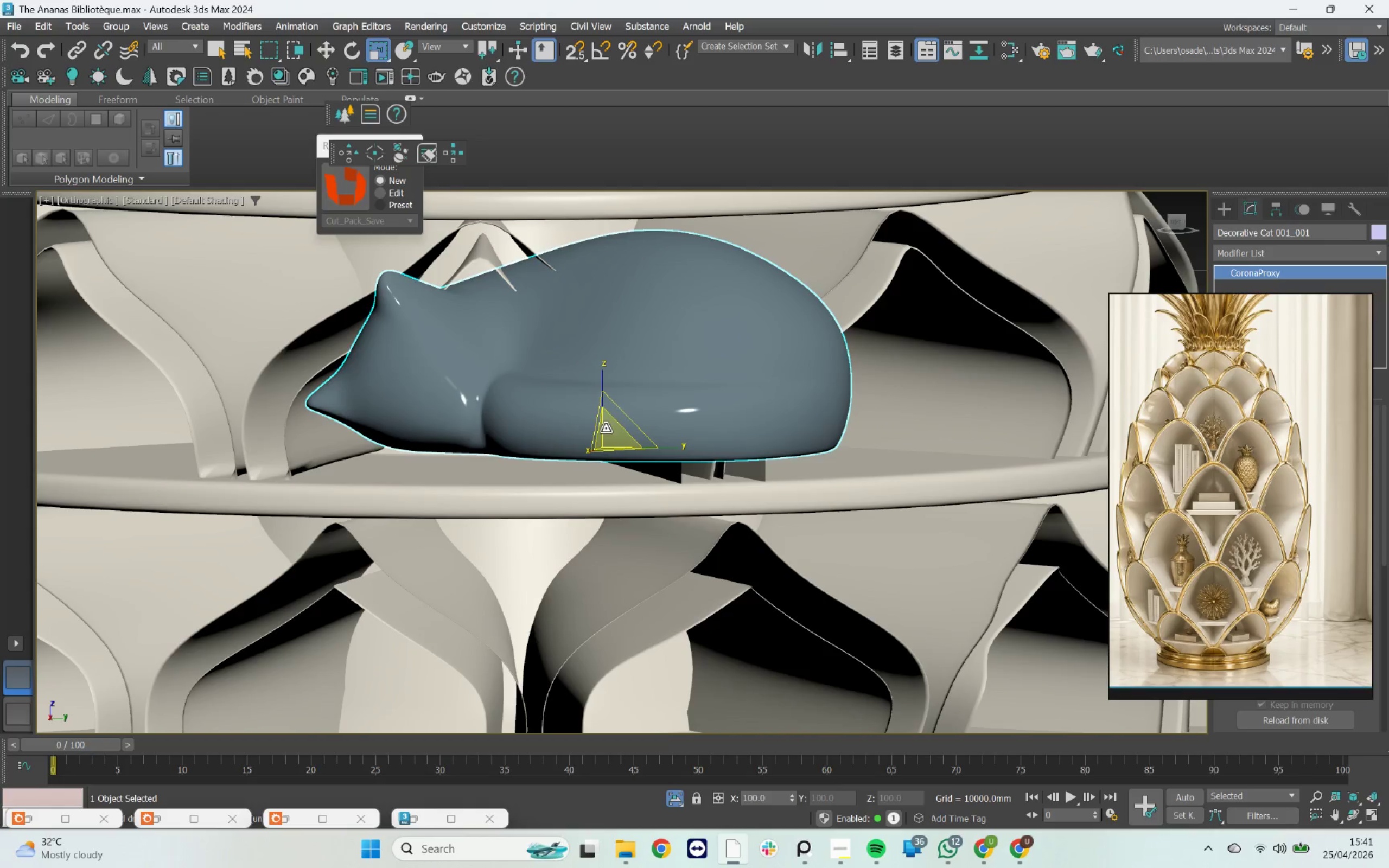 
scroll: coordinate [570, 345], scroll_direction: up, amount: 4.0
 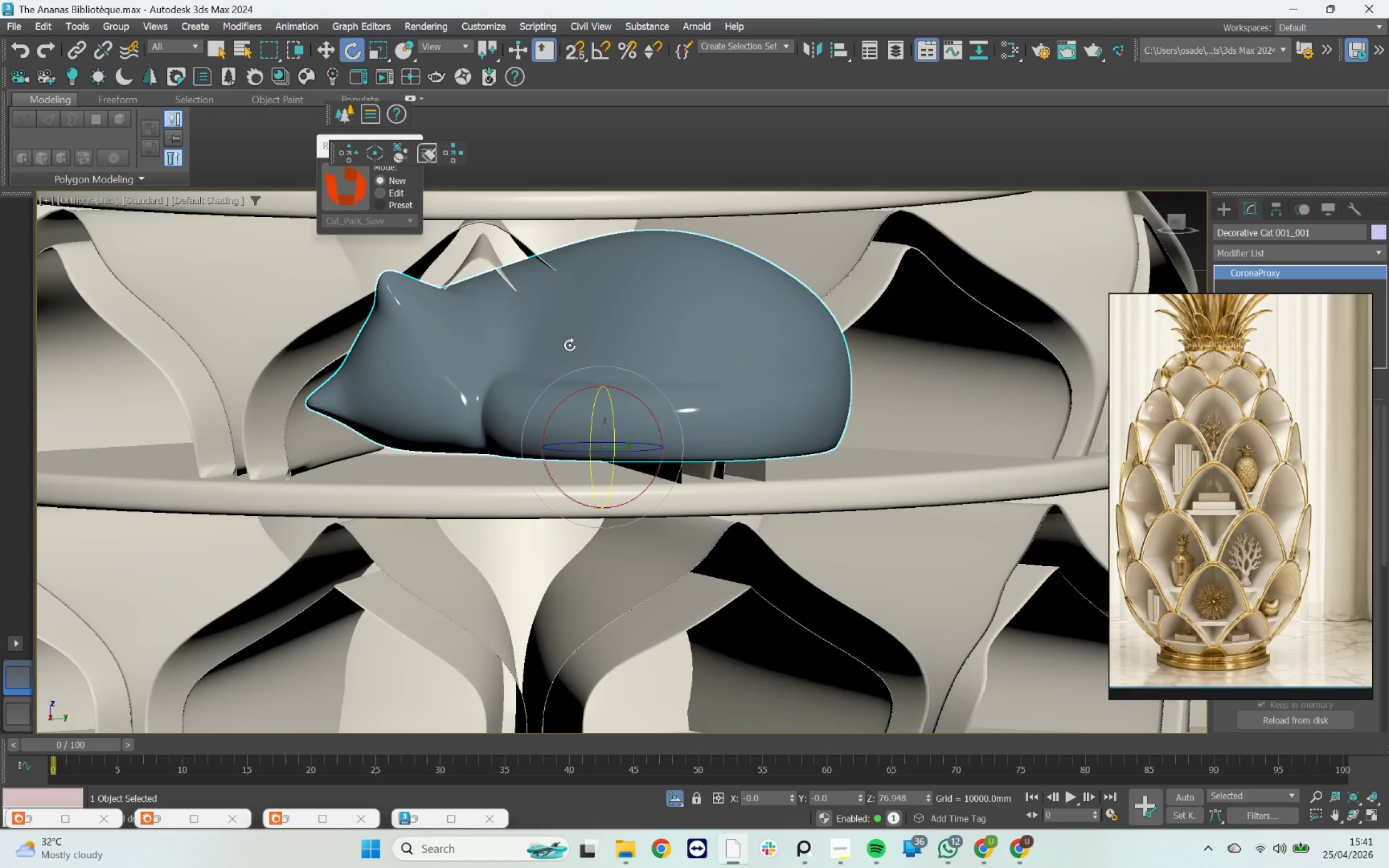 
left_click_drag(start_coordinate=[607, 431], to_coordinate=[596, 480])
 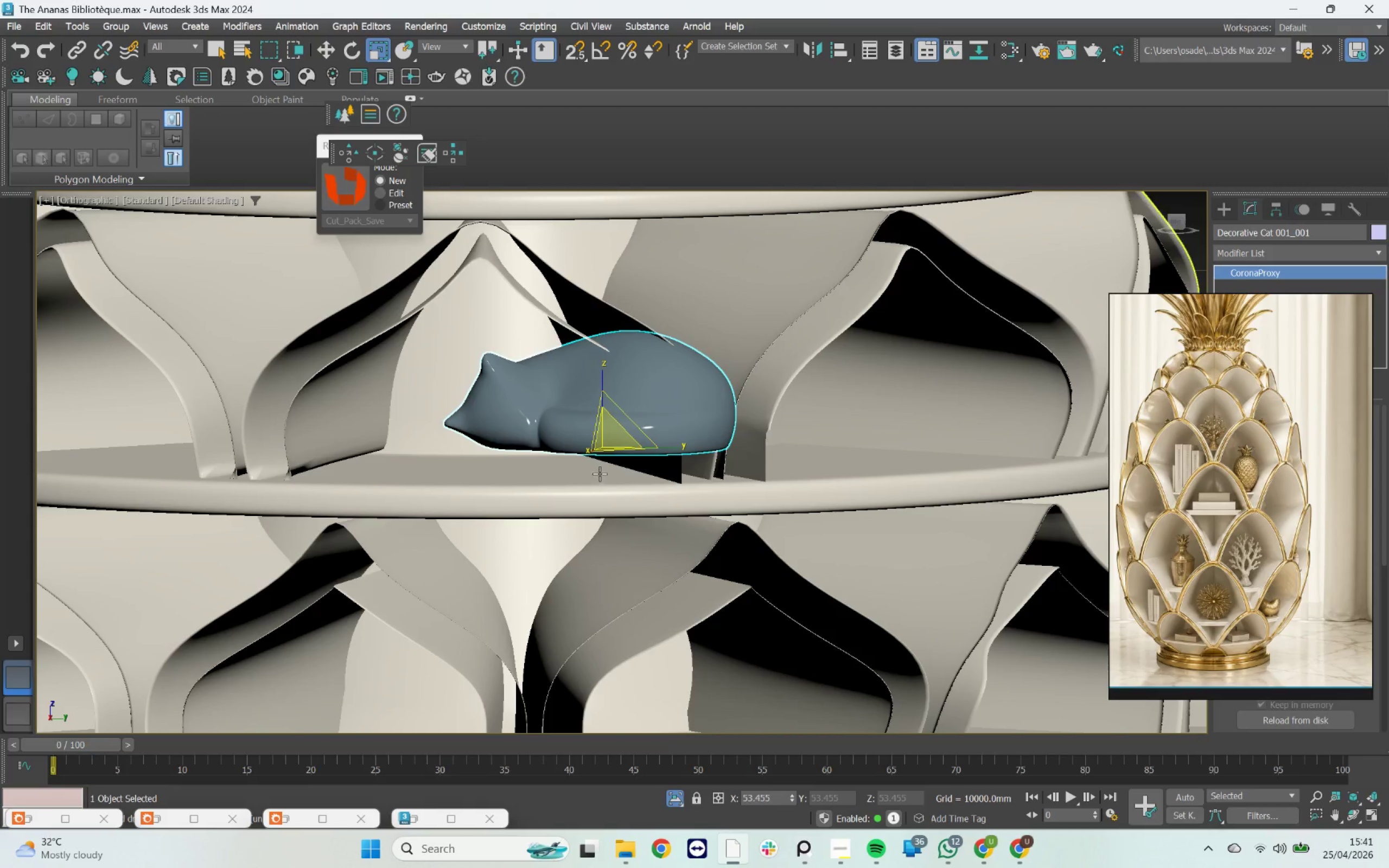 
key(W)
 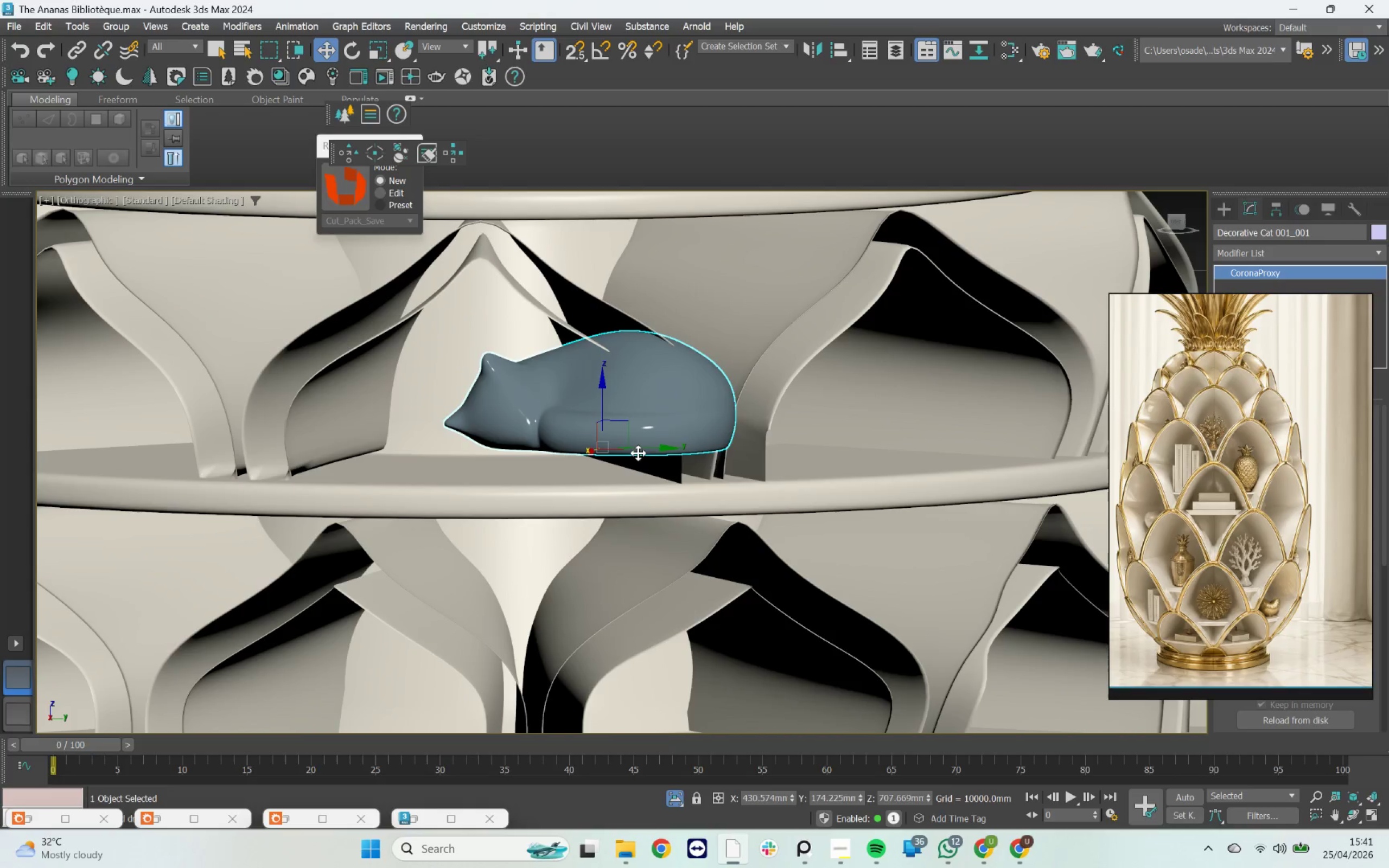 
left_click_drag(start_coordinate=[641, 448], to_coordinate=[531, 425])
 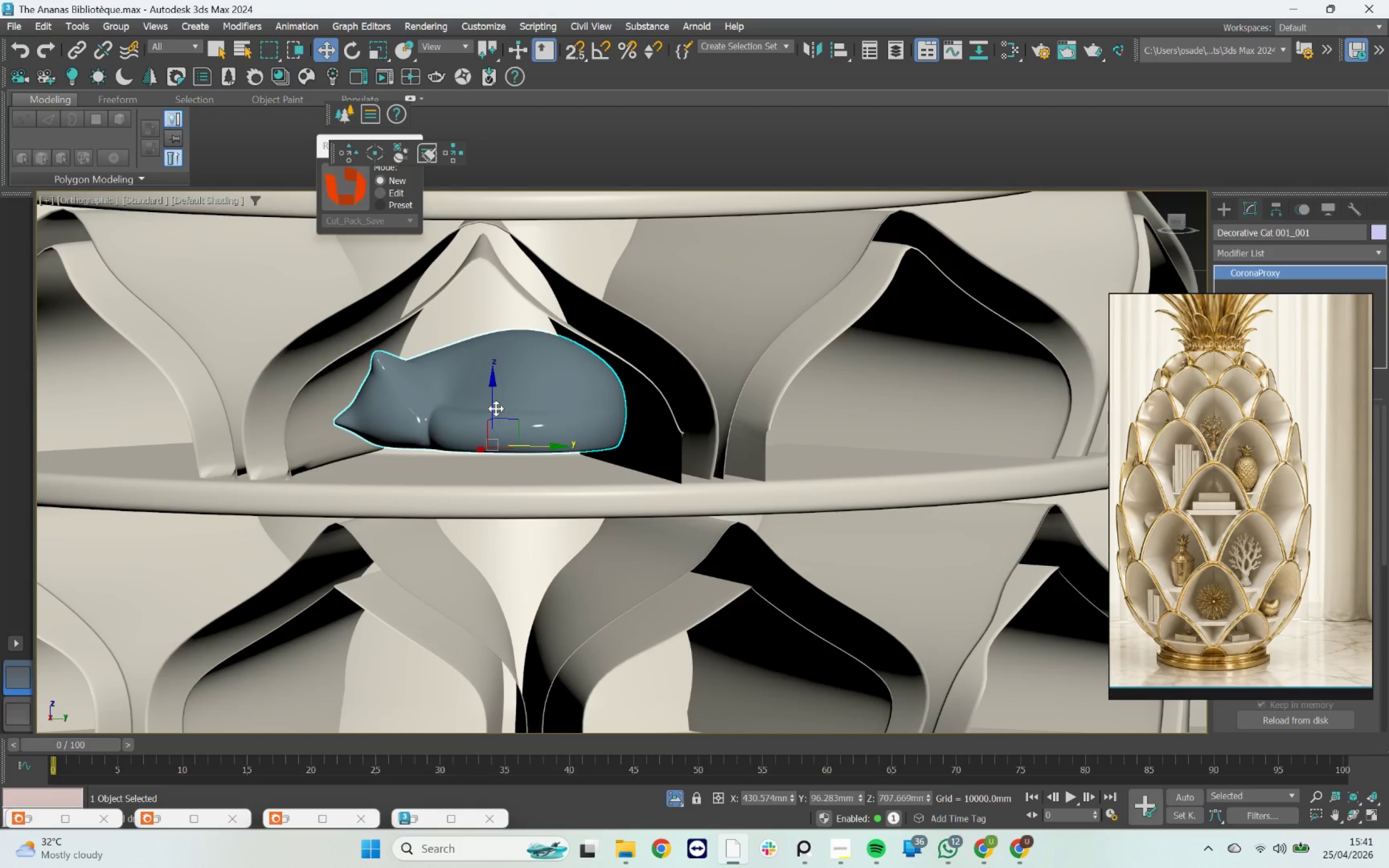 
left_click_drag(start_coordinate=[496, 408], to_coordinate=[505, 431])
 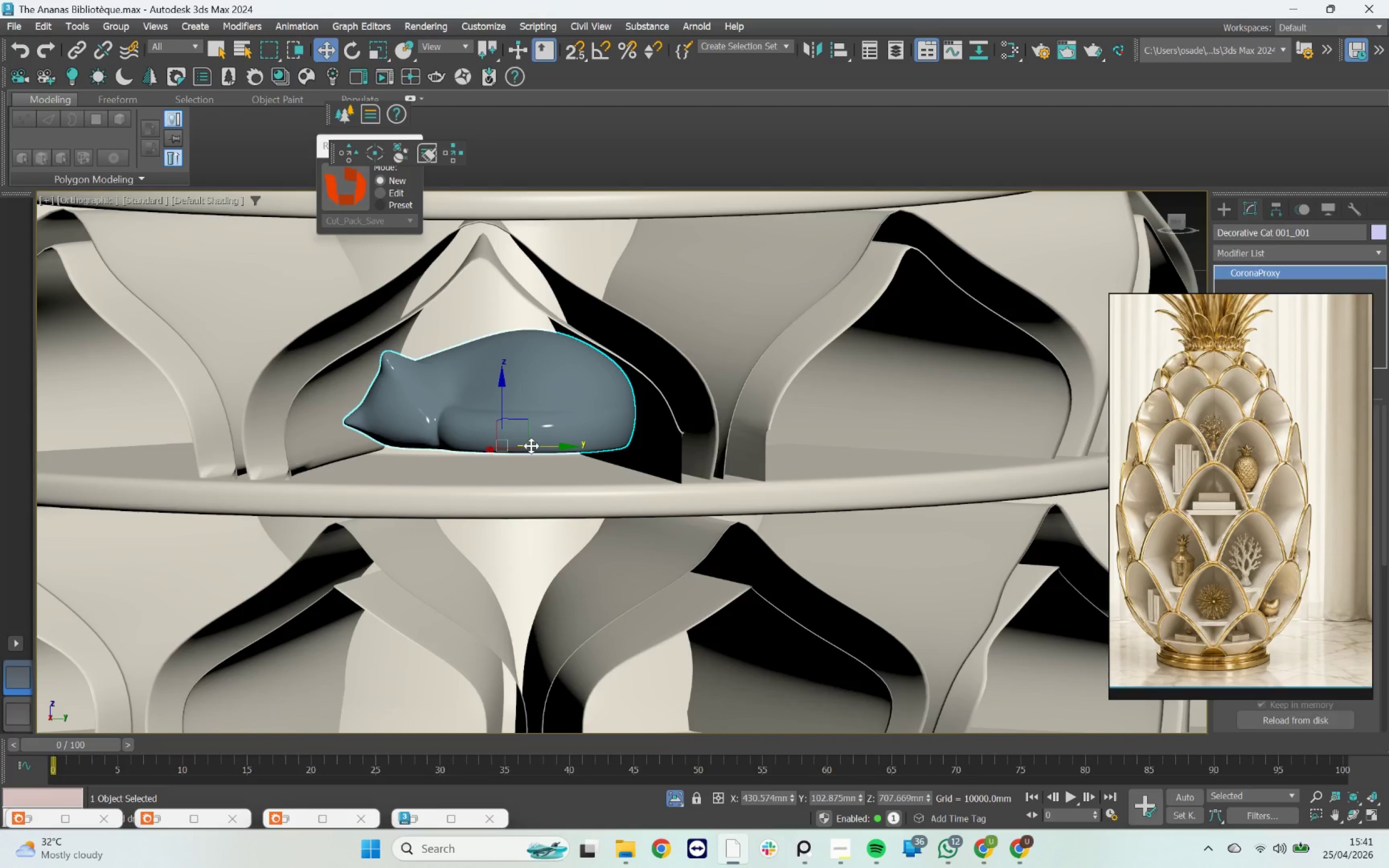 
left_click_drag(start_coordinate=[532, 446], to_coordinate=[526, 443])
 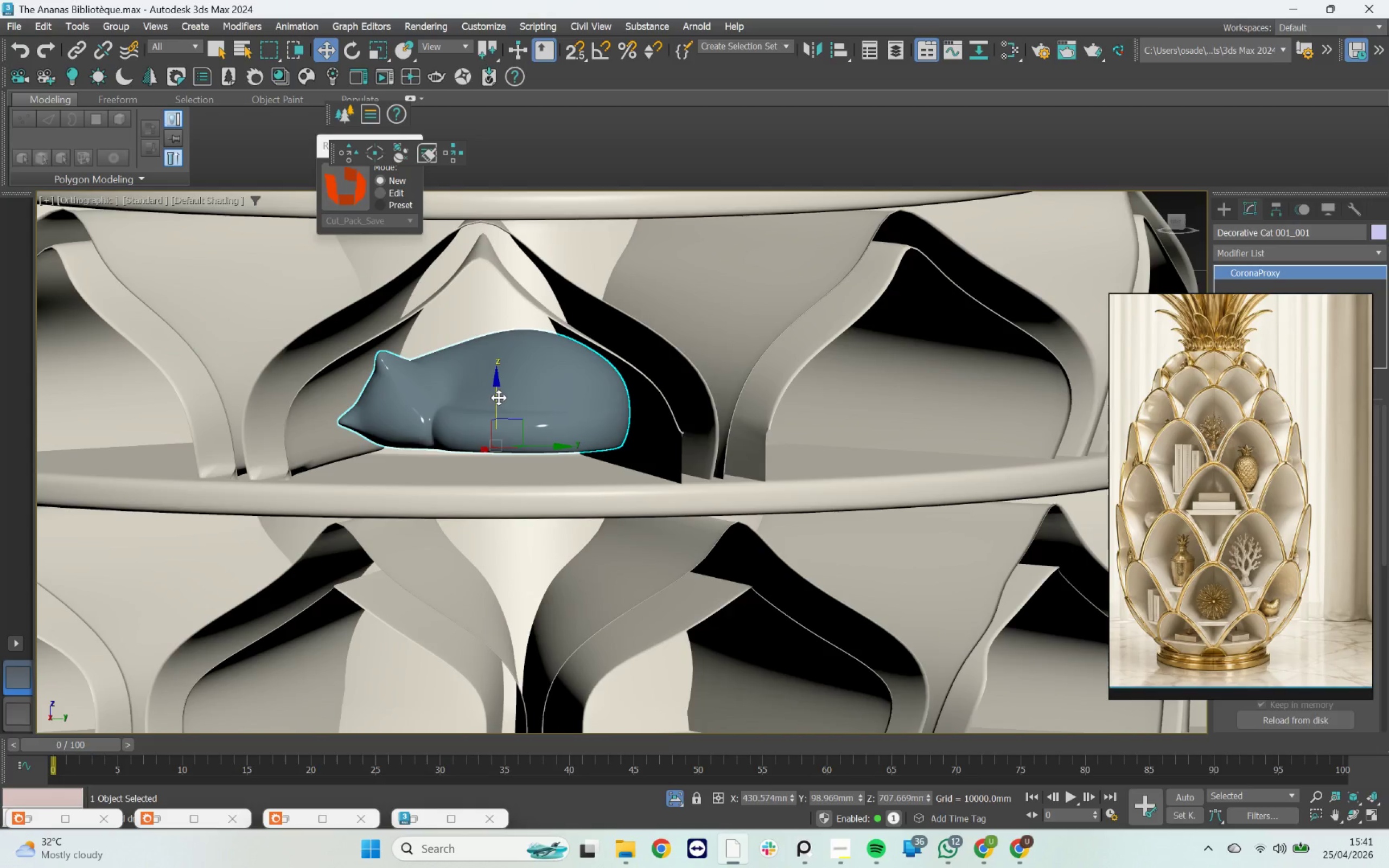 
left_click_drag(start_coordinate=[498, 397], to_coordinate=[513, 433])
 